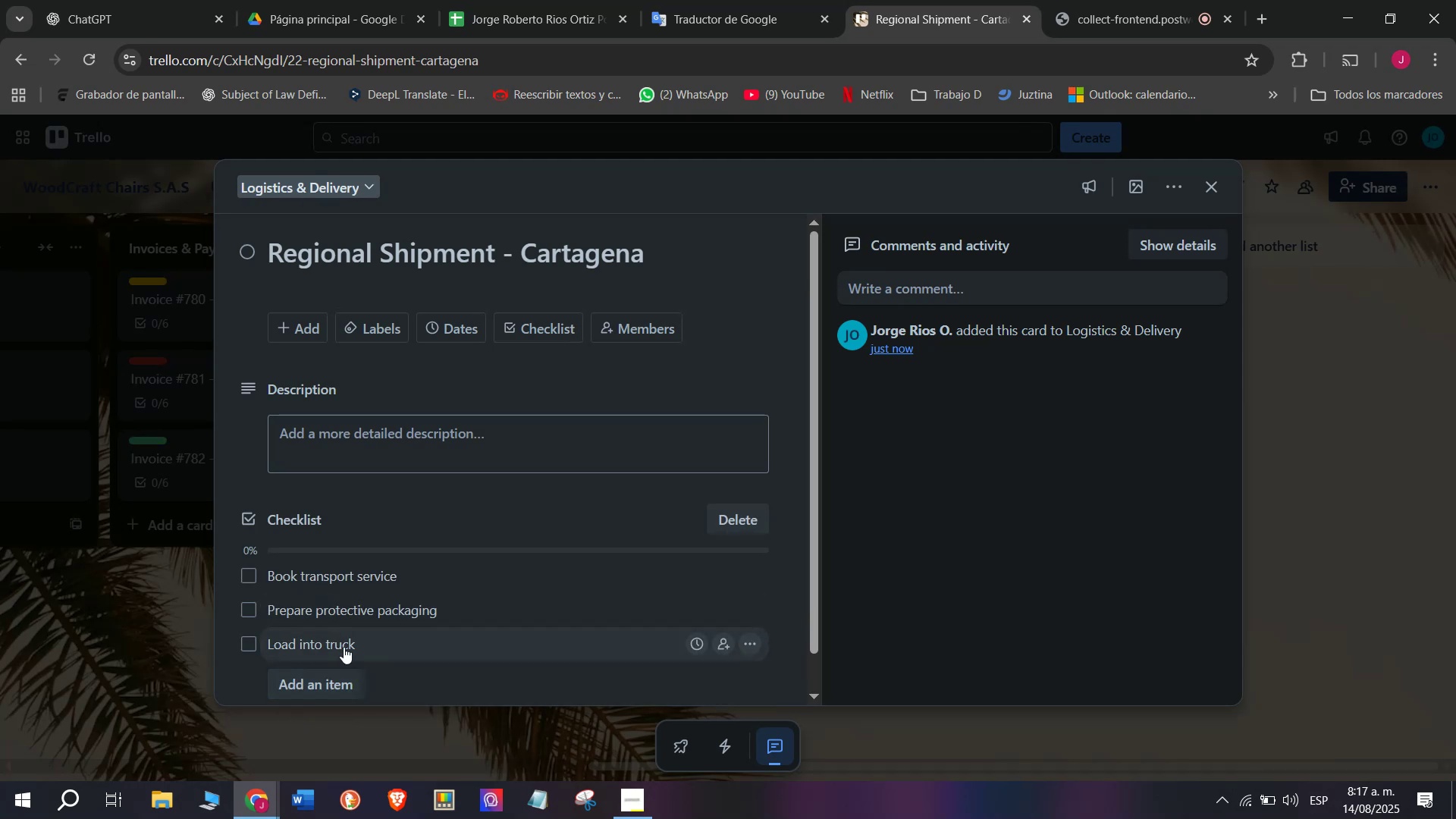 
scroll: coordinate [360, 613], scroll_direction: down, amount: 3.0
 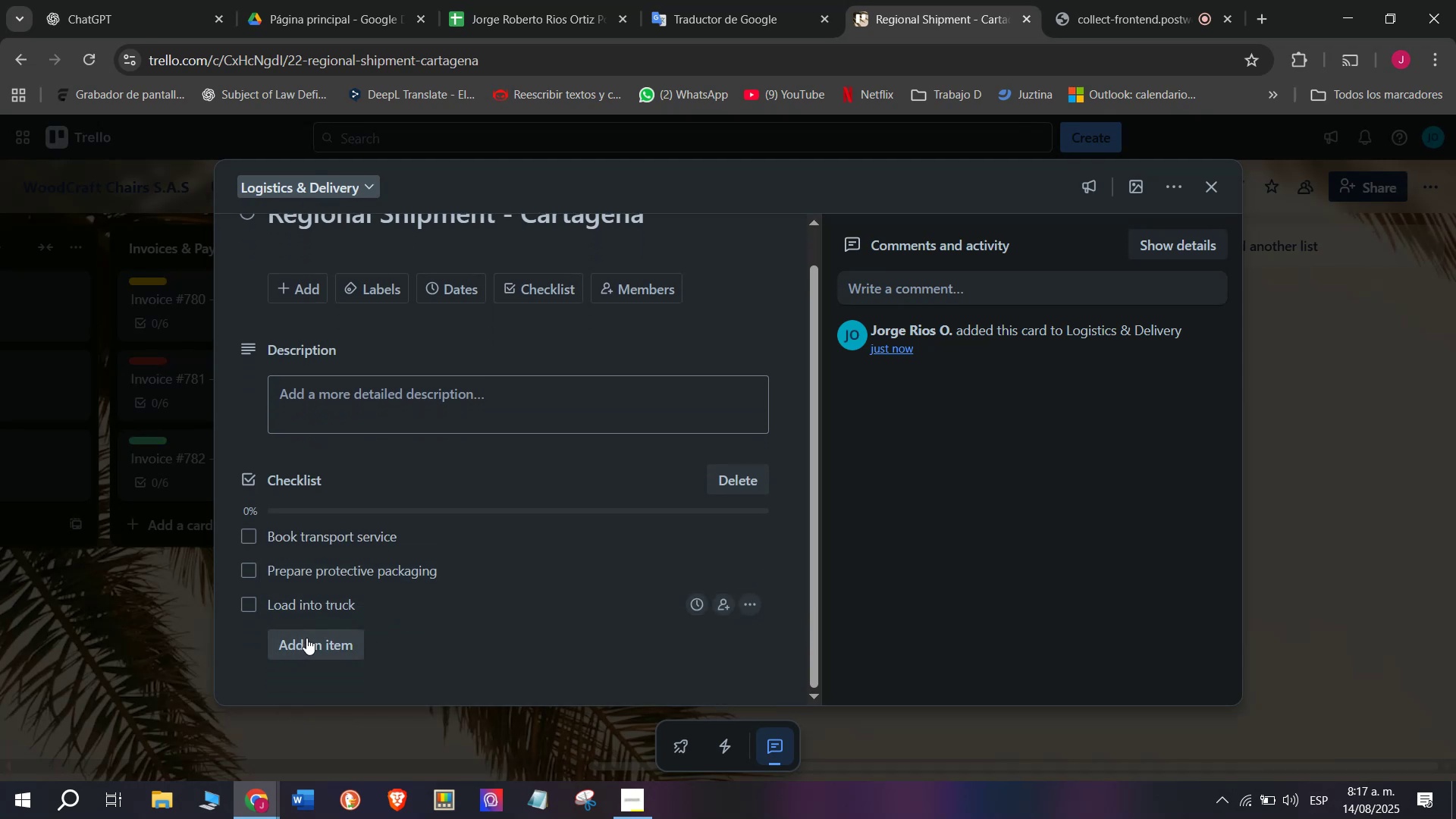 
wait(8.27)
 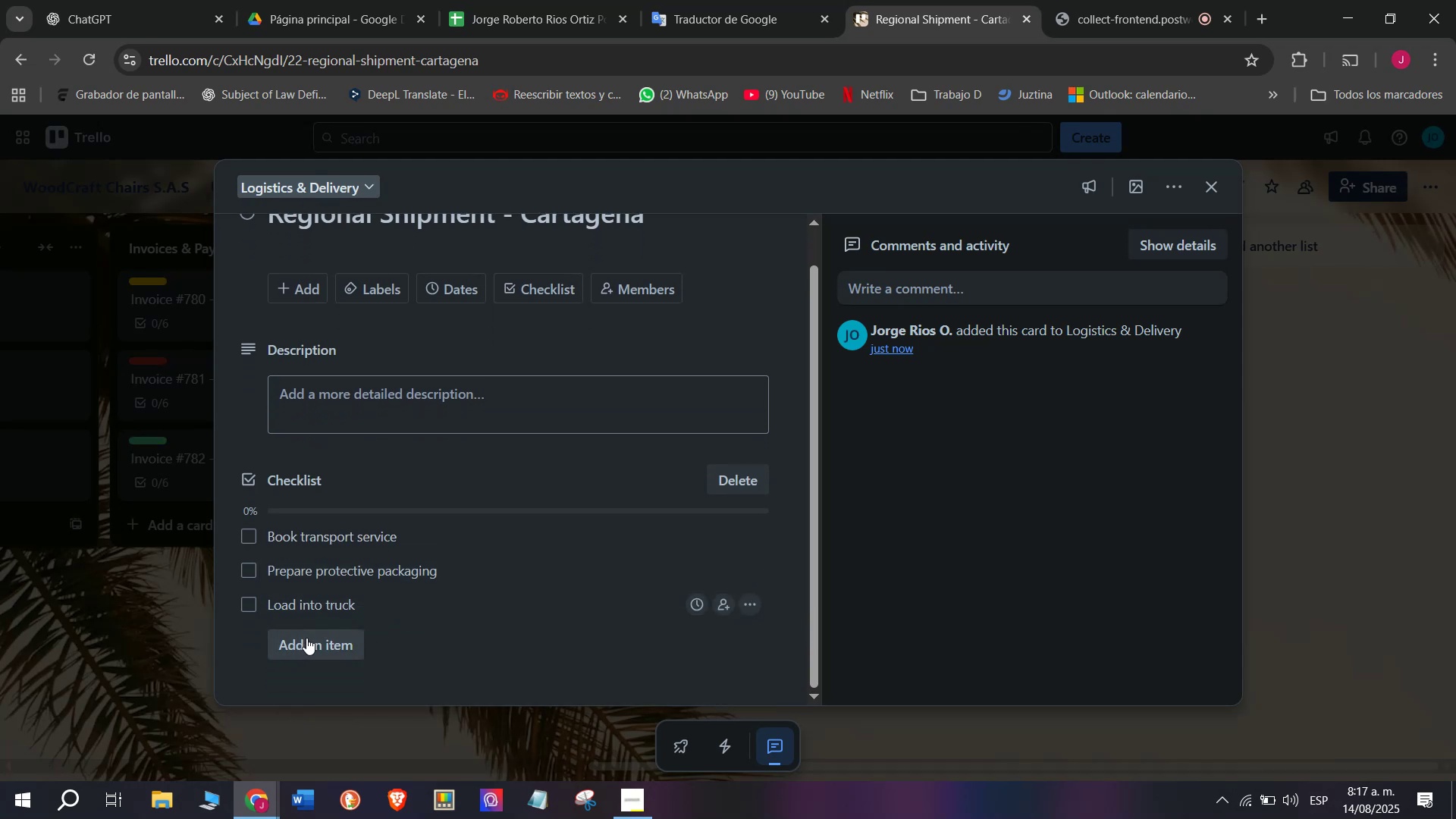 
left_click([335, 641])
 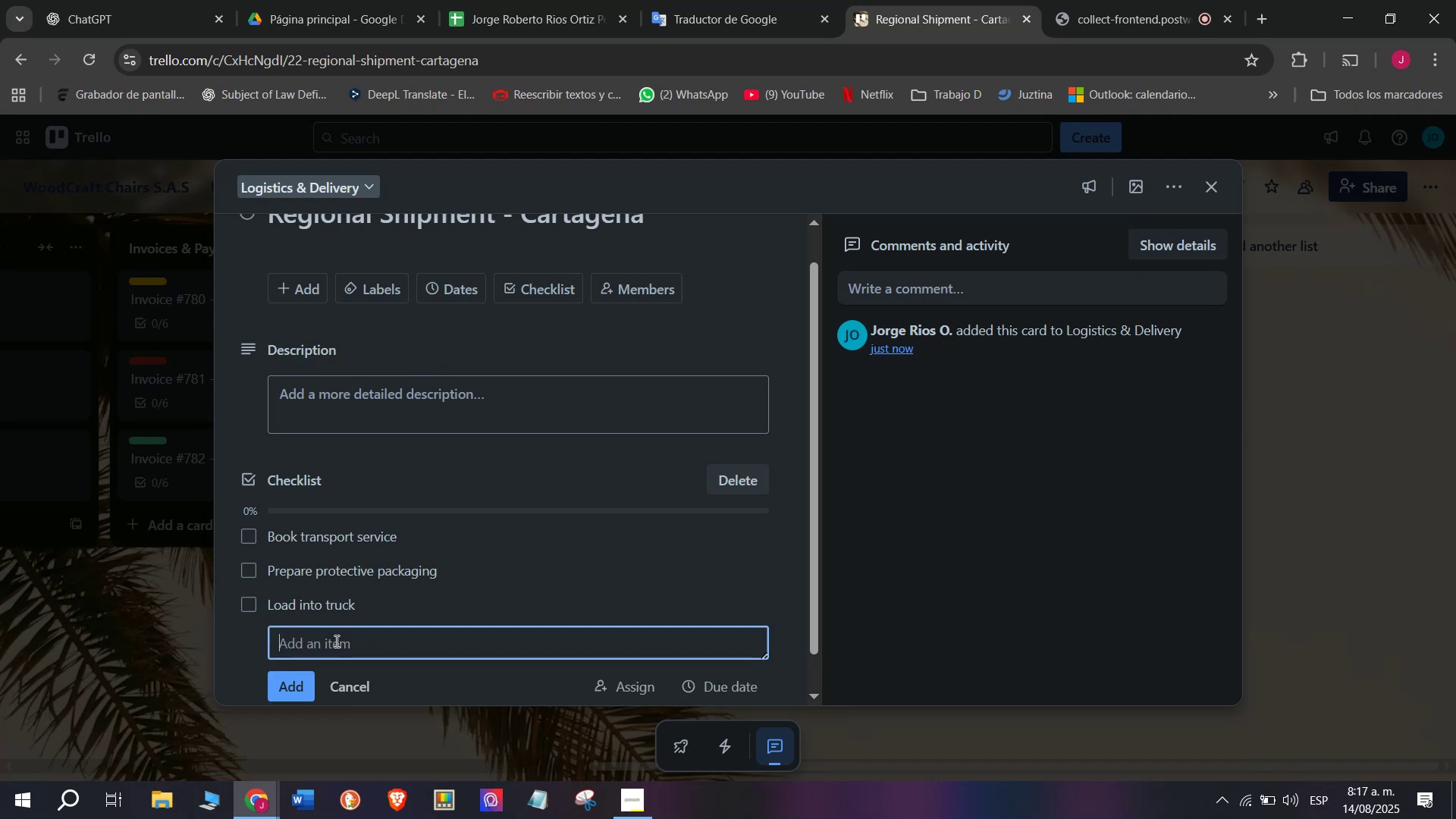 
type(Trsa)
key(Backspace)
key(Backspace)
type(ack shi)
 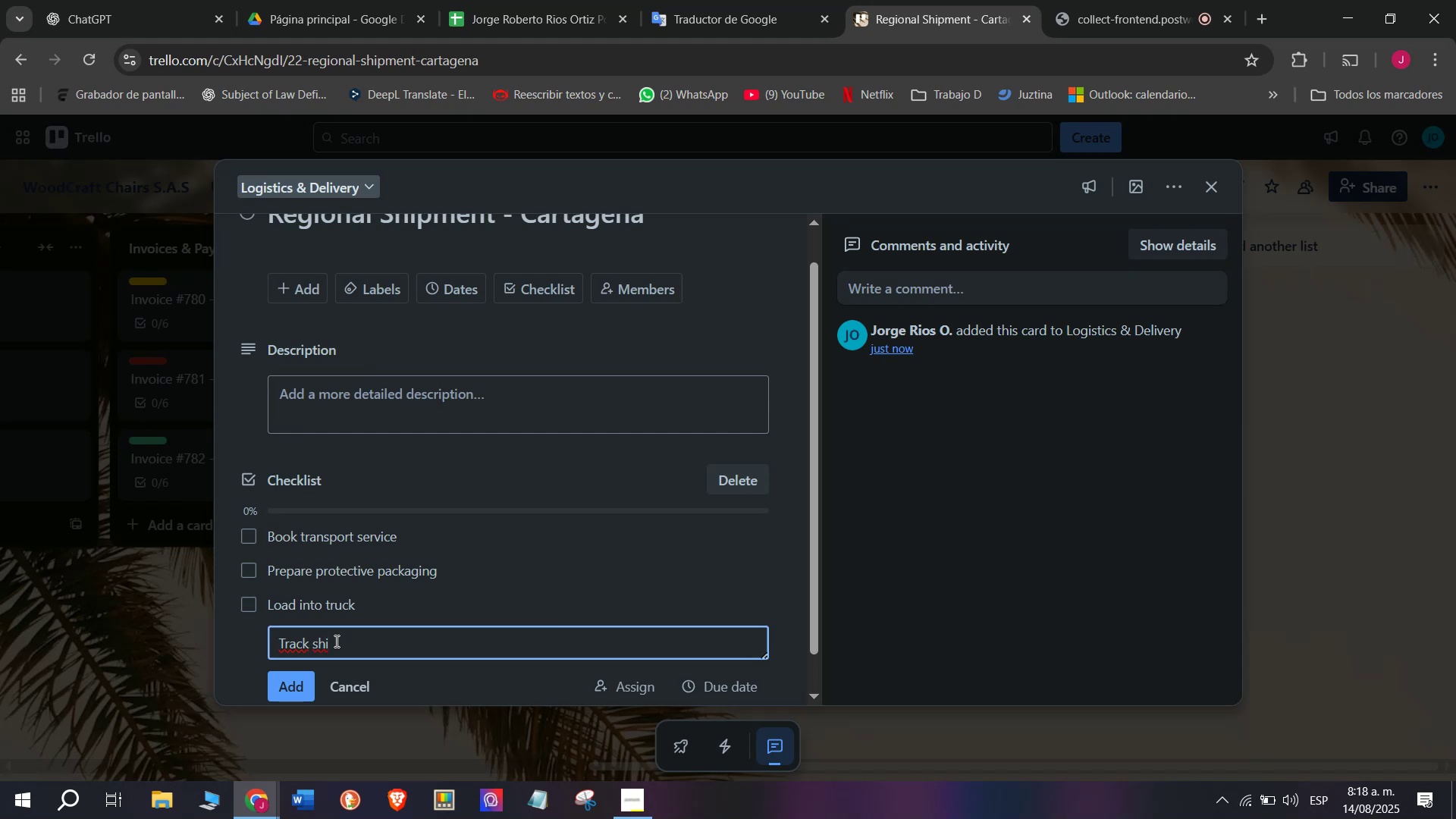 
type(pment)
 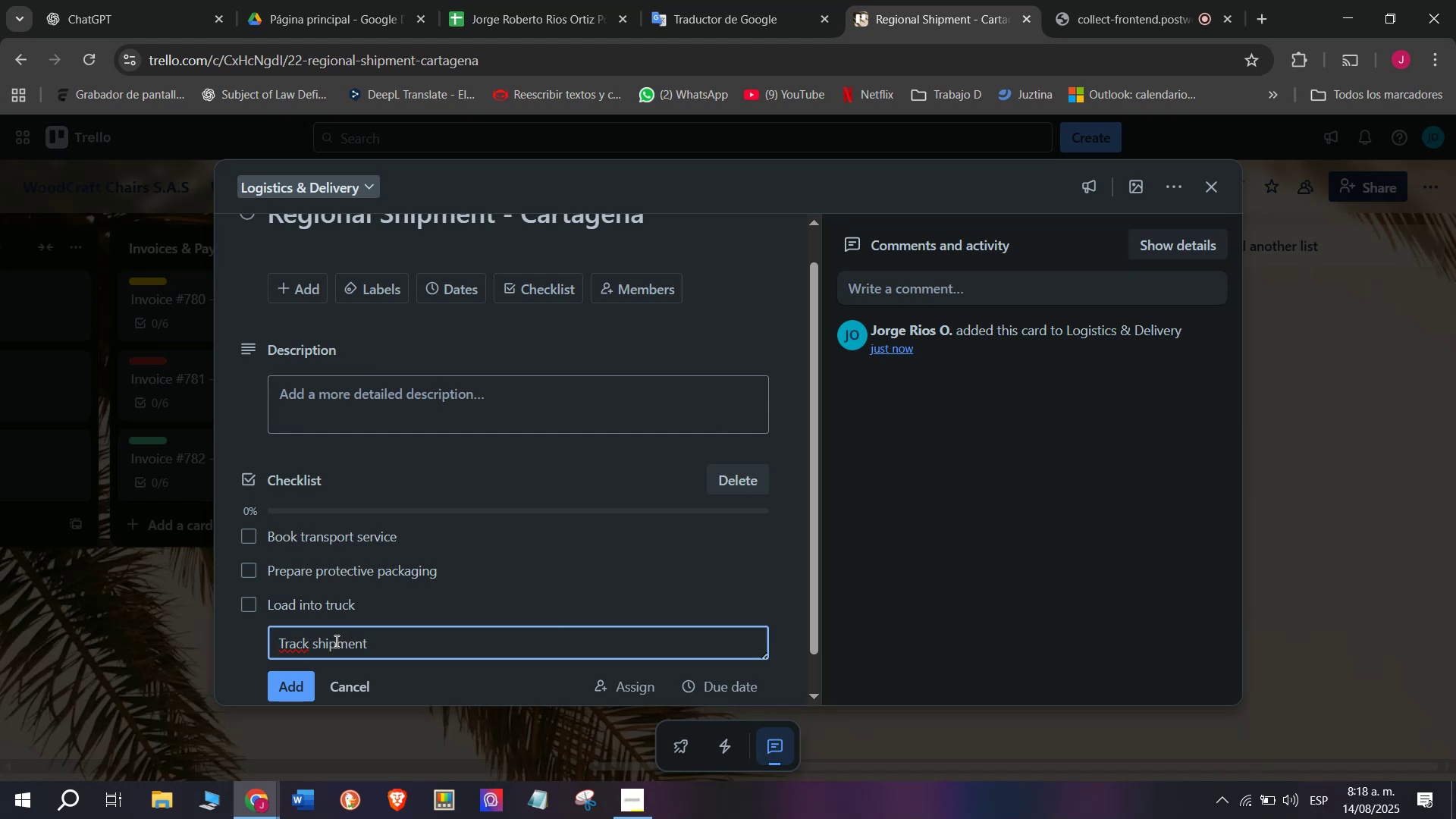 
key(Enter)
 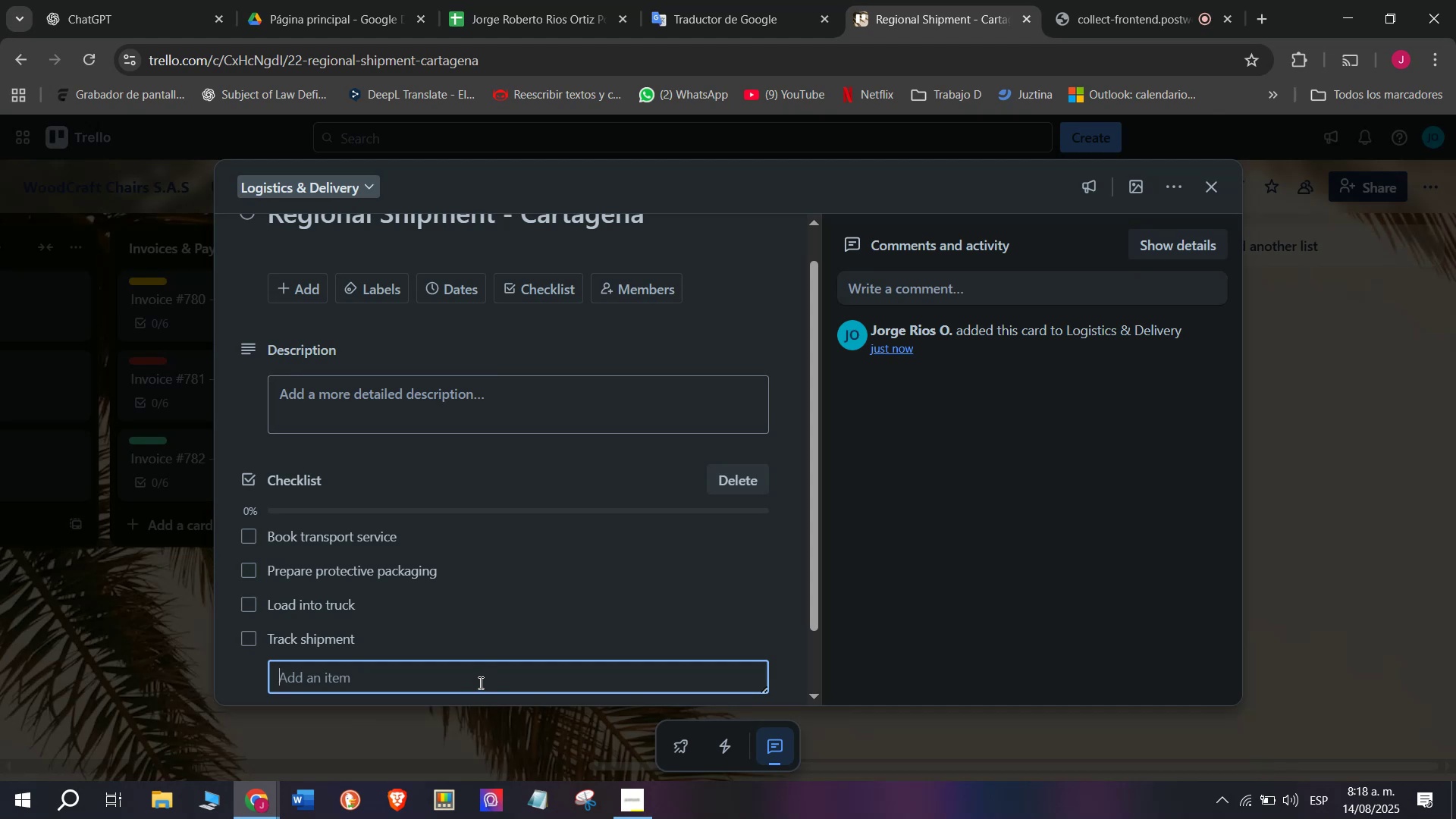 
type(cONG)
key(Backspace)
type(F)
key(Backspace)
key(Backspace)
key(Backspace)
key(Backspace)
type(Confit)
key(Backspace)
type(rm ari)
key(Backspace)
type(rivals)
key(Backspace)
 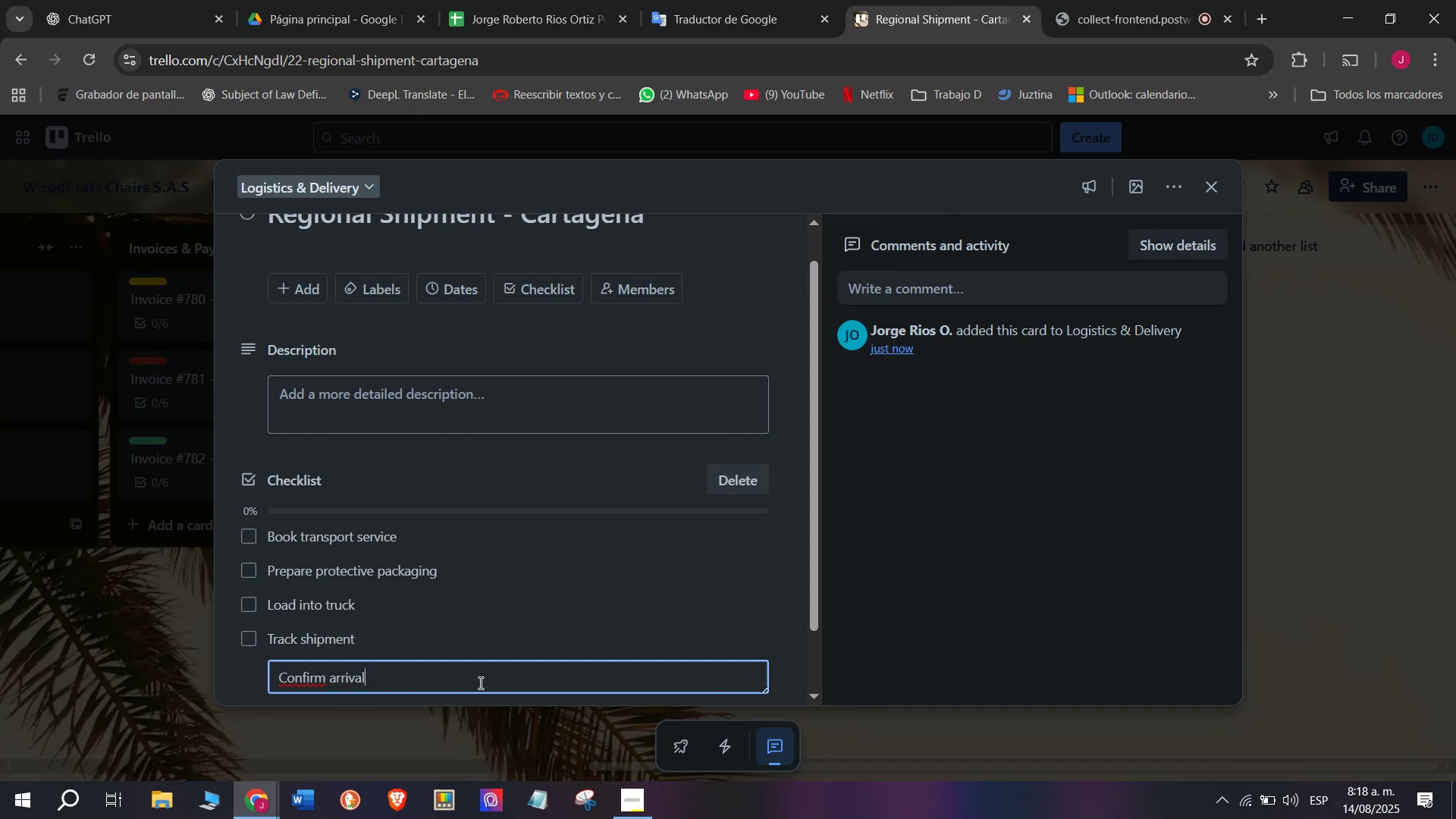 
key(Enter)
 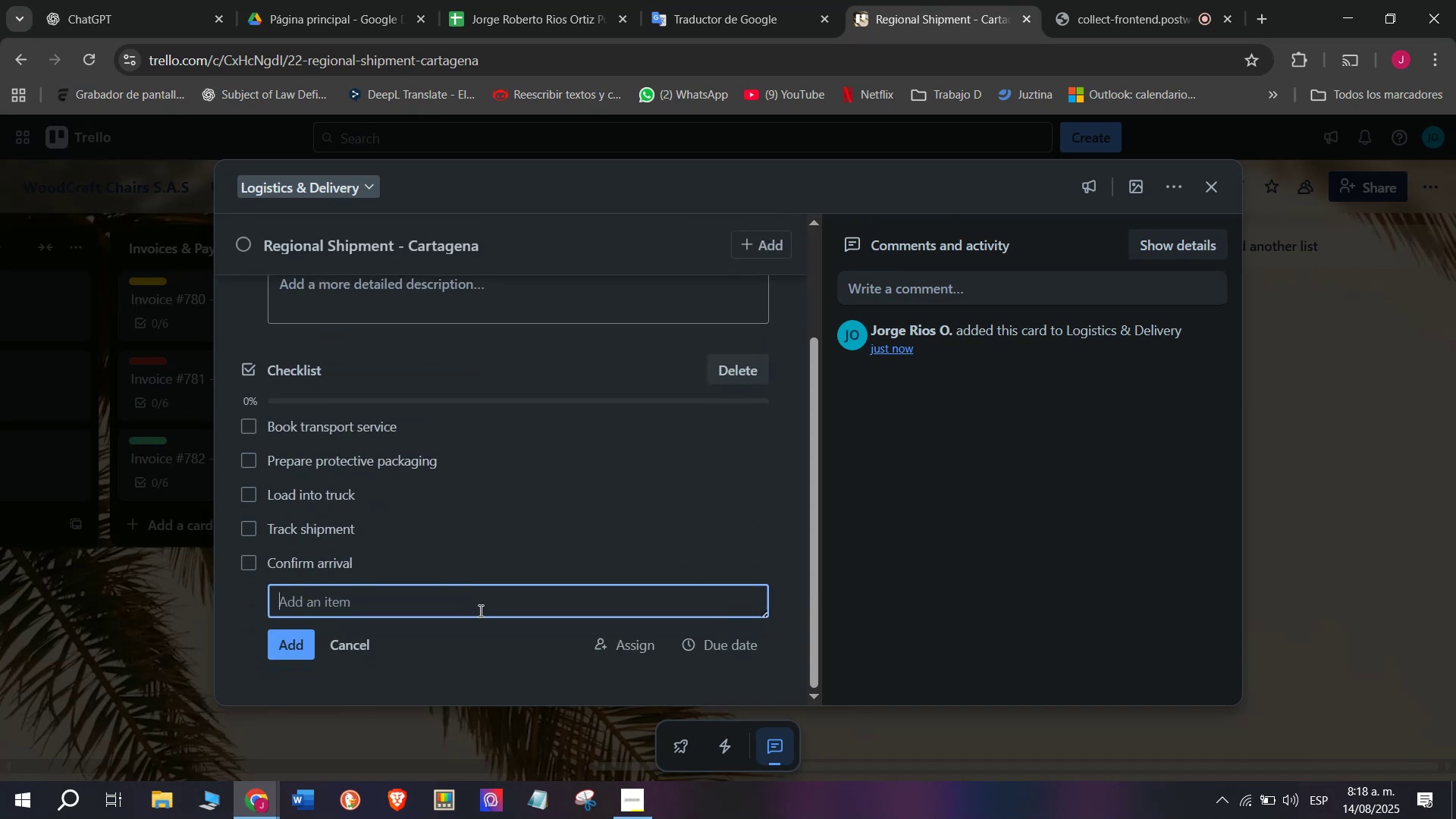 
scroll: coordinate [479, 610], scroll_direction: down, amount: 2.0
 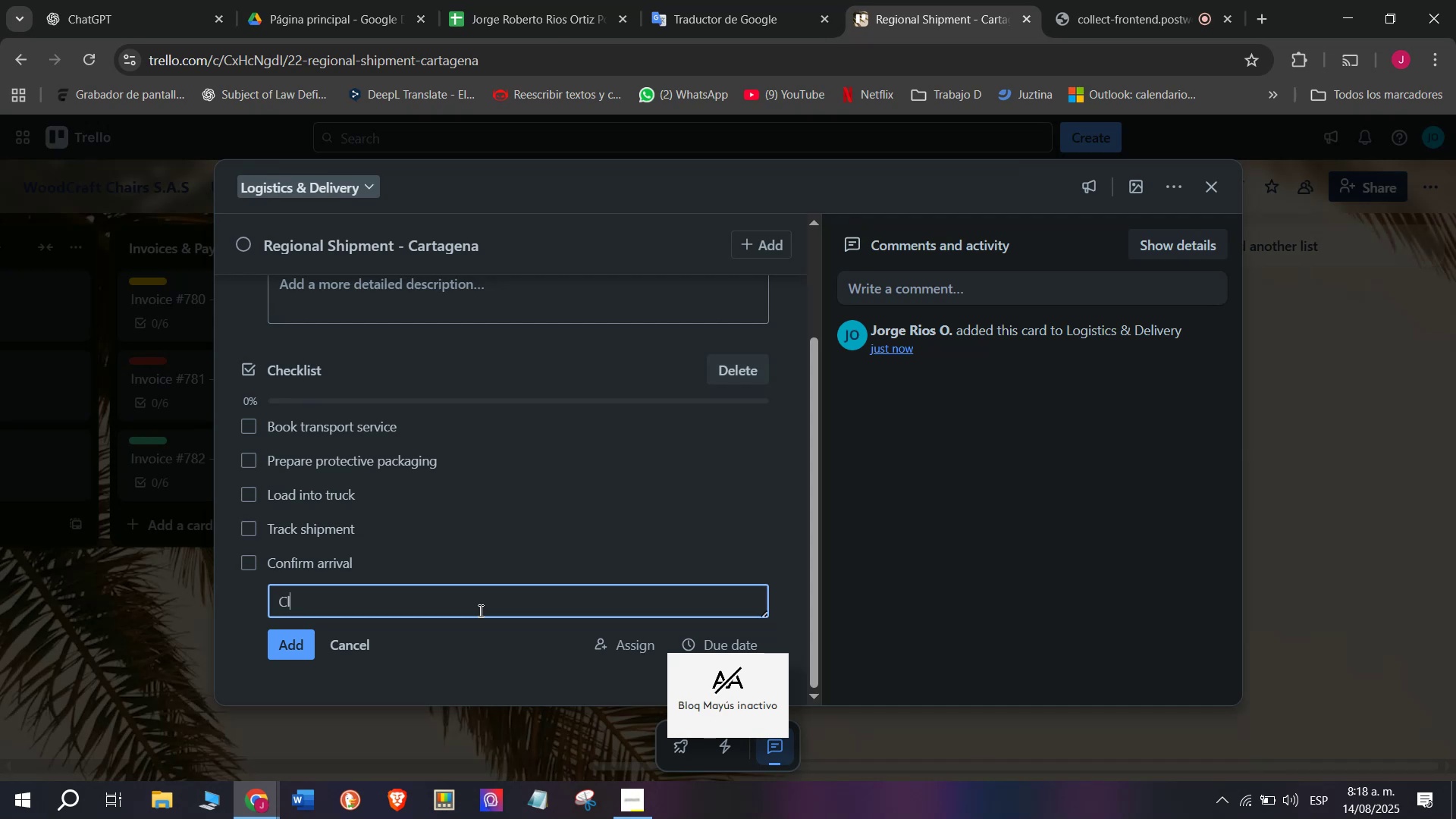 
type(Close delivery Fi)
key(Backspace)
key(Backspace)
type(file)
 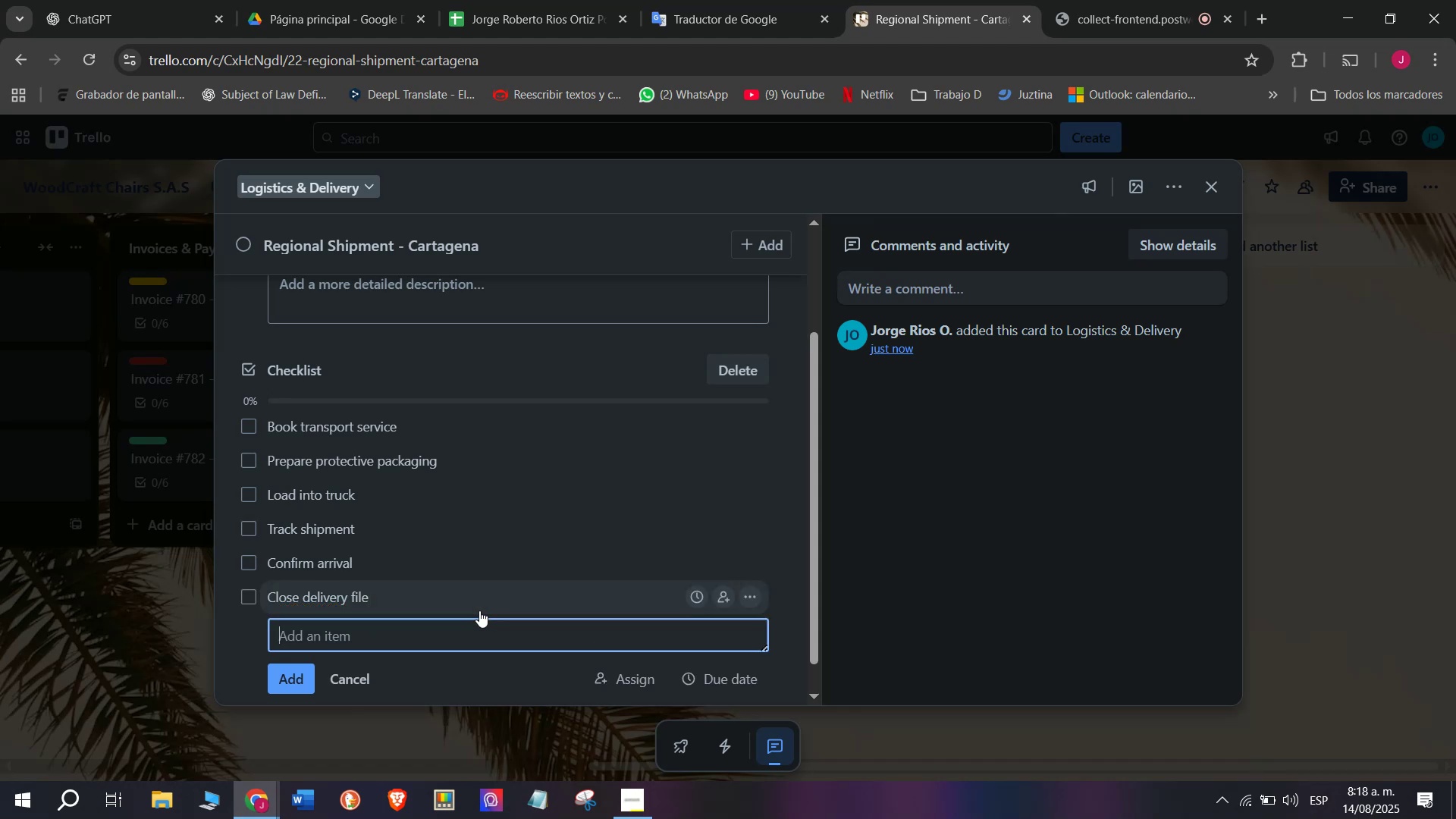 
key(Enter)
 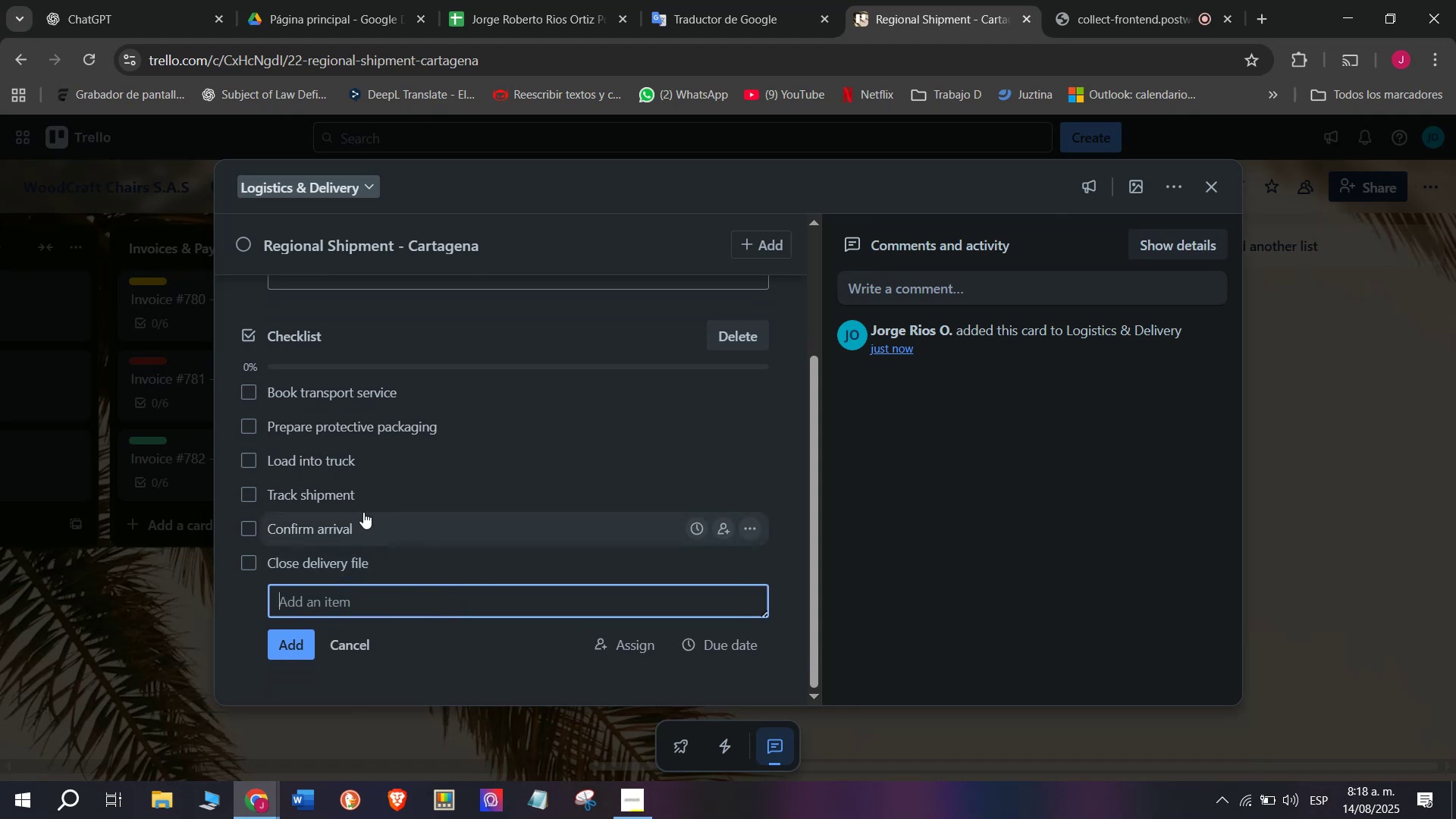 
scroll: coordinate [453, 605], scroll_direction: down, amount: 2.0
 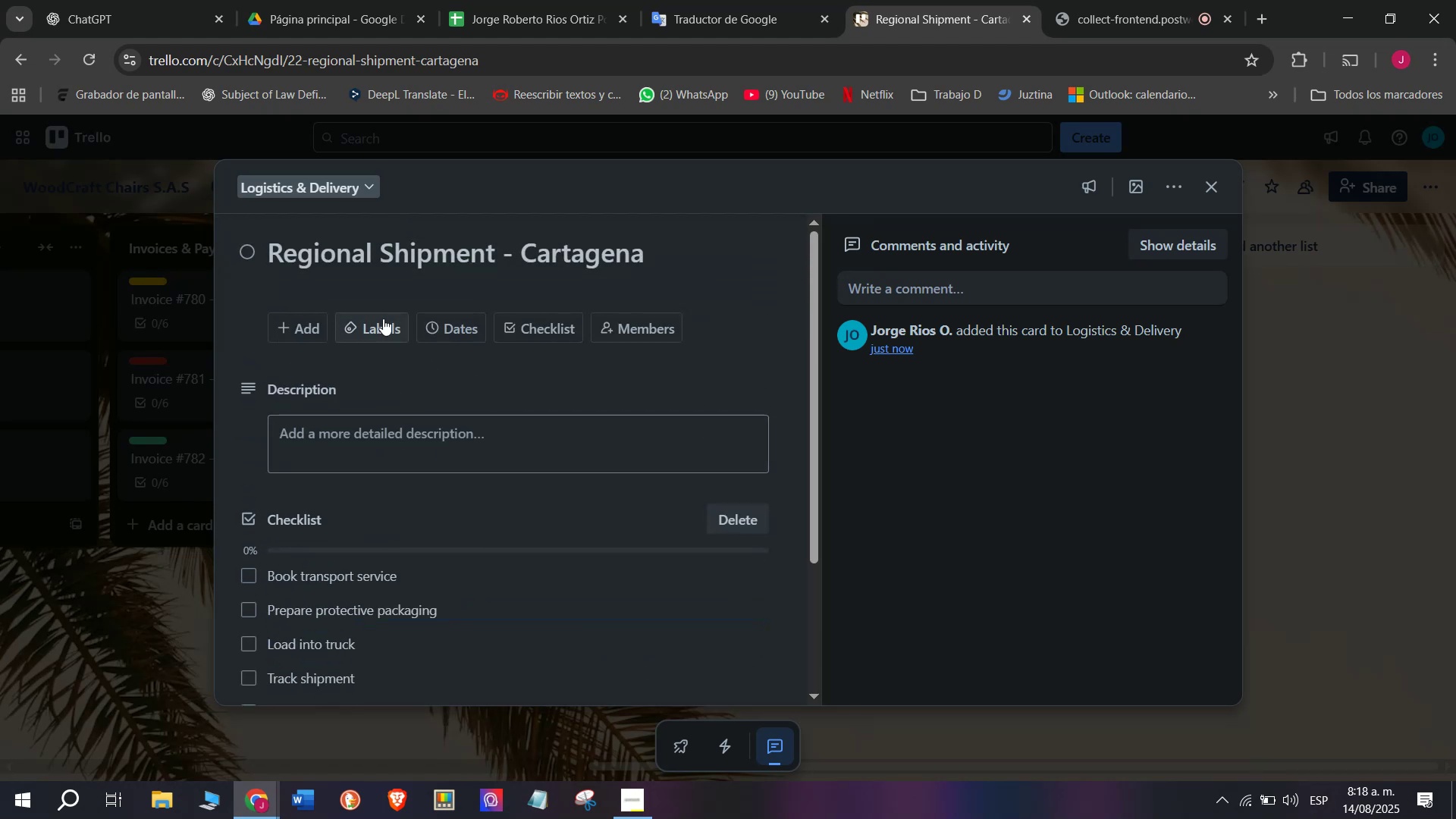 
scroll: coordinate [409, 500], scroll_direction: up, amount: 3.0
 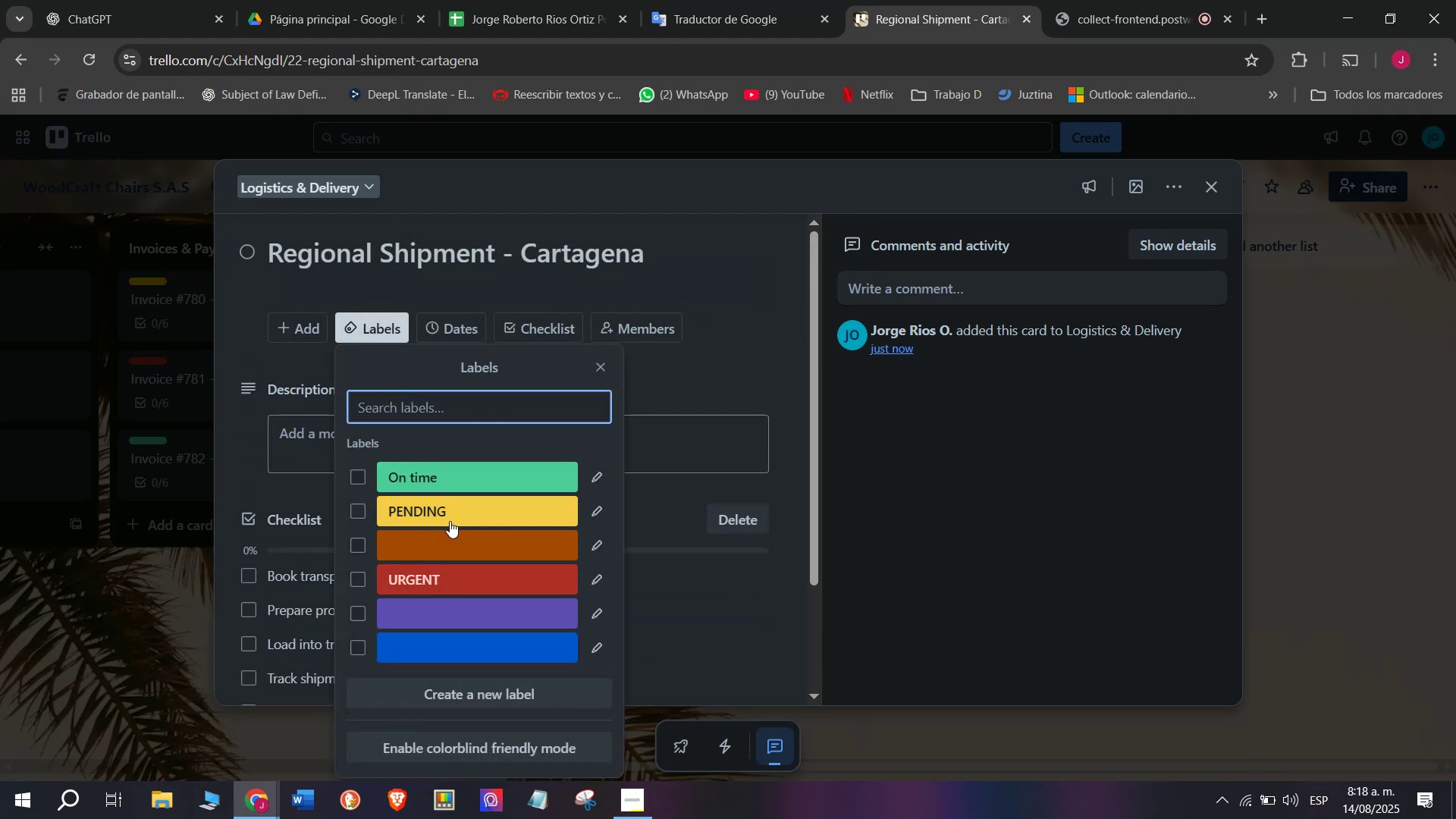 
left_click([383, 318])
 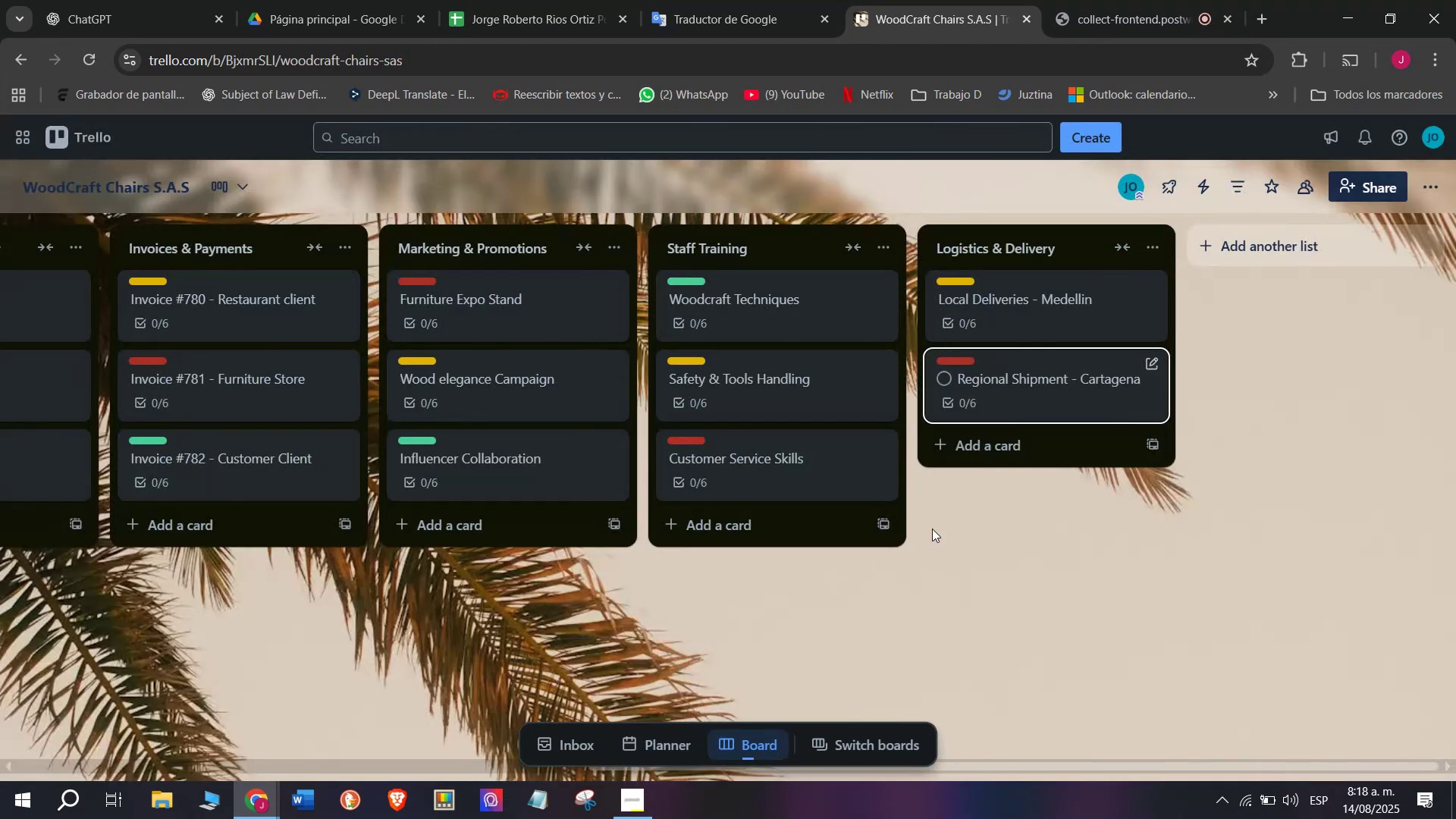 
double_click([92, 653])
 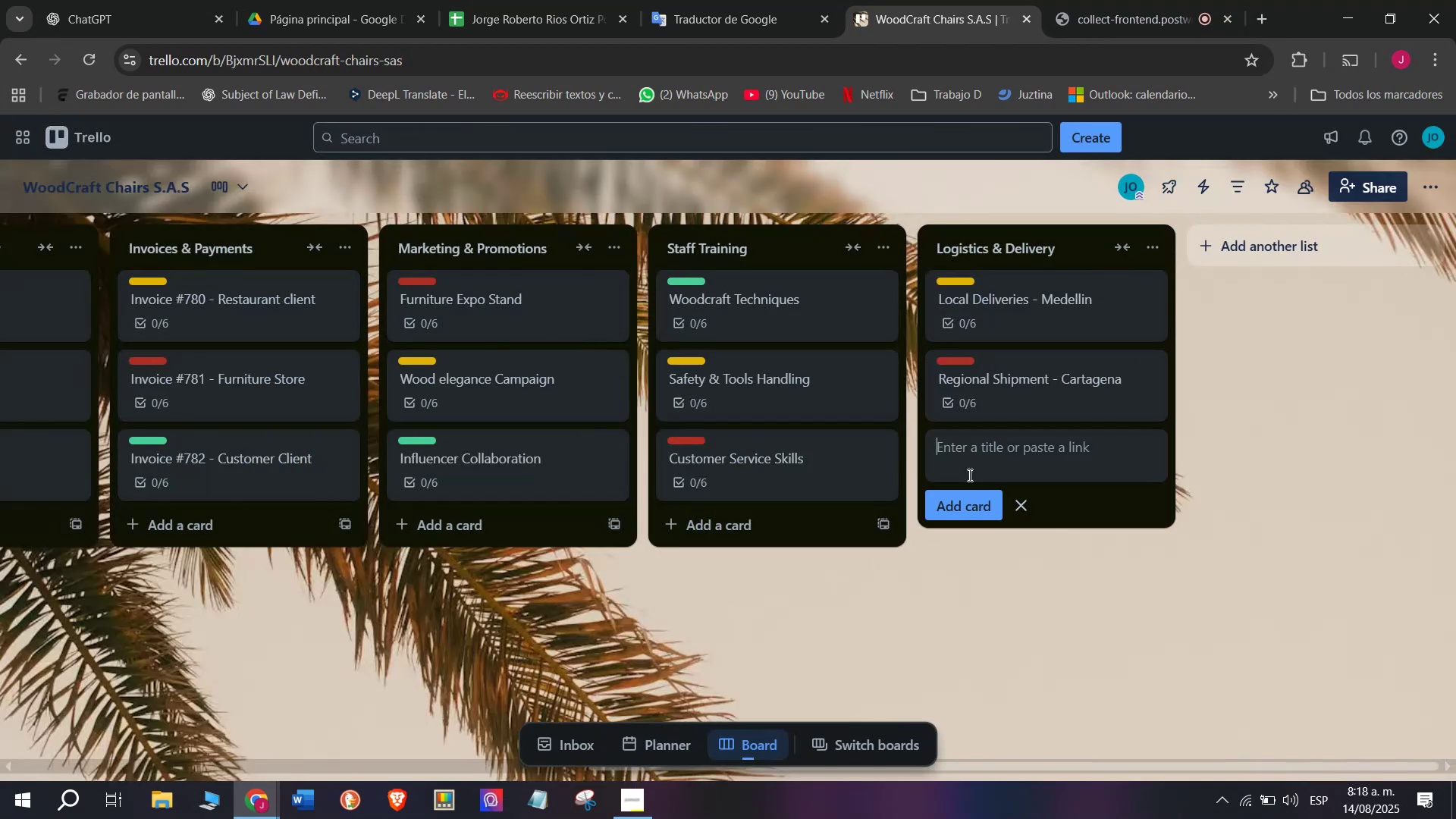 
left_click([1004, 453])
 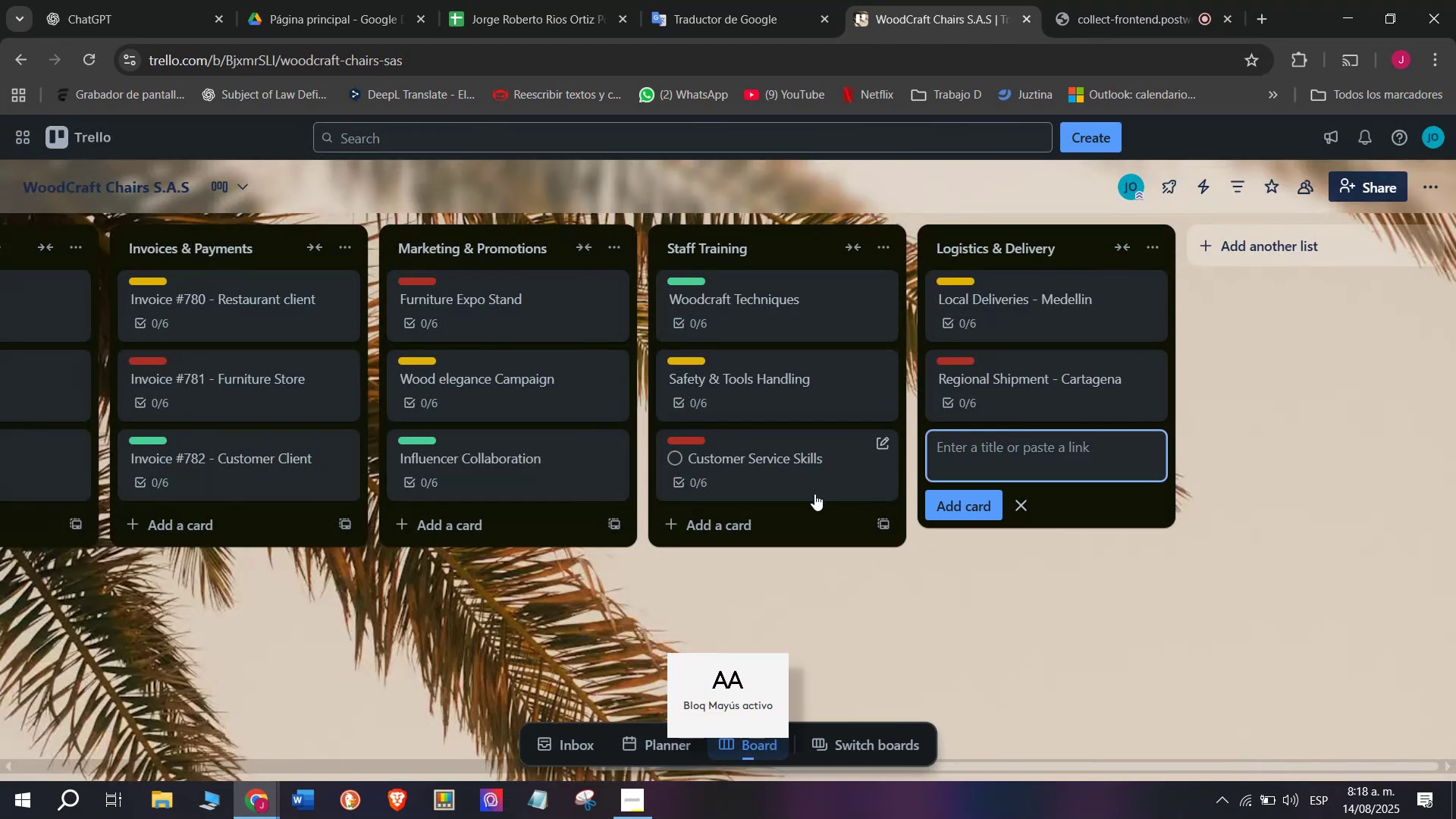 
type(Internatioal])
key(Backspace)
key(Backspace)
key(Backspace)
type(nal Order - Panama)
 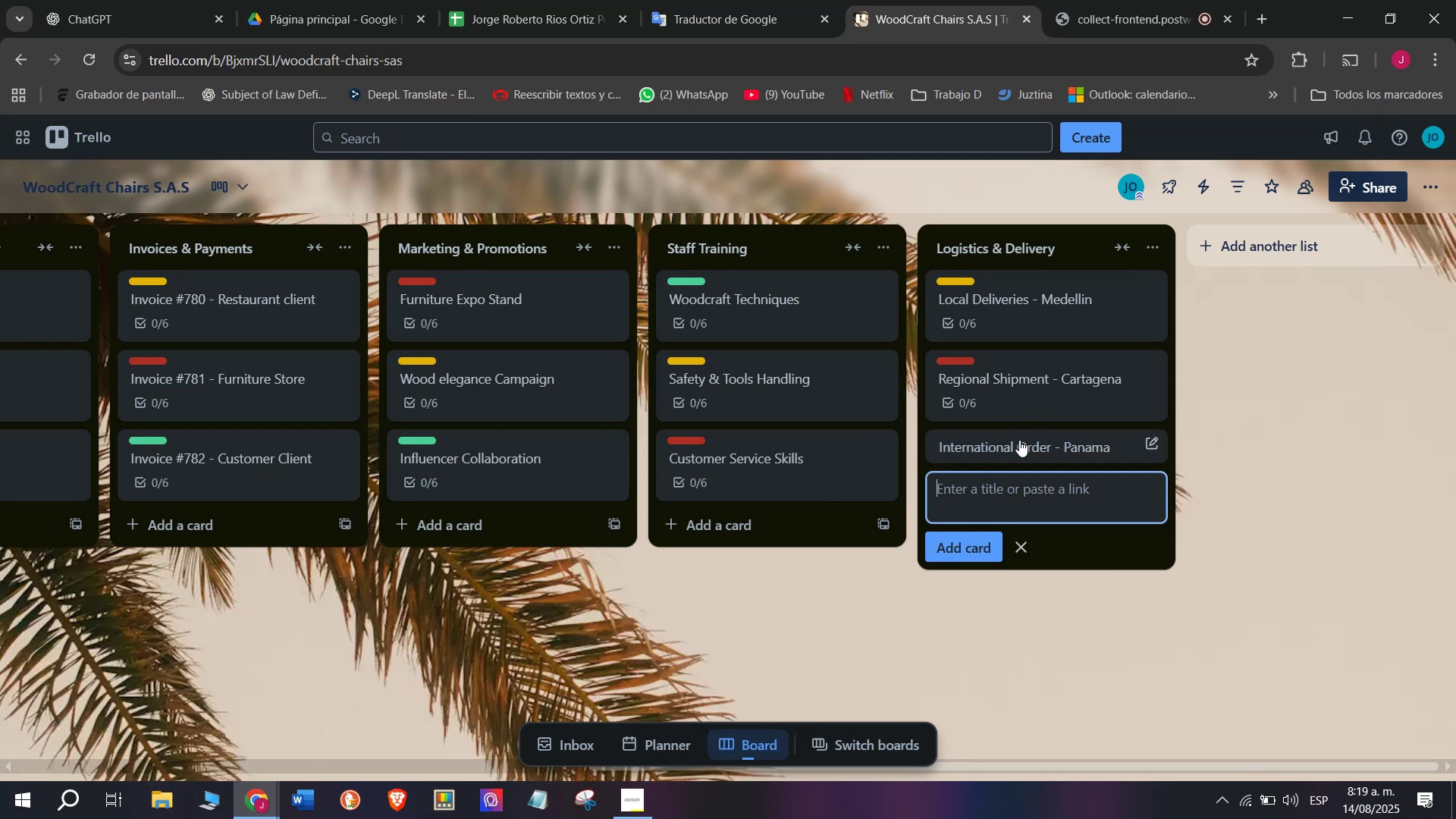 
key(Enter)
 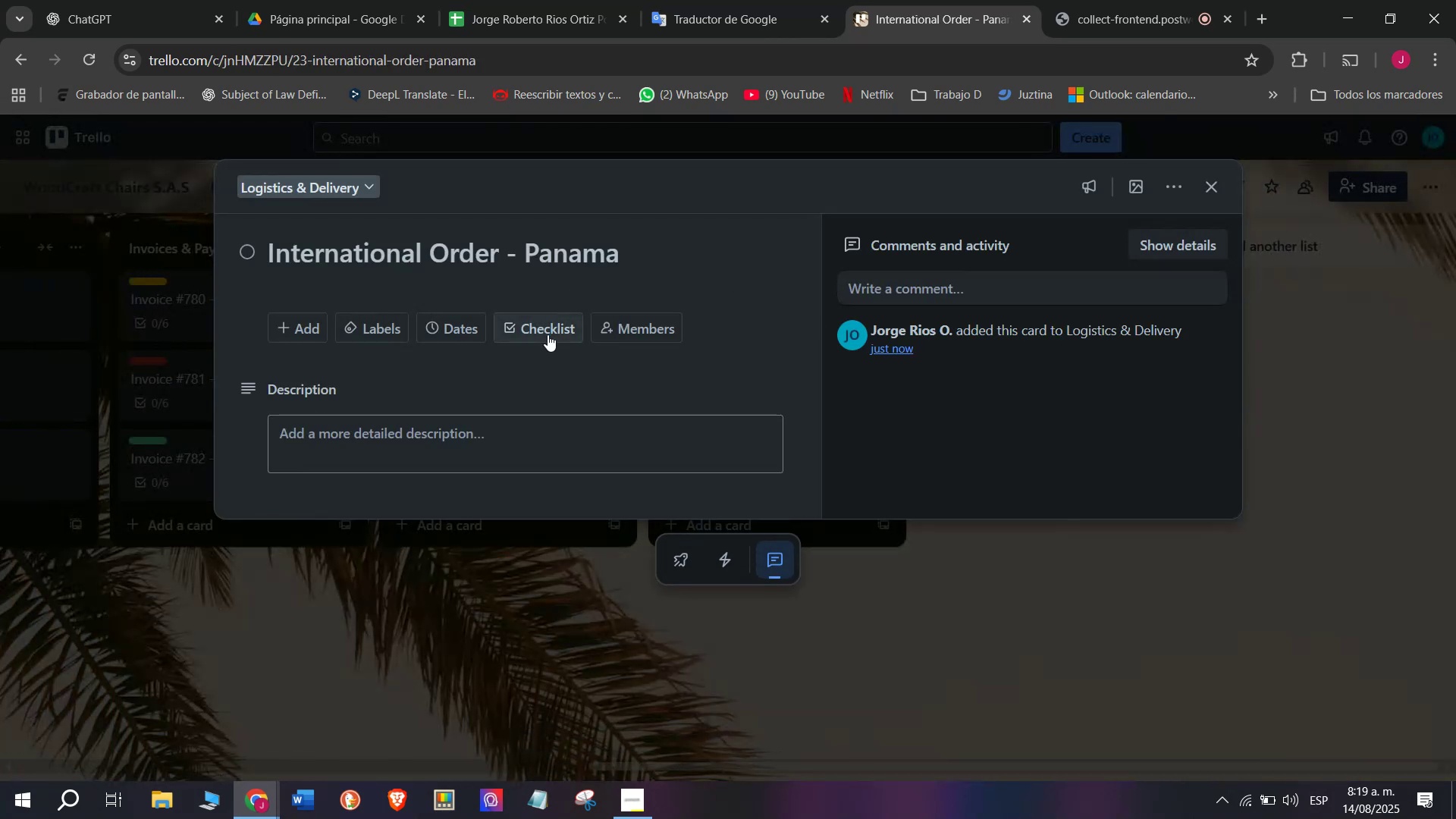 
left_click([1019, 441])
 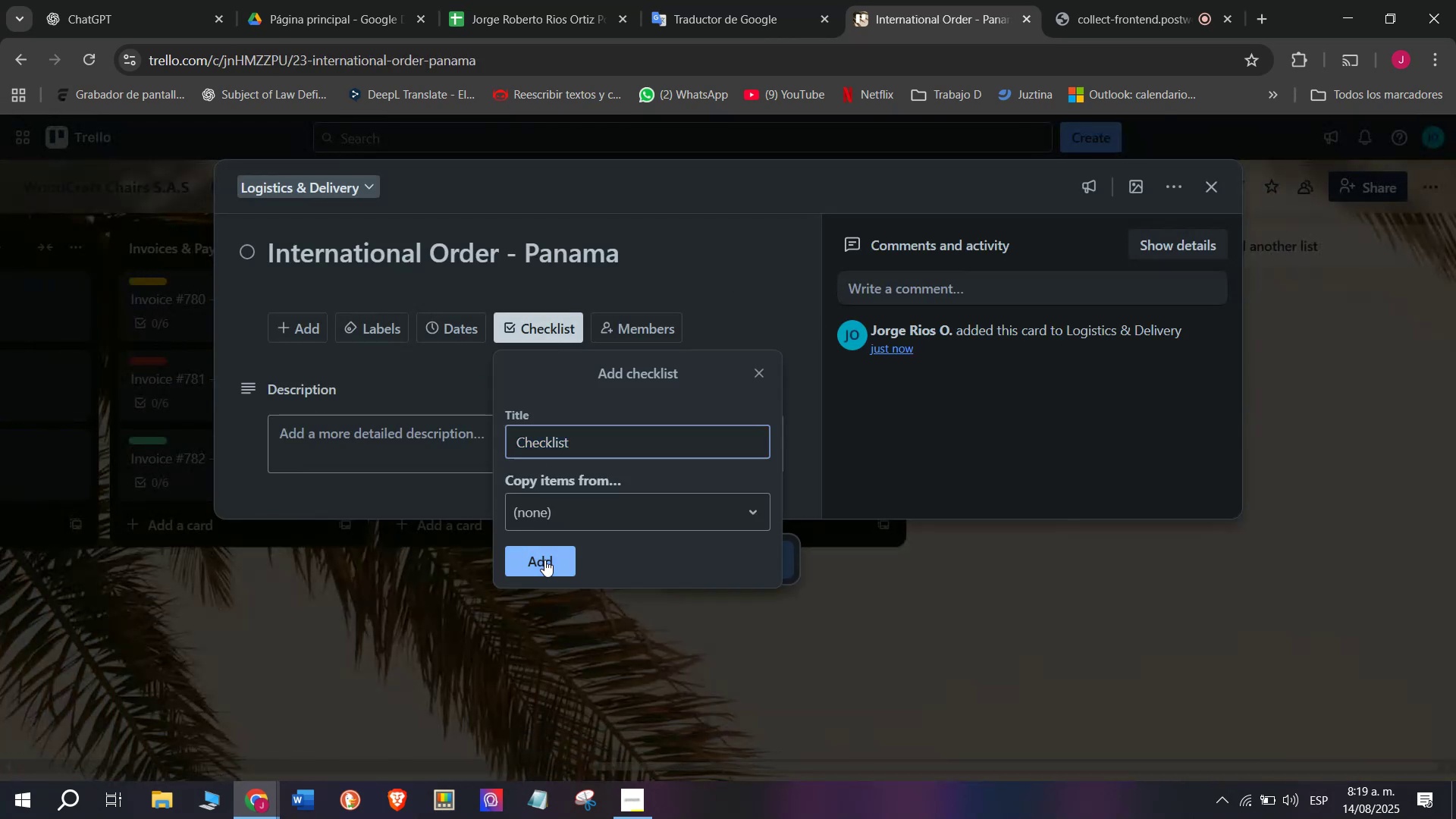 
left_click([548, 334])
 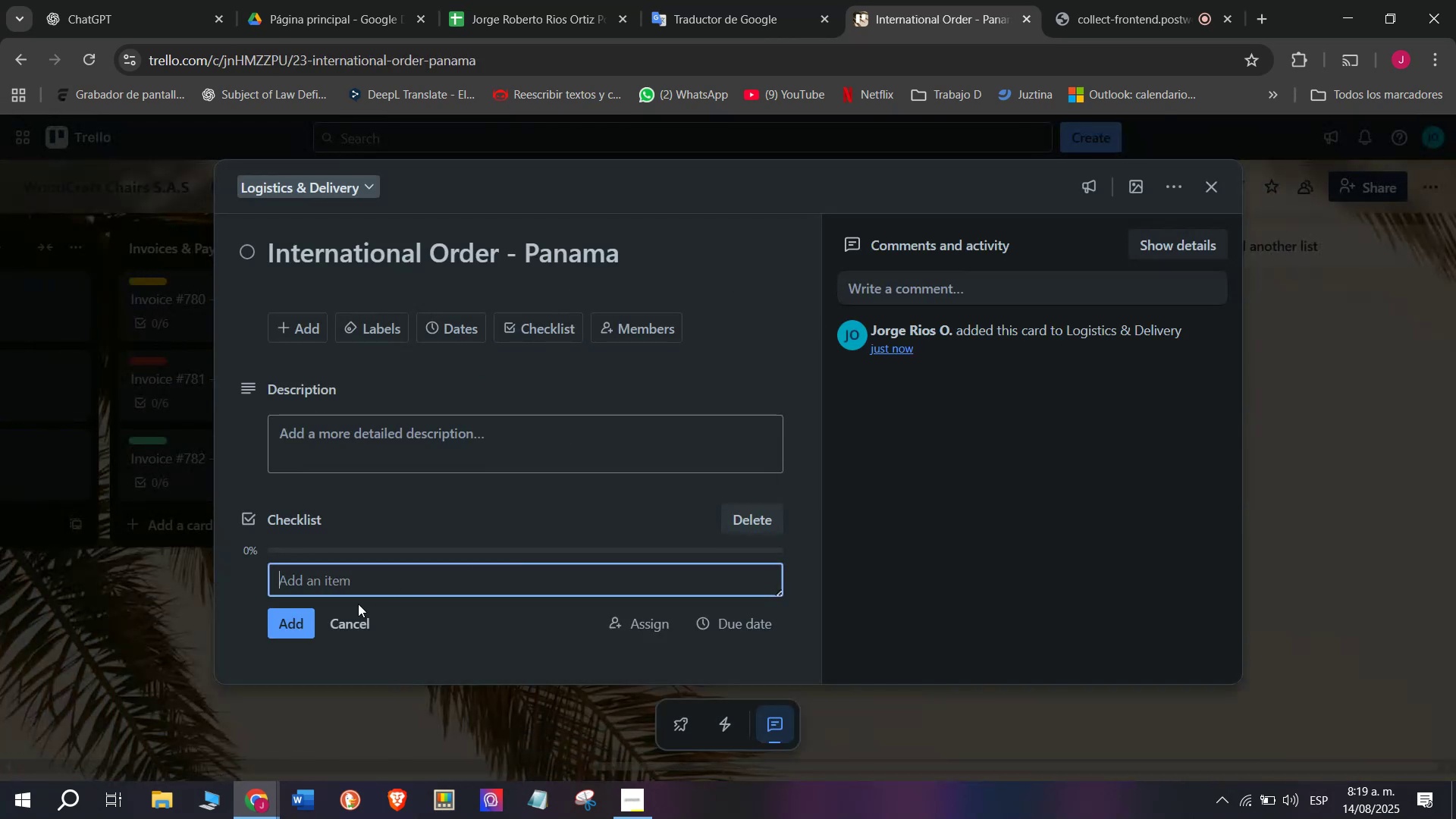 
left_click([544, 560])
 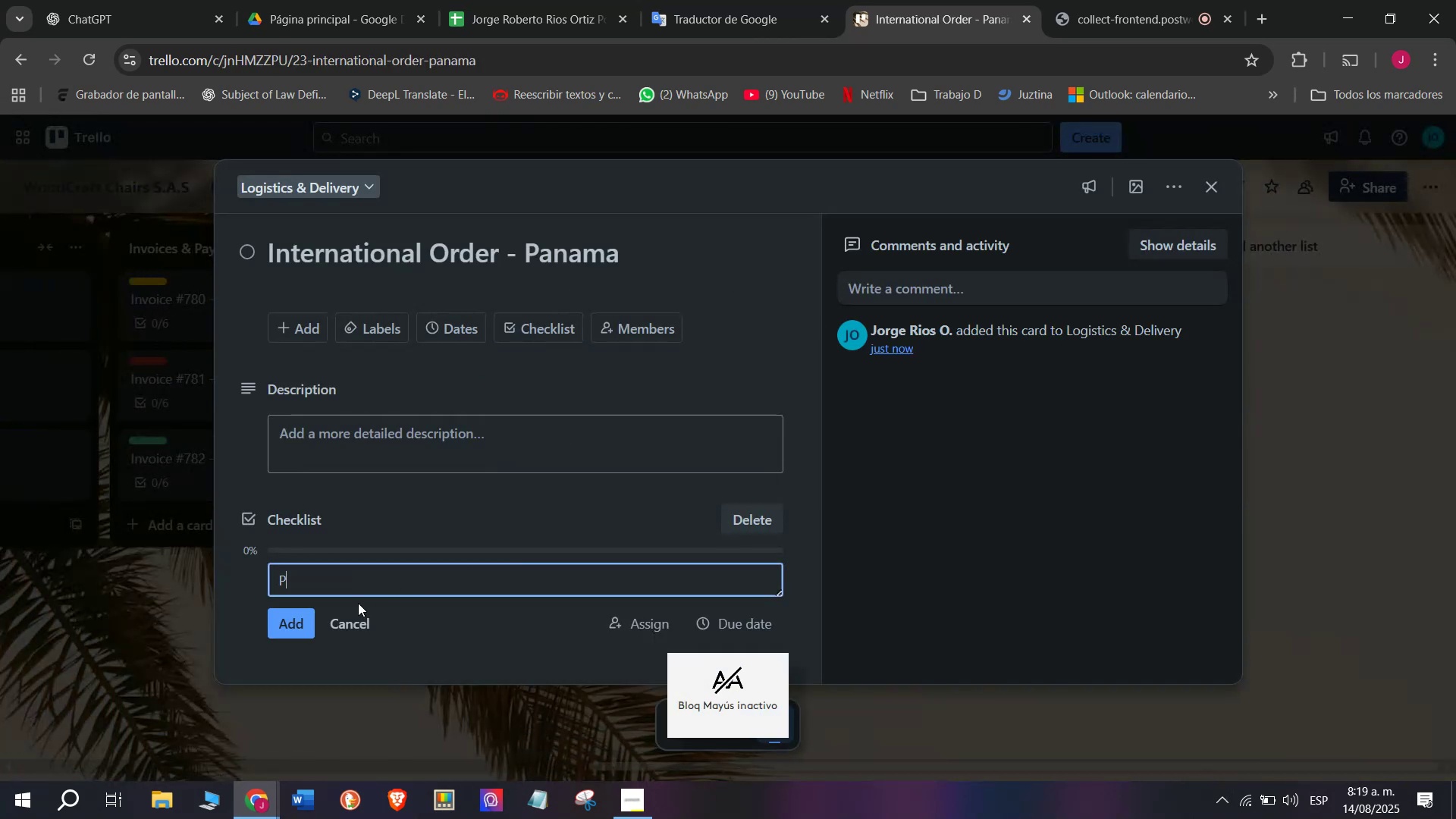 
type(Prepare export documenrt)
key(Backspace)
key(Backspace)
type(ts)
 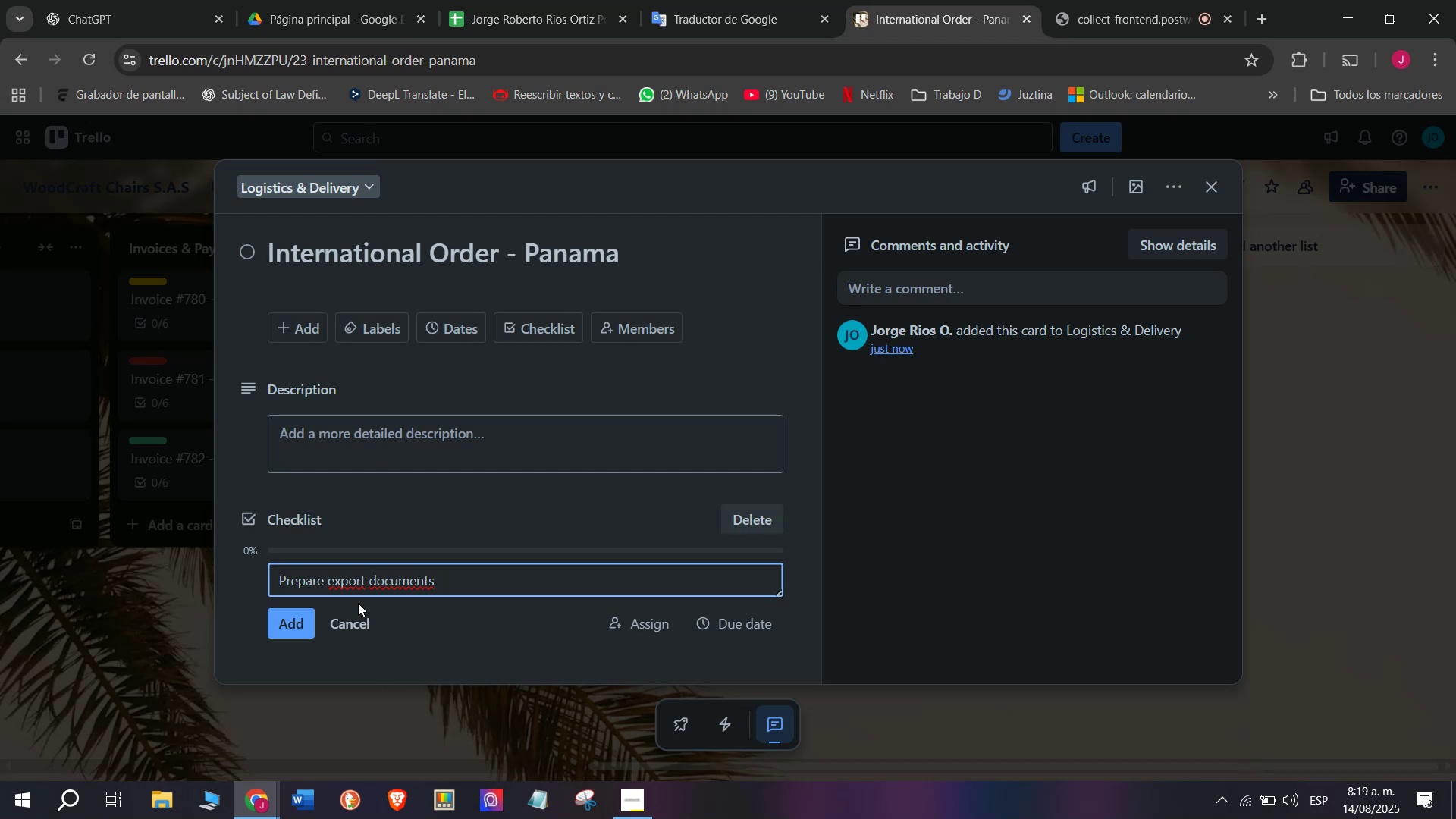 
wait(6.63)
 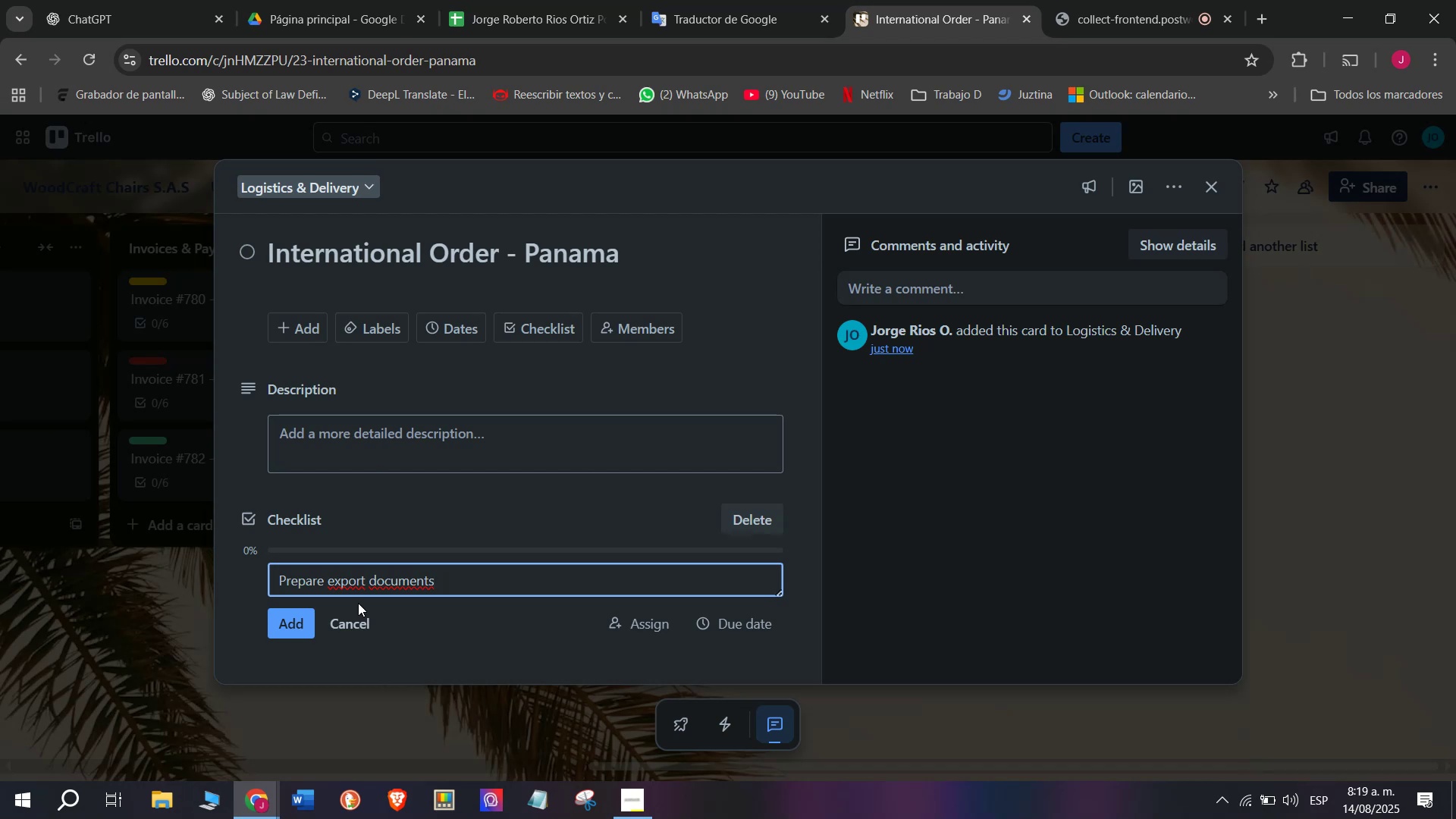 
key(Enter)
 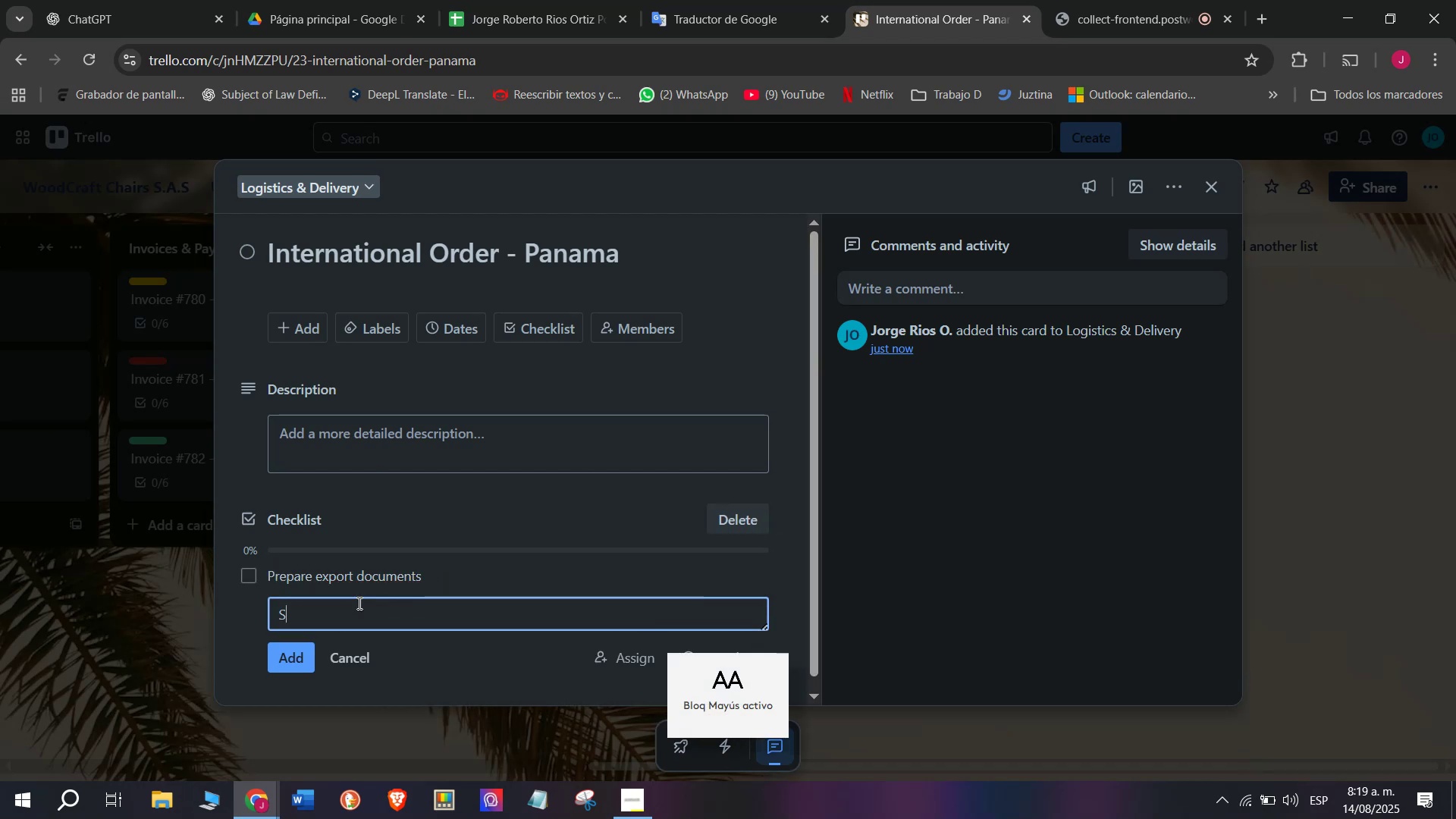 
type(Secure packaging for shipping)
 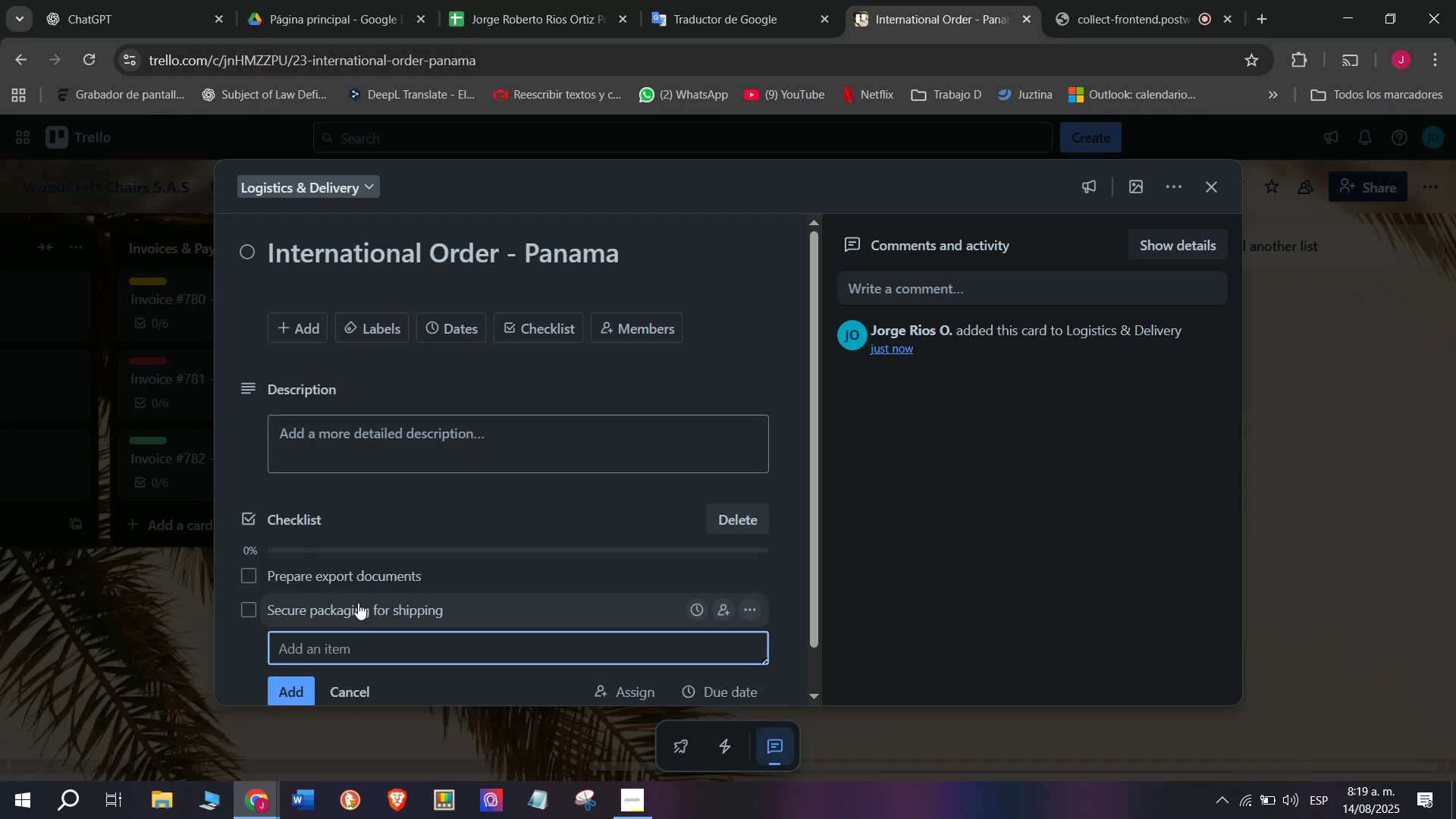 
key(Enter)
 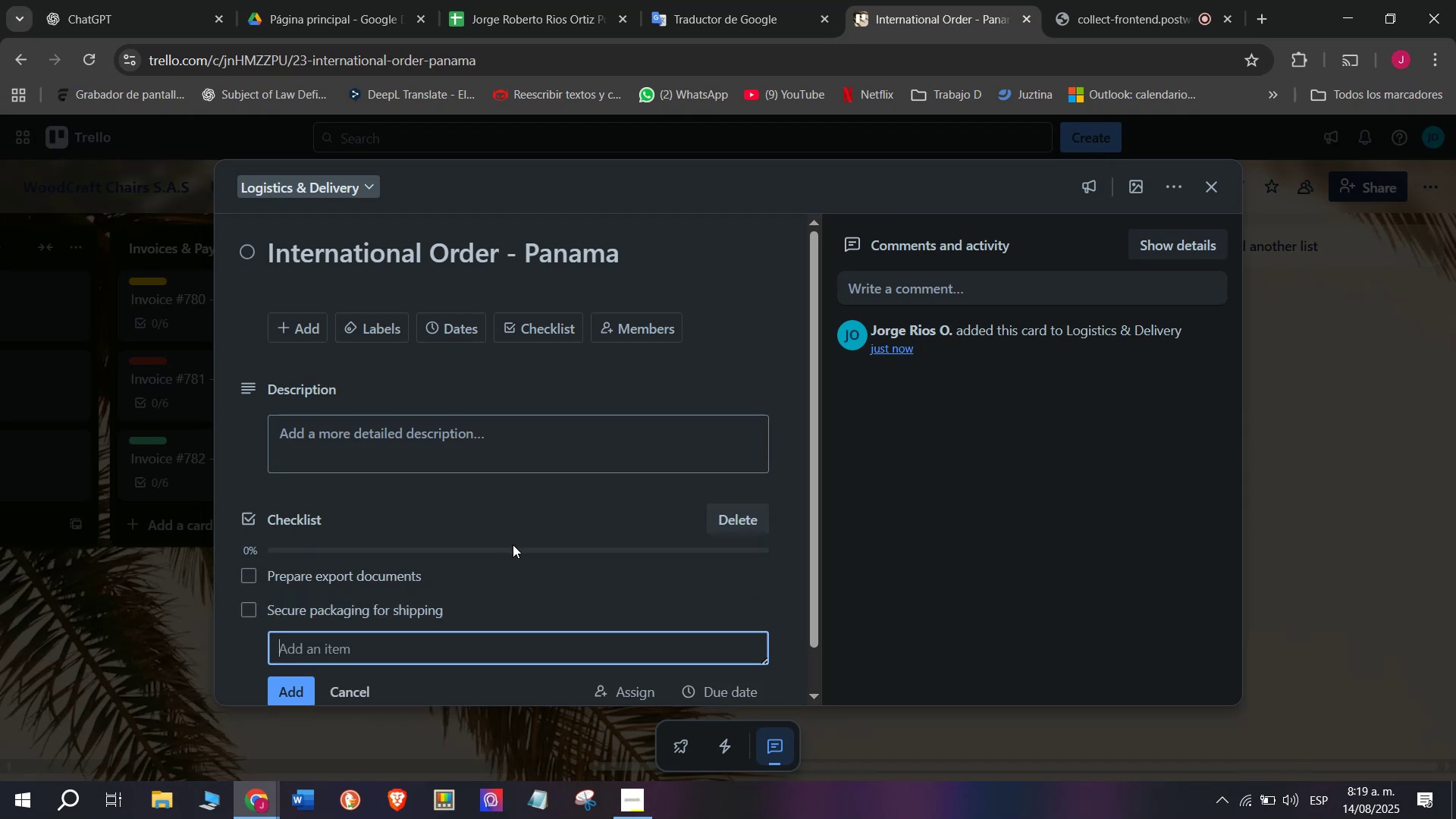 
wait(5.67)
 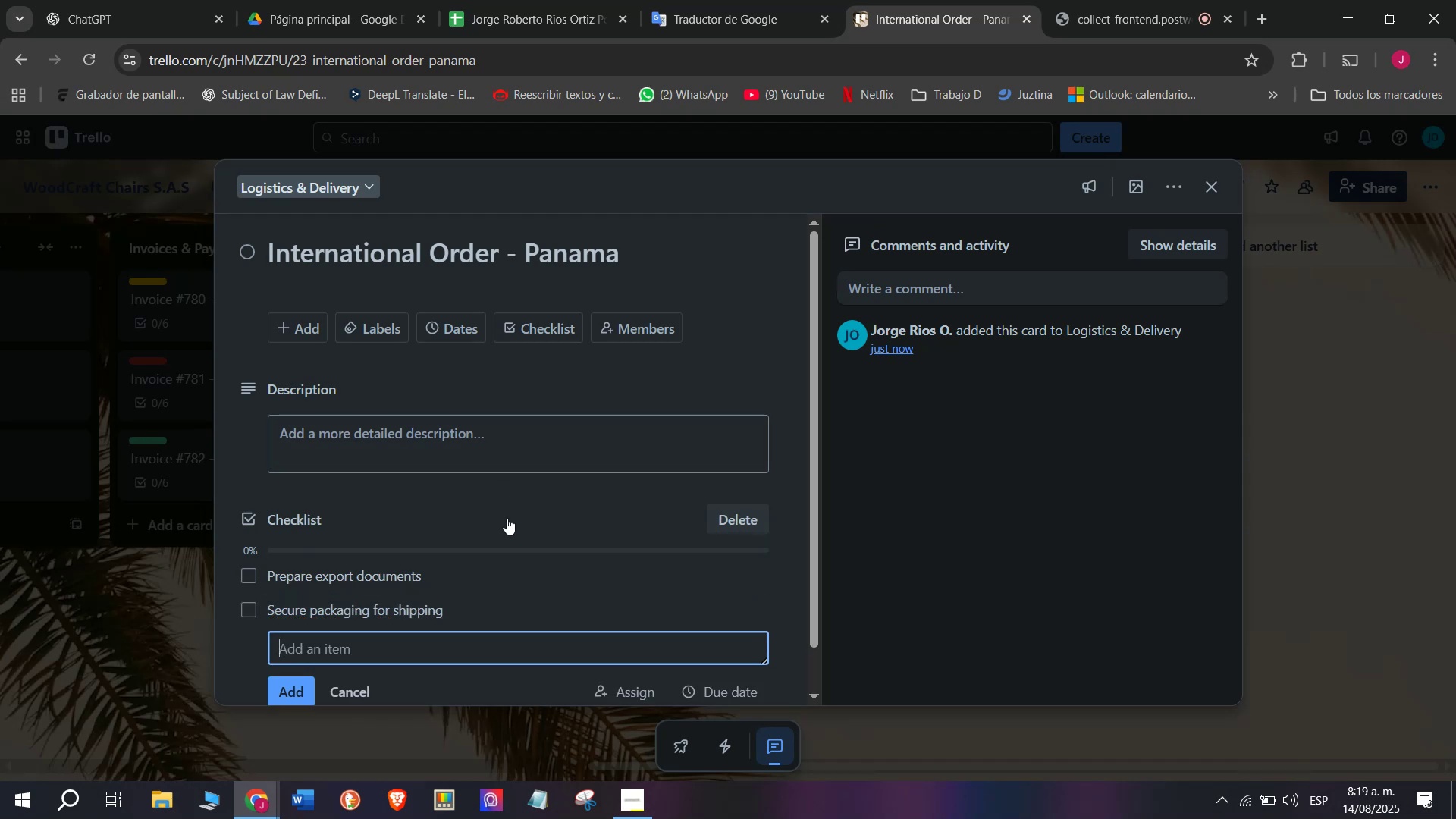 
type(Arrange sea freight)
 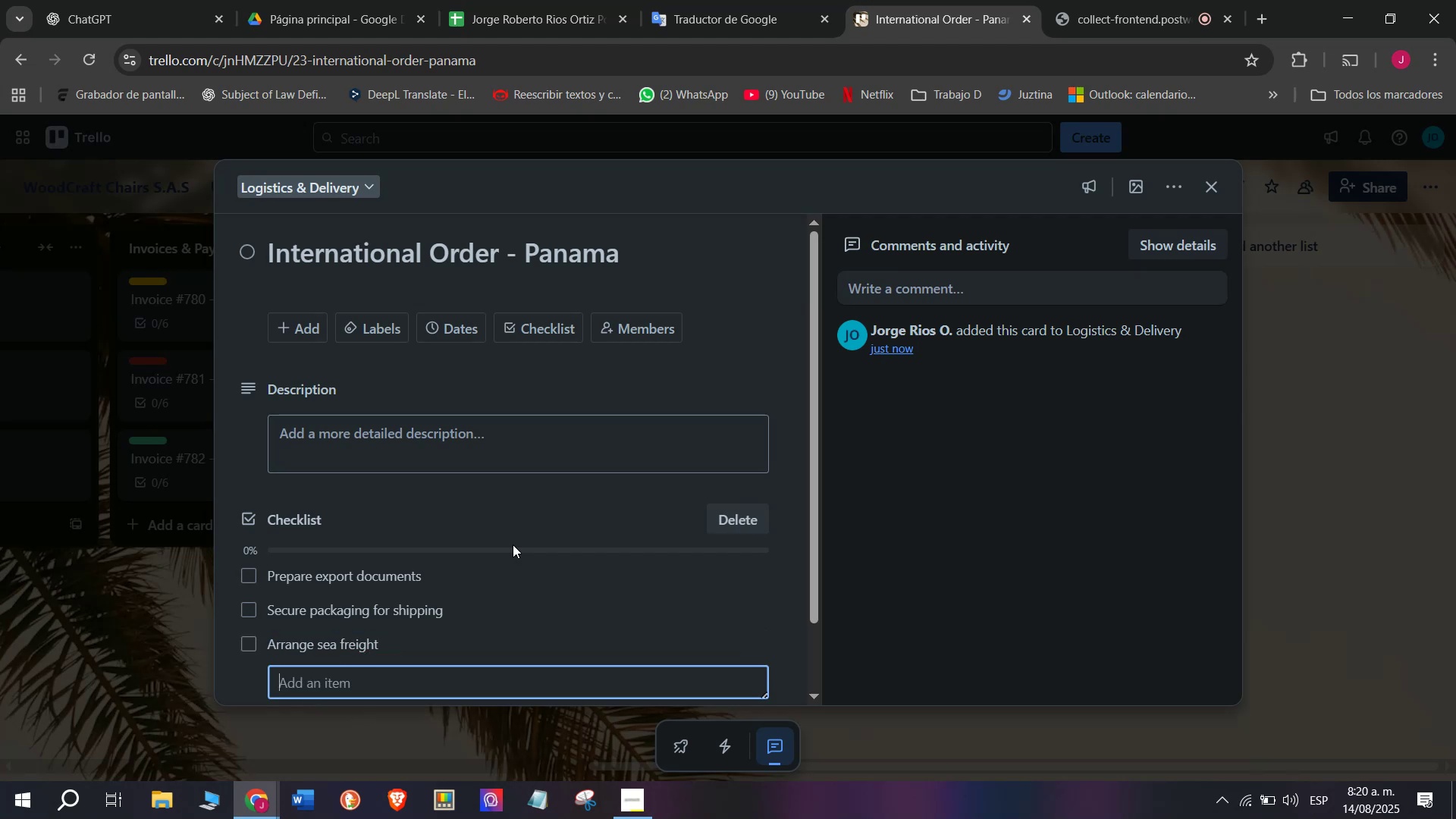 
key(Enter)
 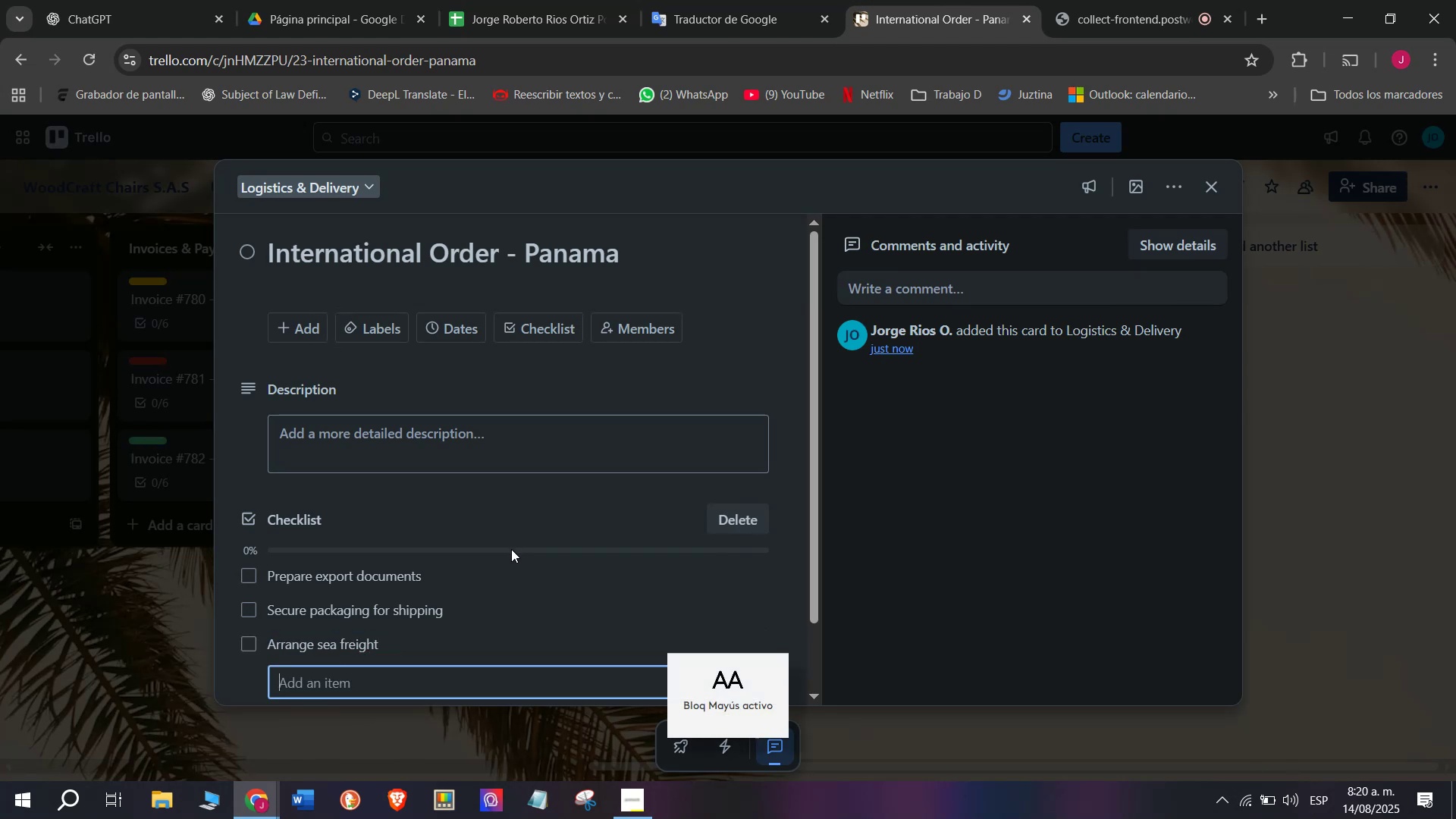 
type(Monitor transit)
 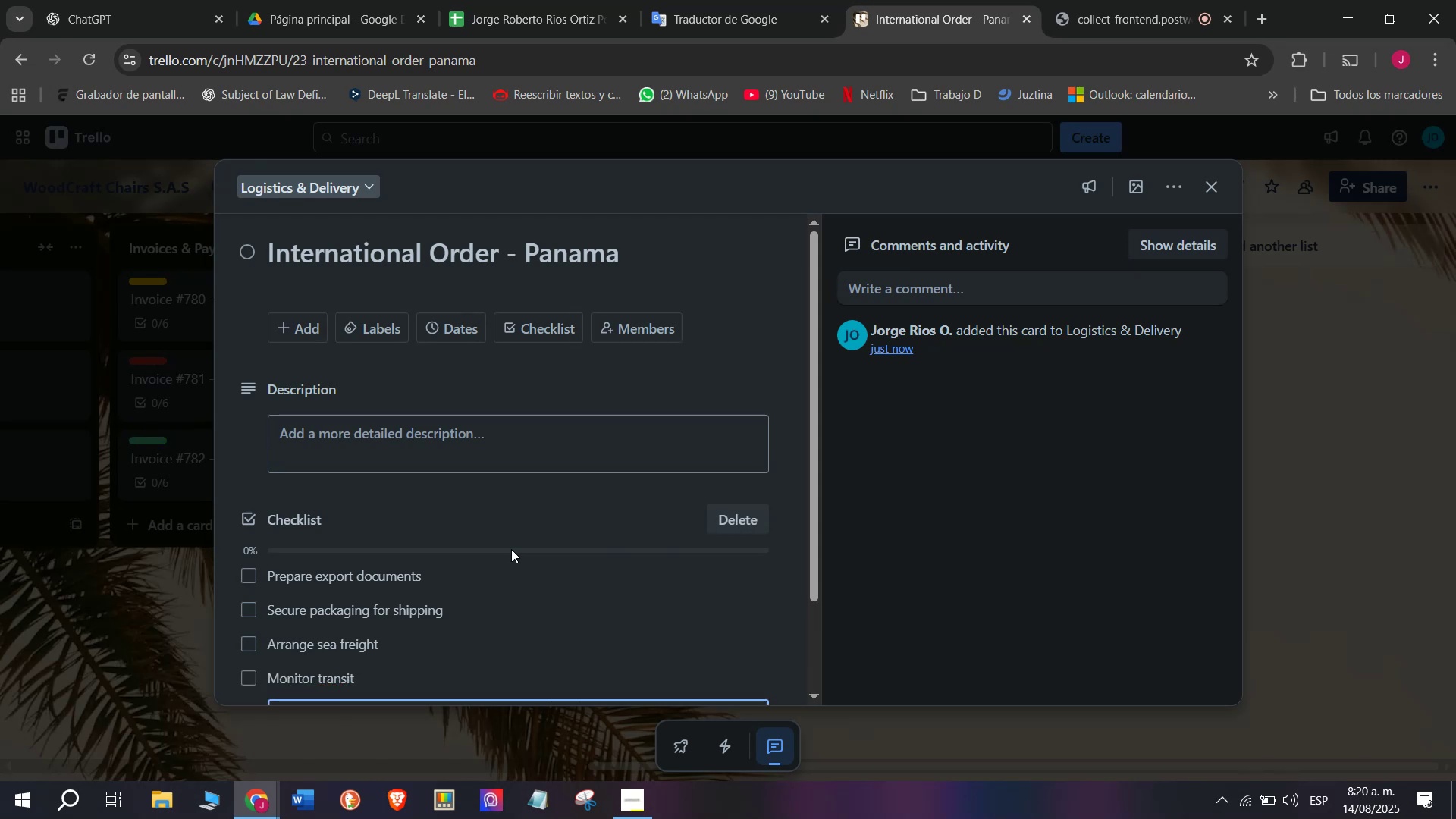 
key(Enter)
 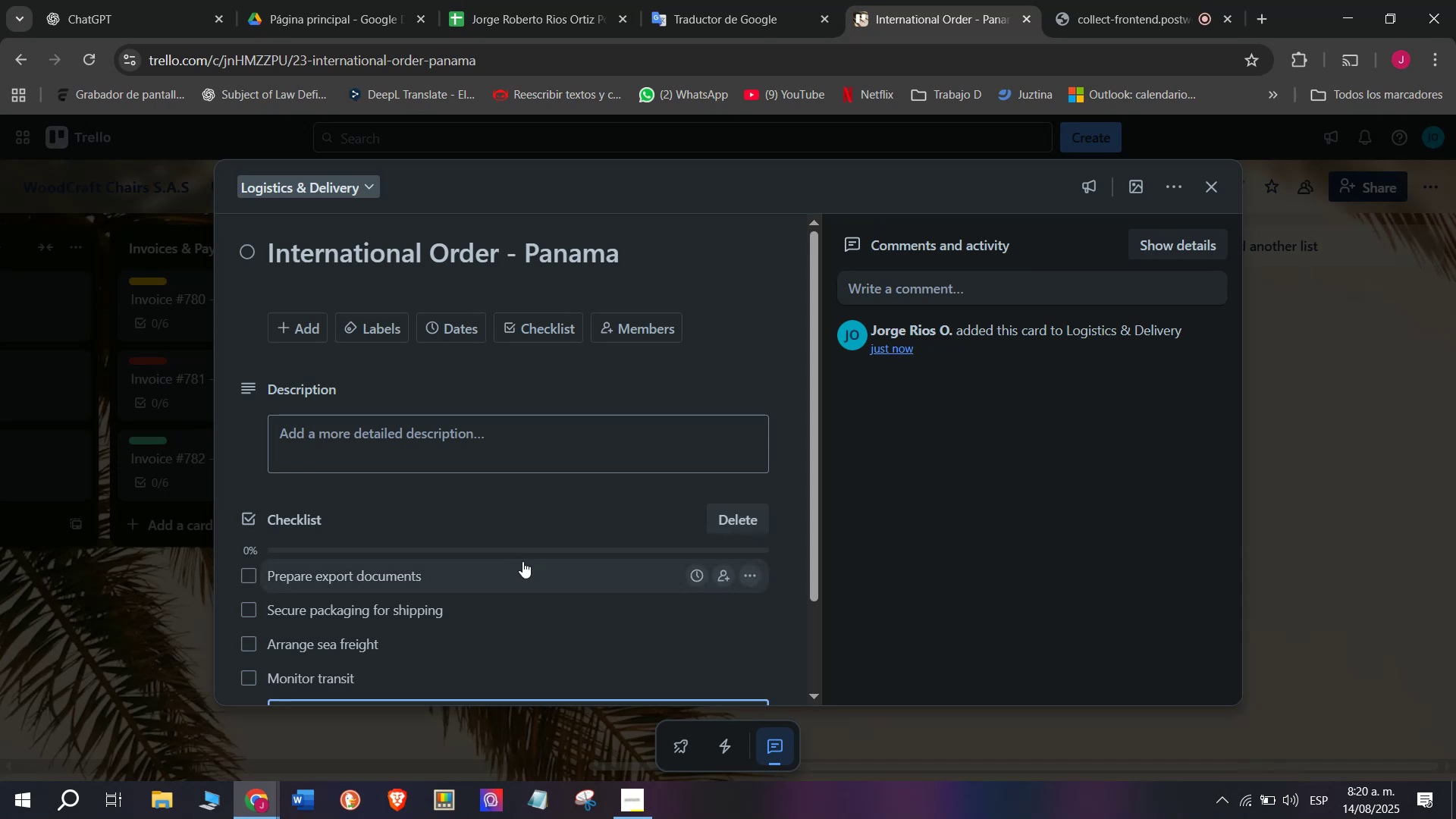 
wait(18.67)
 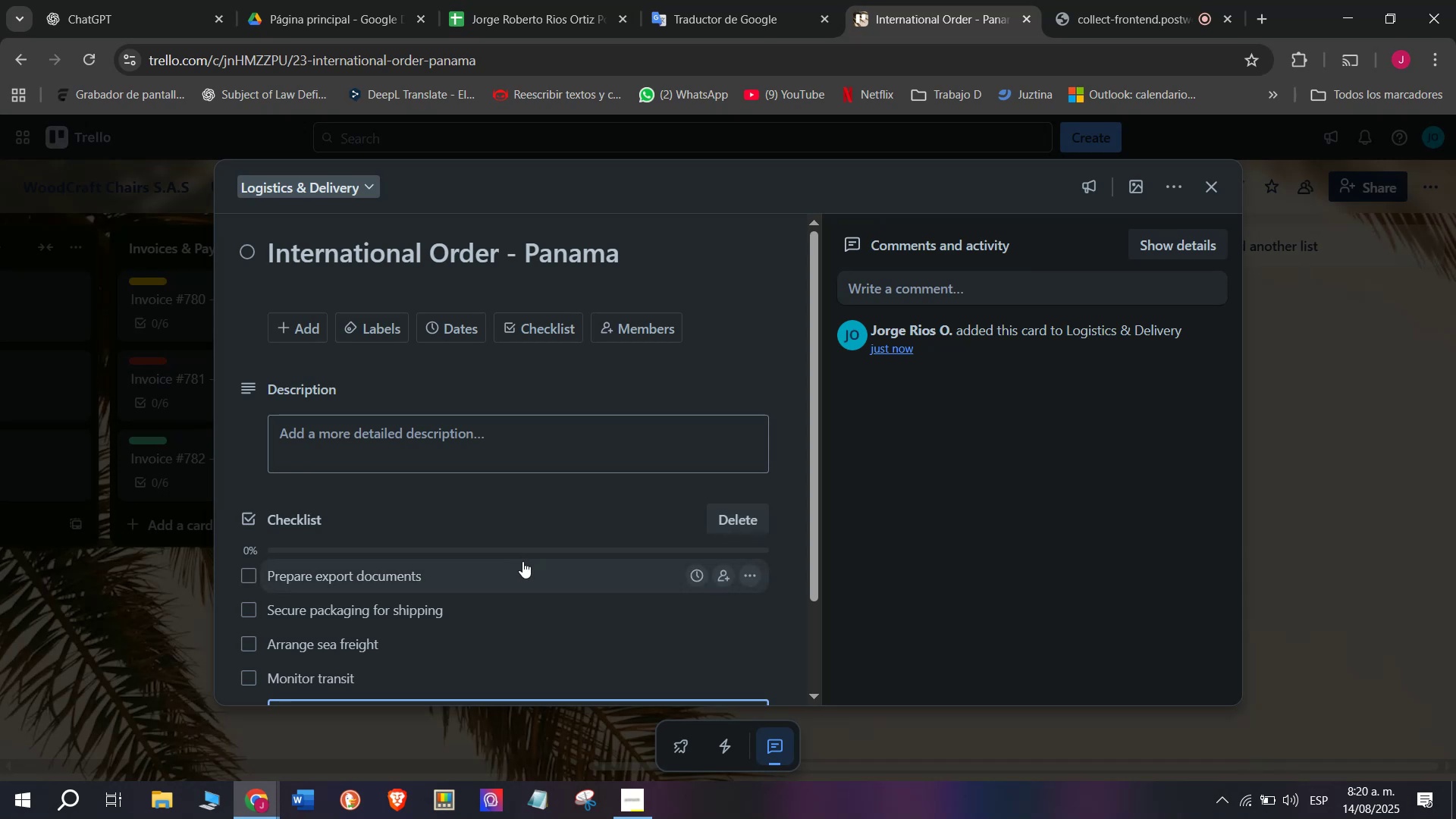 
scroll: coordinate [503, 590], scroll_direction: down, amount: 1.0
 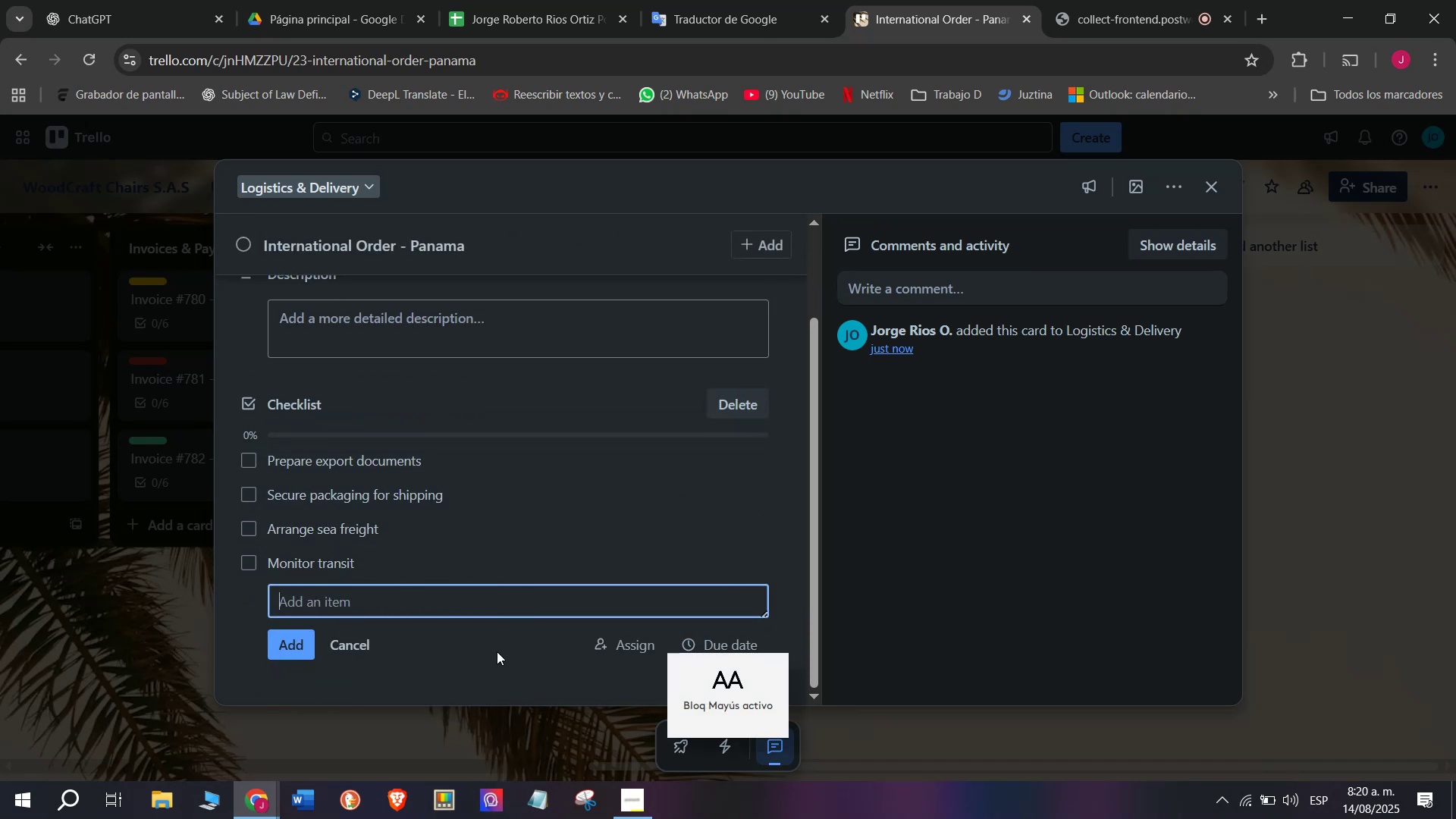 
type(Confirm arrival)
 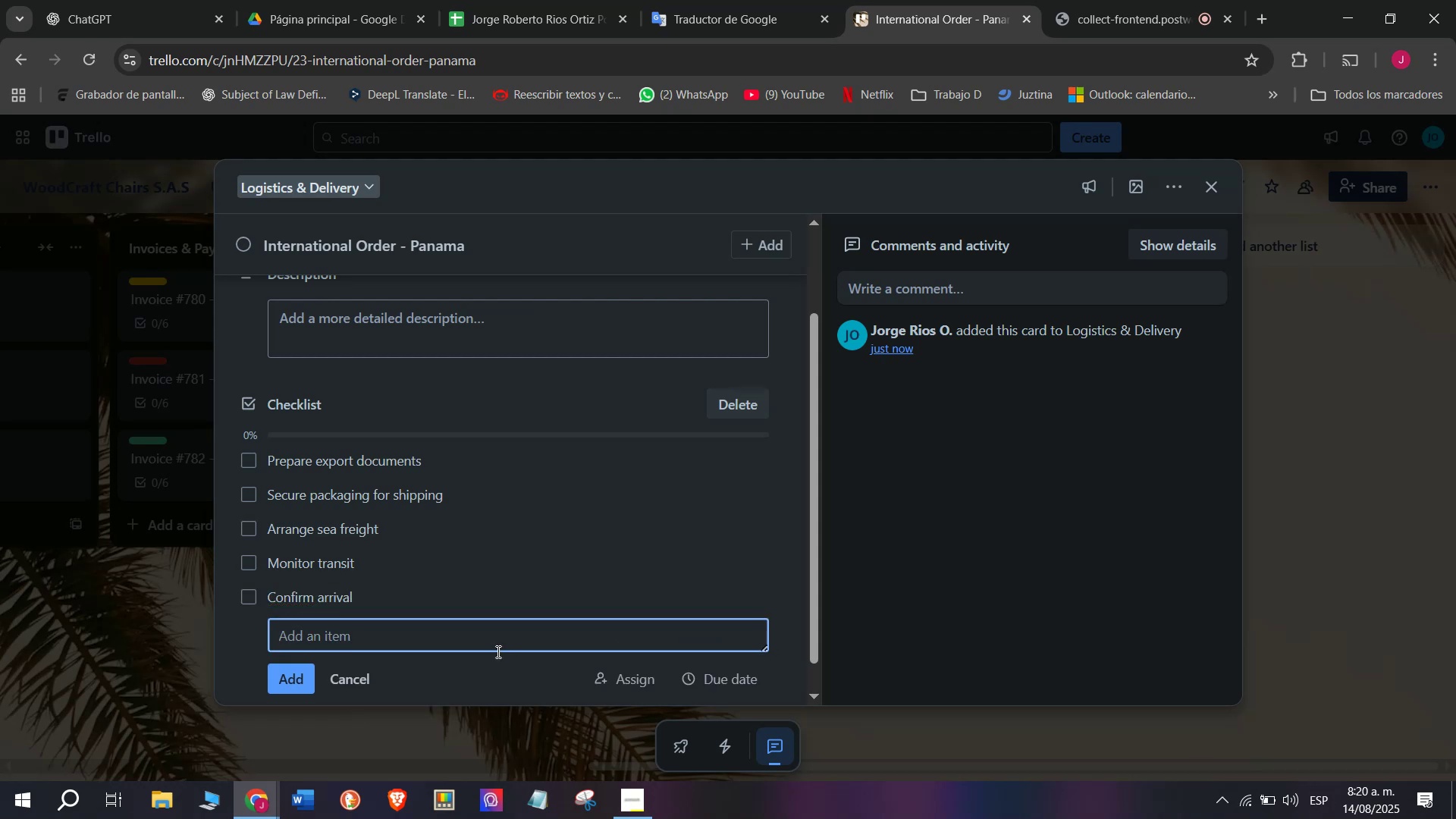 
key(Enter)
 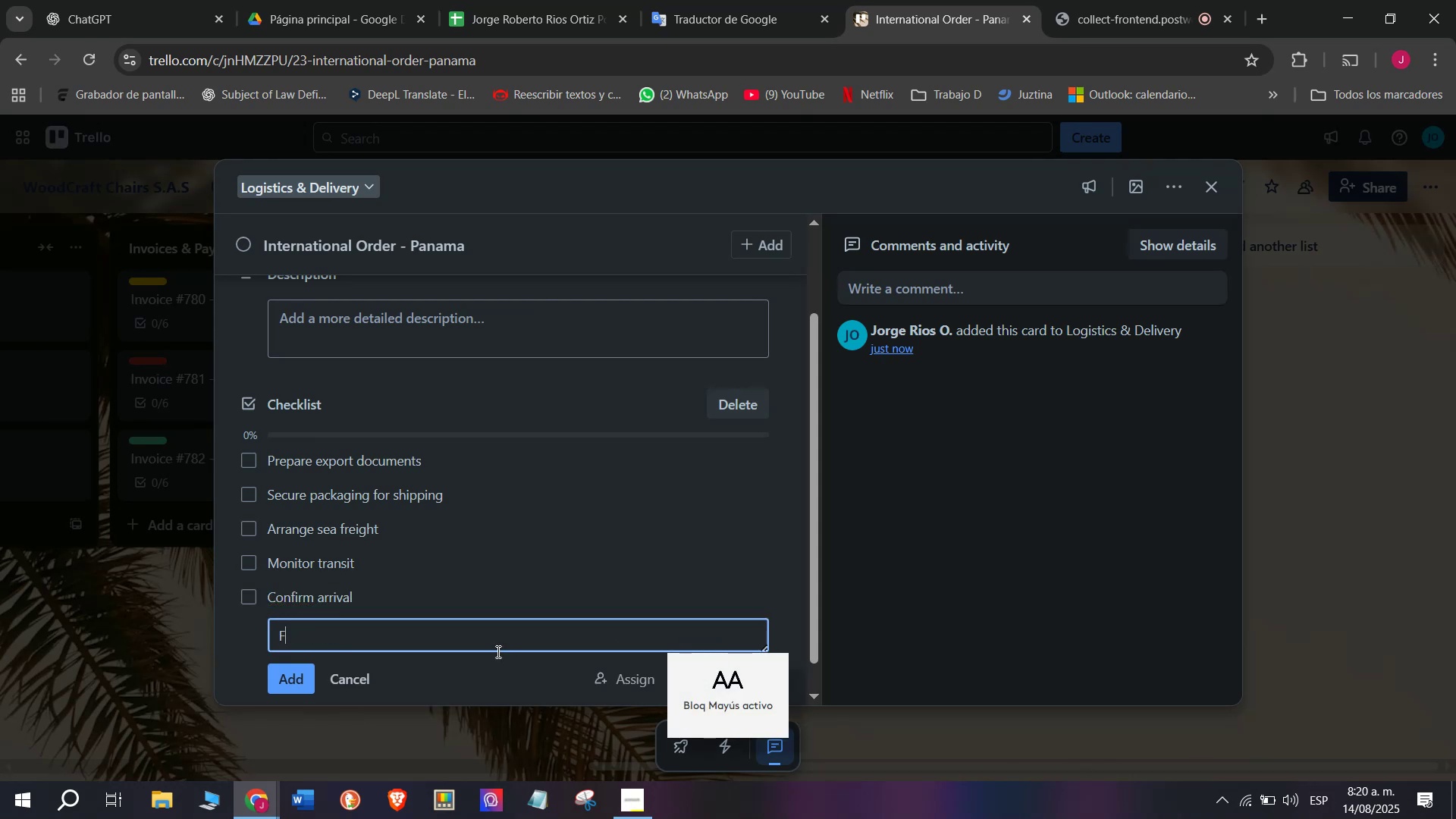 
type(File export report)
 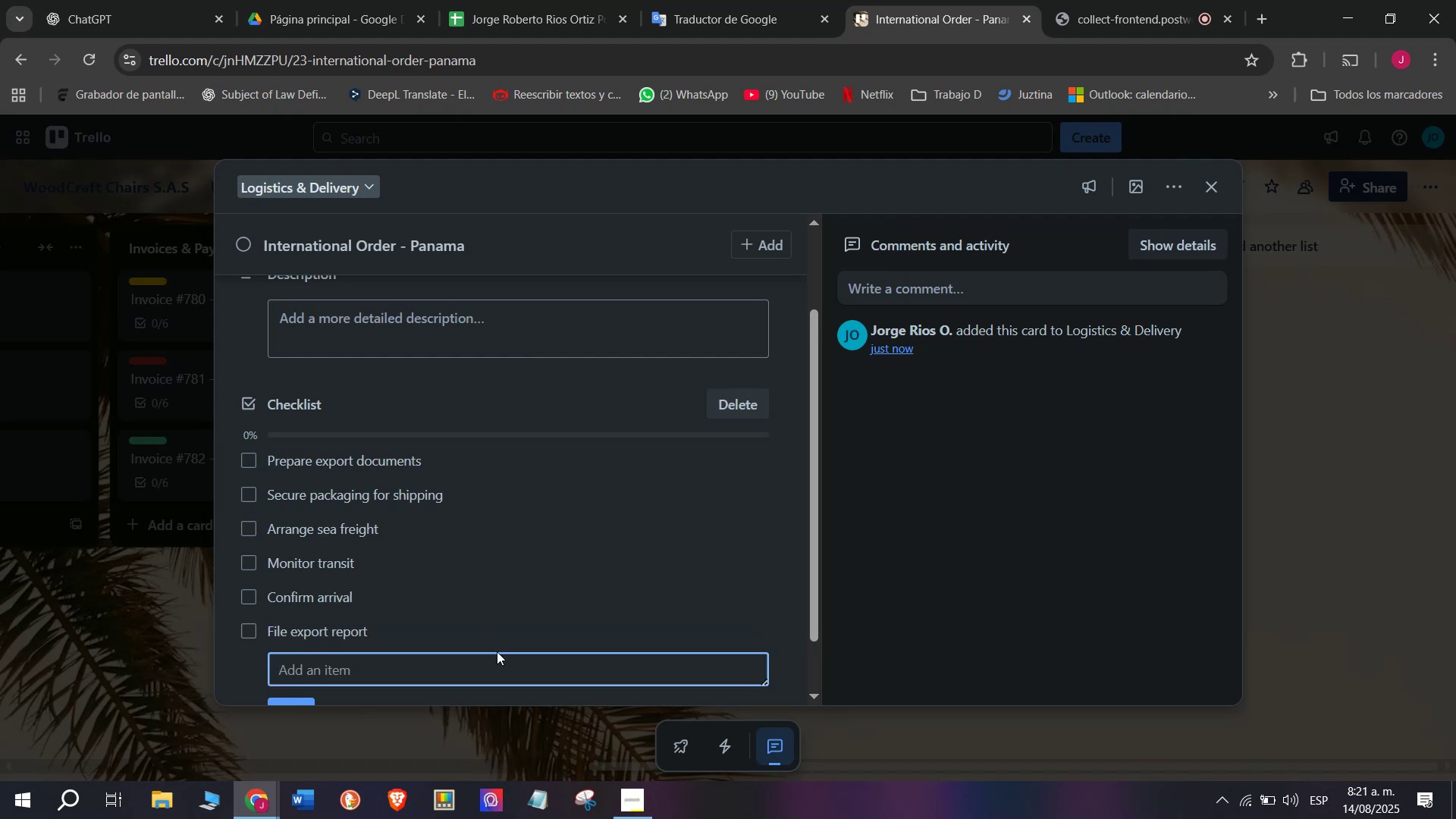 
key(Enter)
 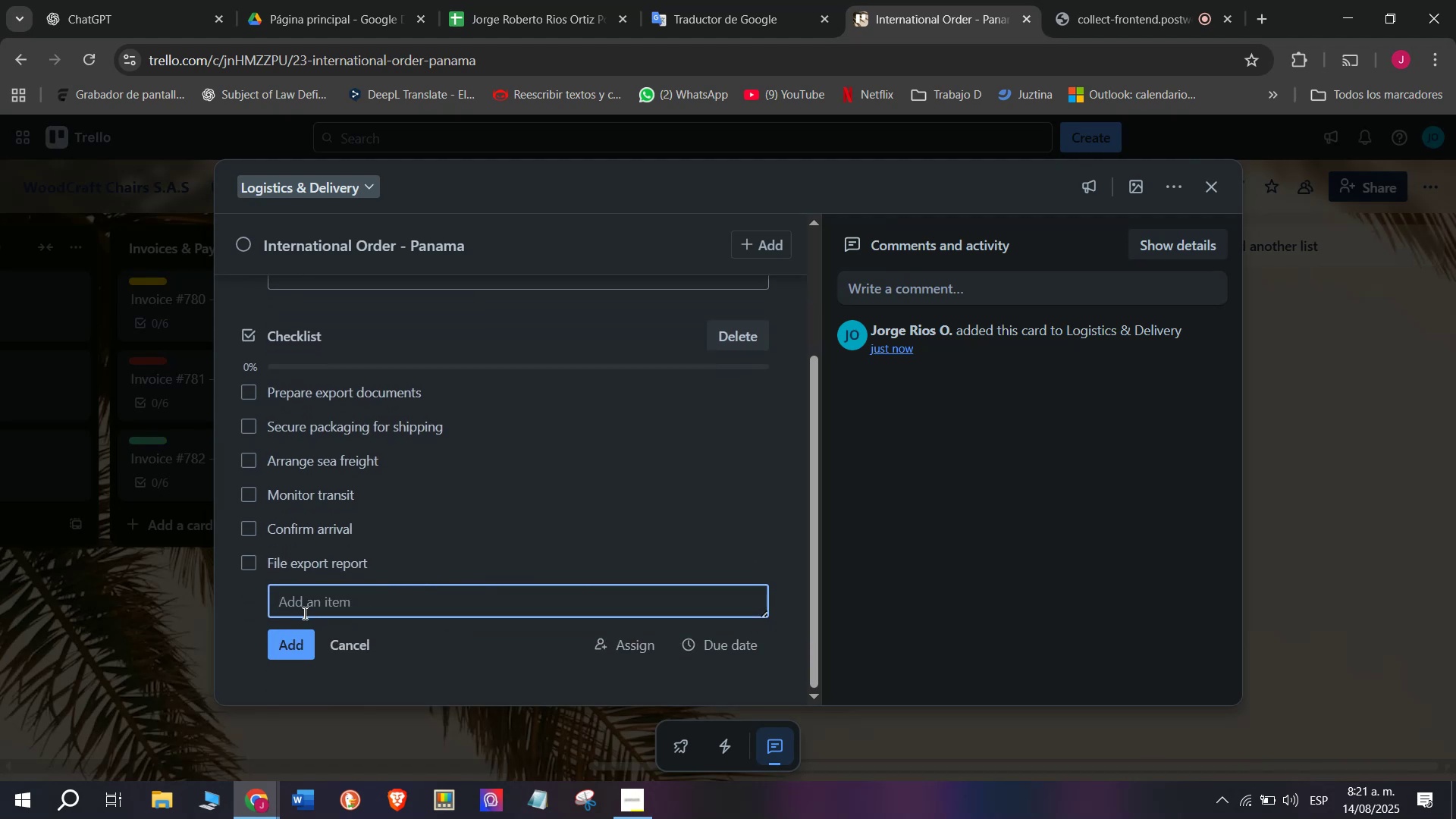 
scroll: coordinate [454, 634], scroll_direction: down, amount: 2.0
 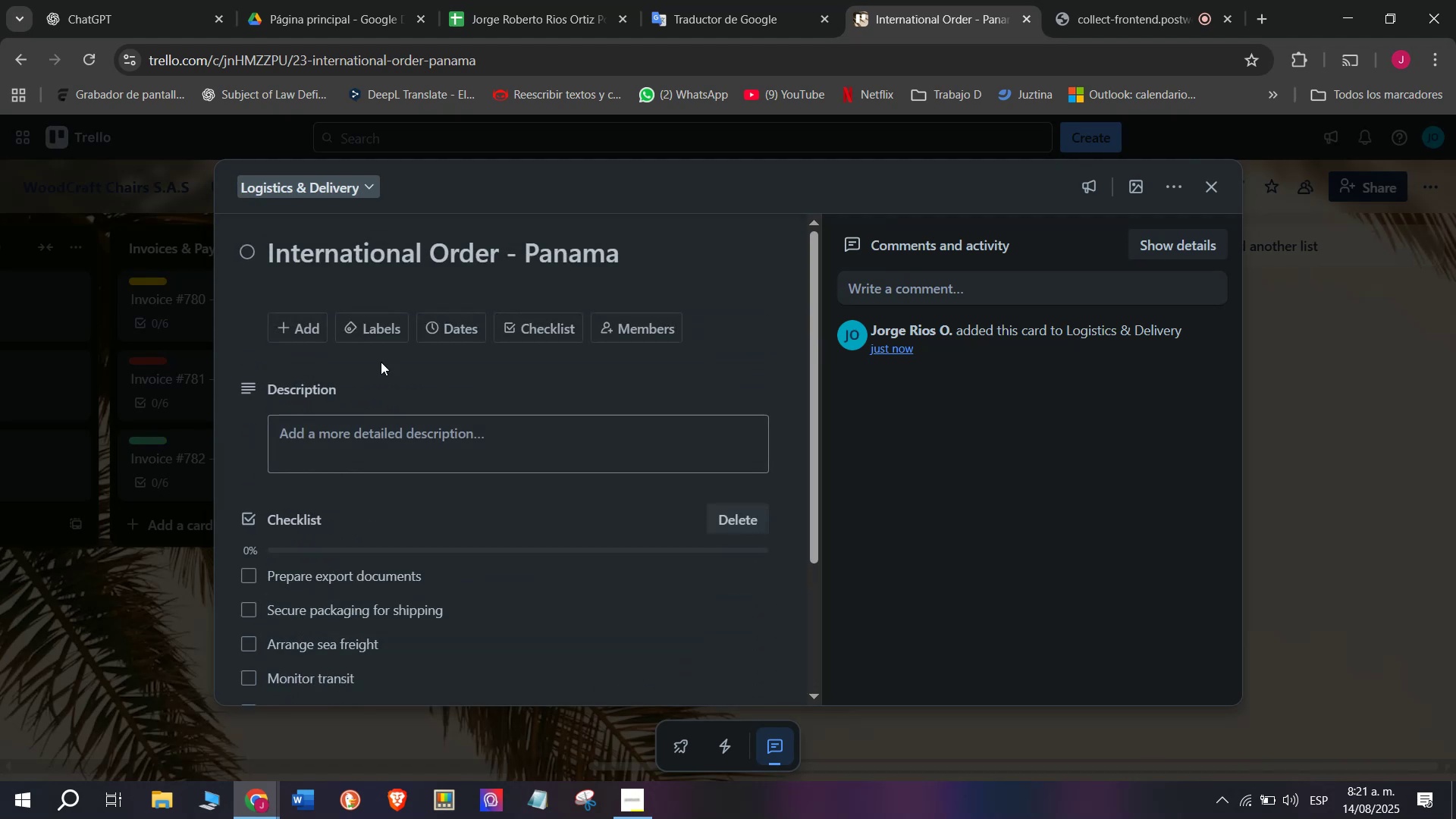 
scroll: coordinate [303, 613], scroll_direction: up, amount: 4.0
 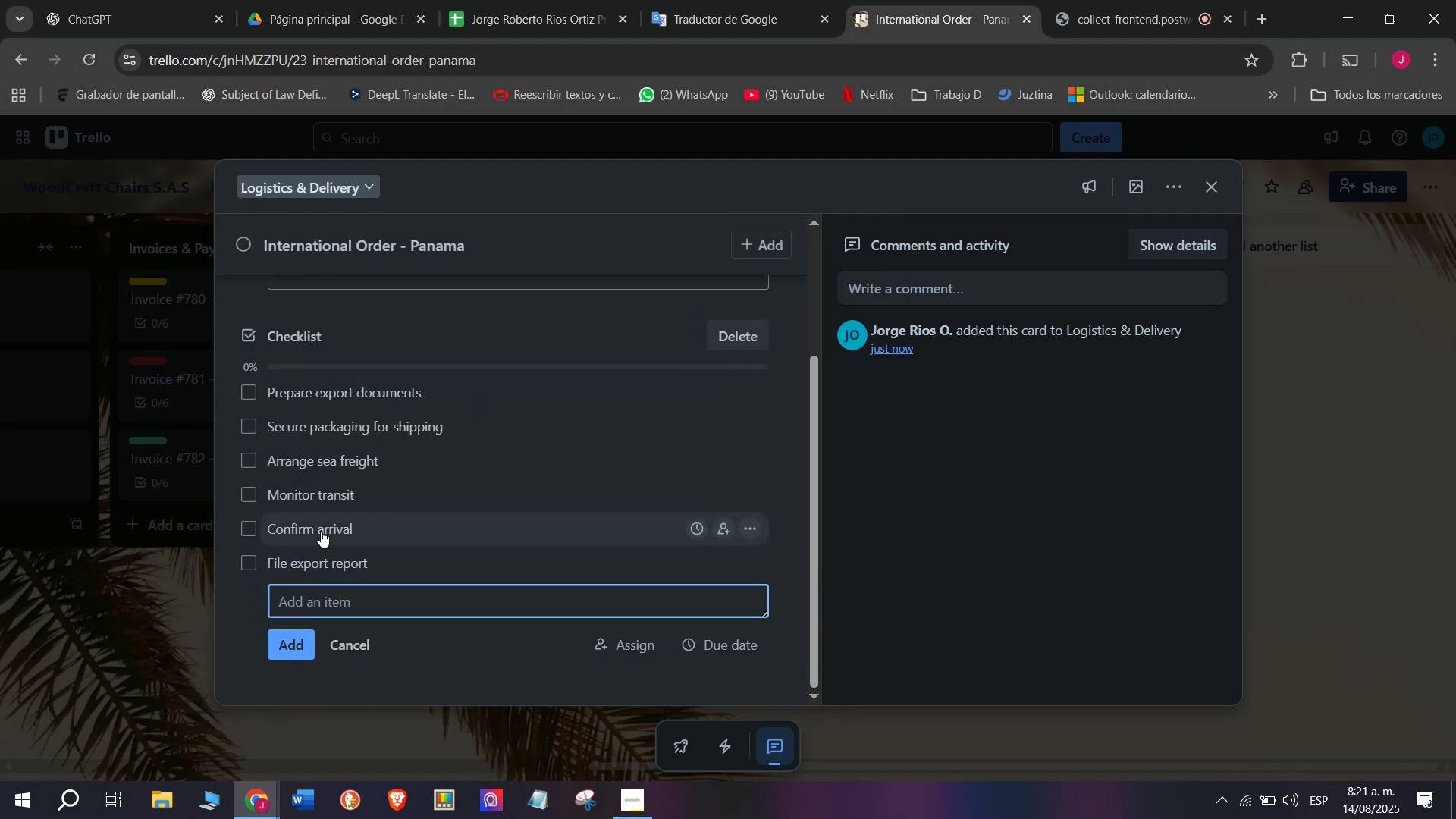 
scroll: coordinate [273, 629], scroll_direction: down, amount: 4.0
 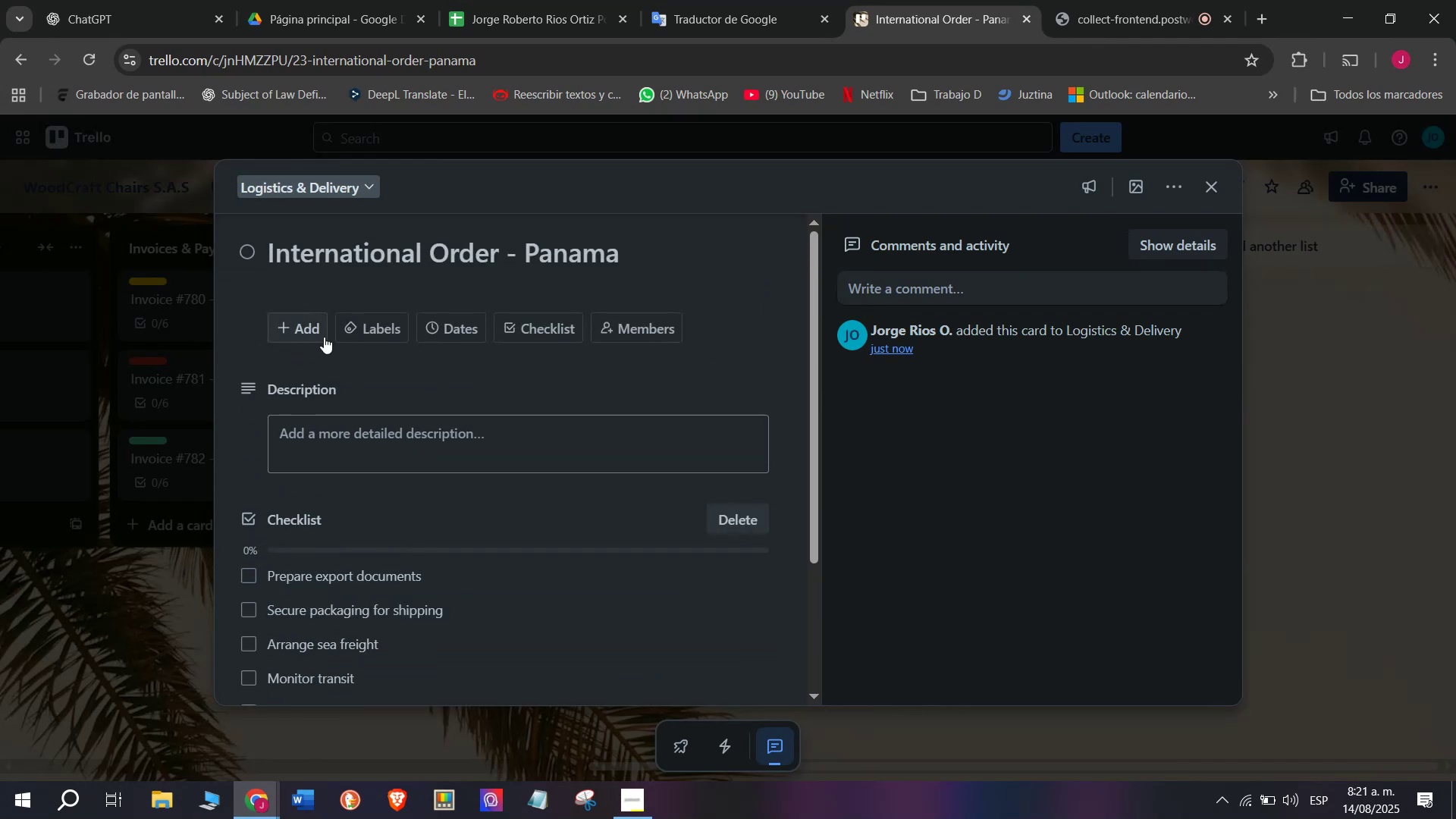 
scroll: coordinate [401, 534], scroll_direction: up, amount: 4.0
 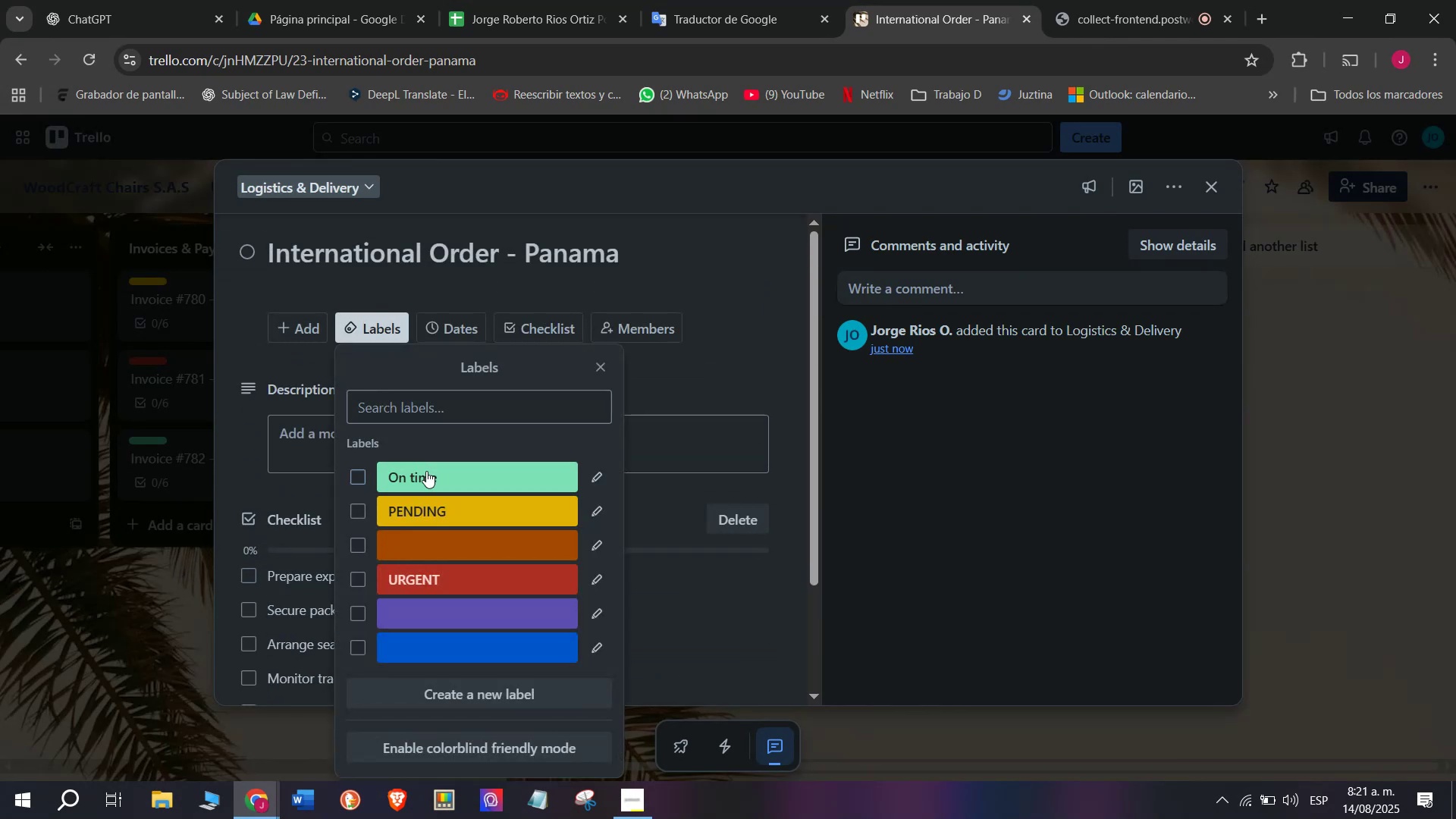 
left_click([376, 331])
 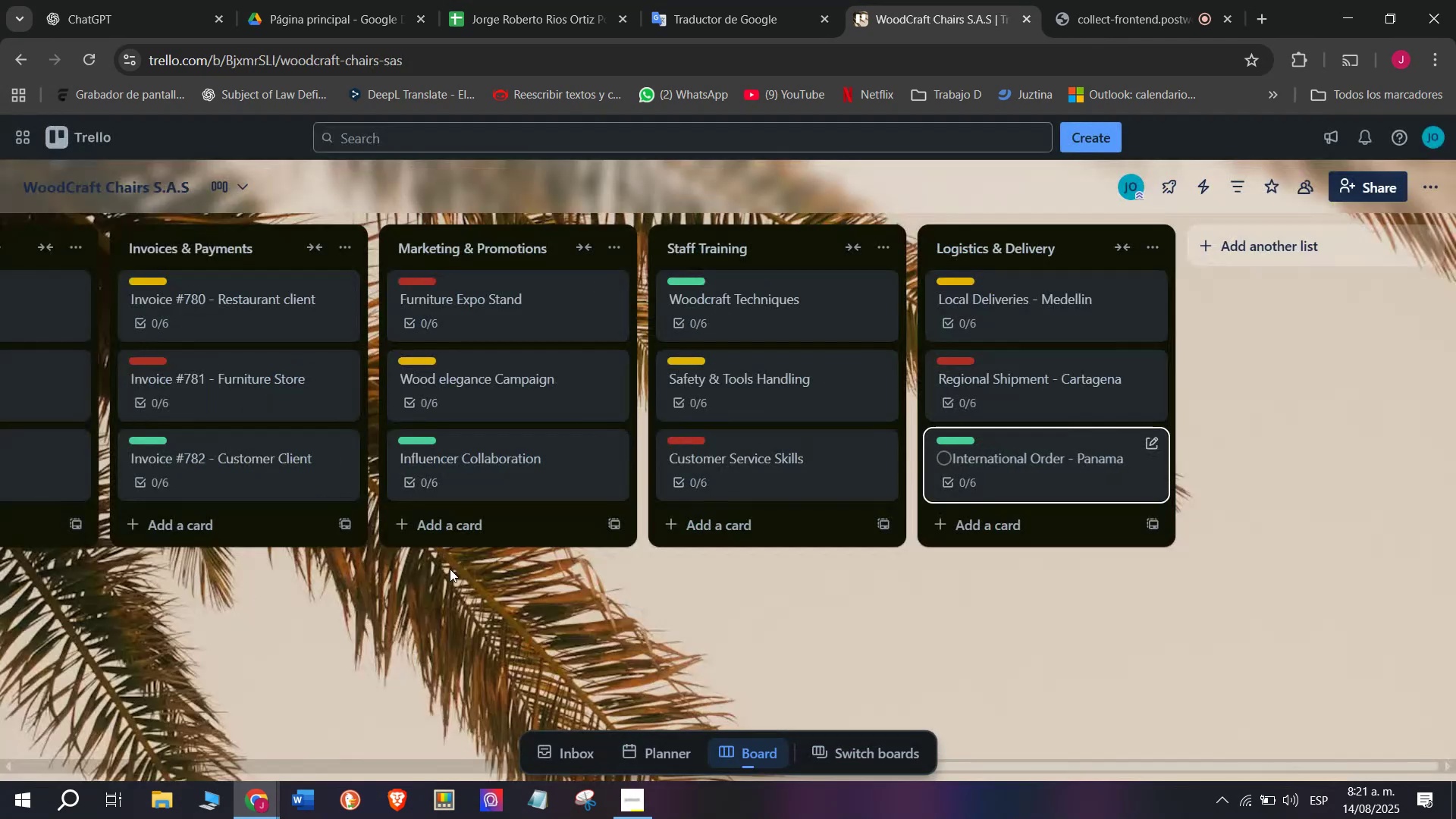 
left_click([426, 471])
 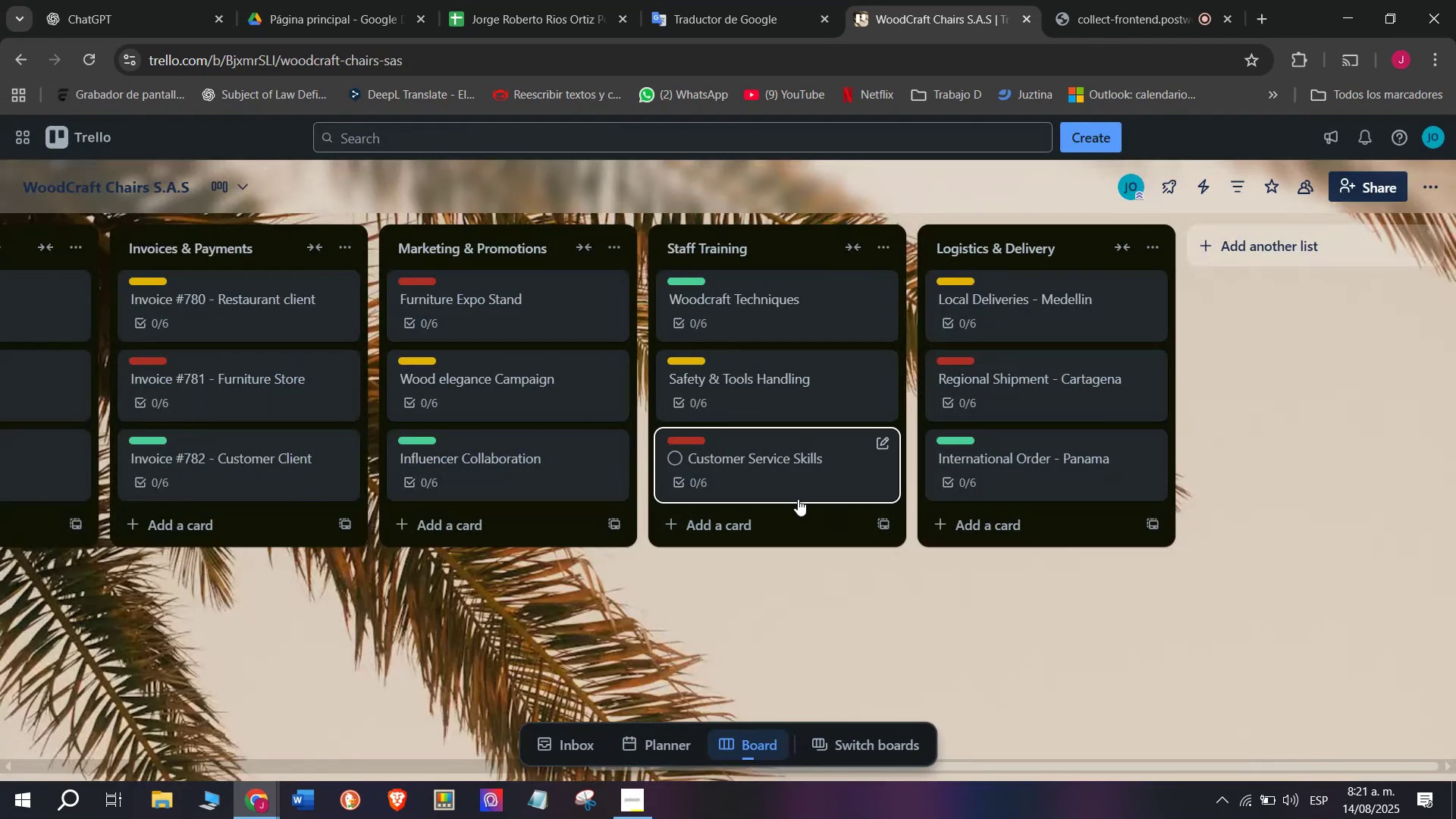 
triple_click([195, 573])
 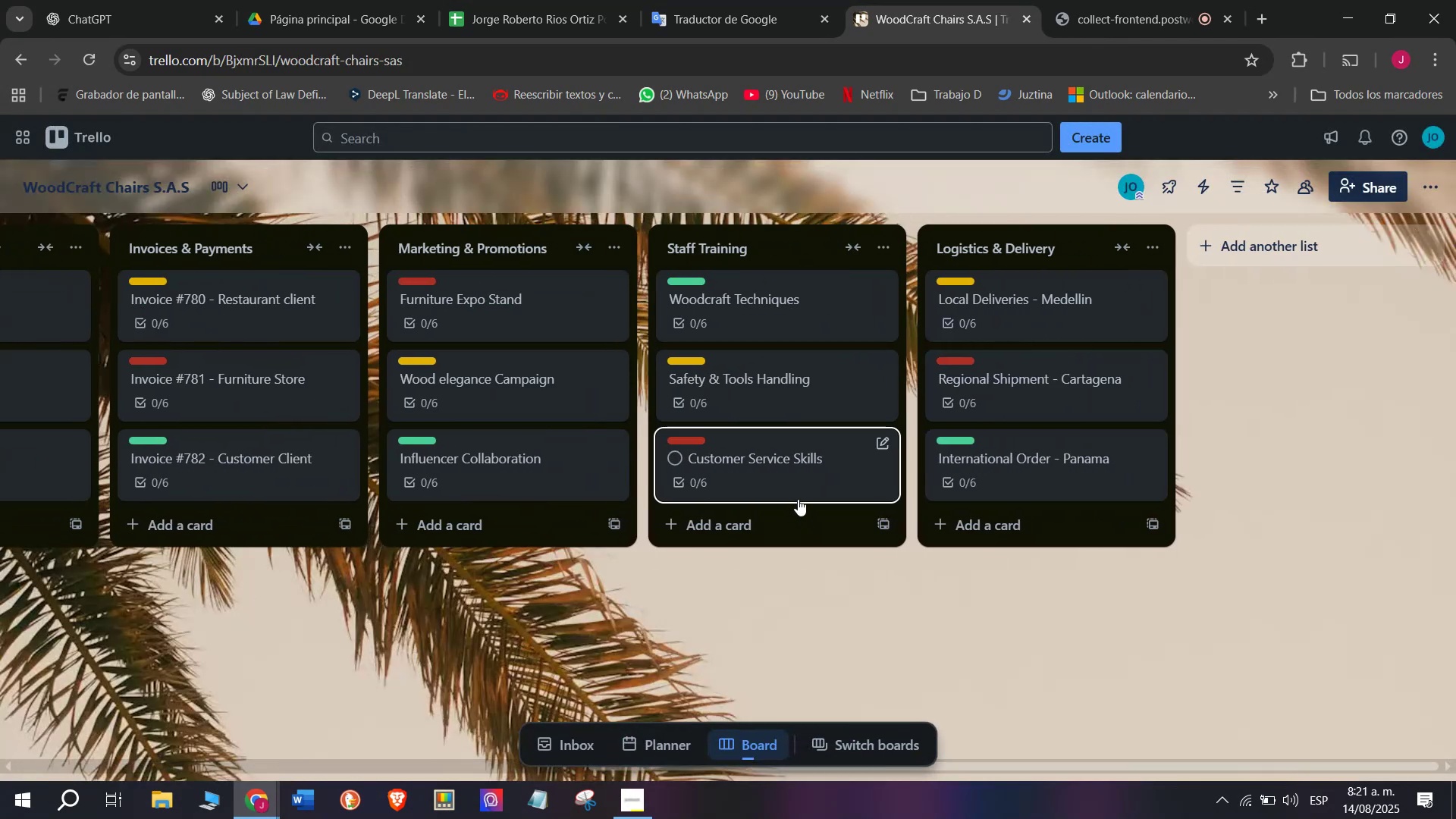 
scroll: coordinate [1058, 334], scroll_direction: up, amount: 32.0
 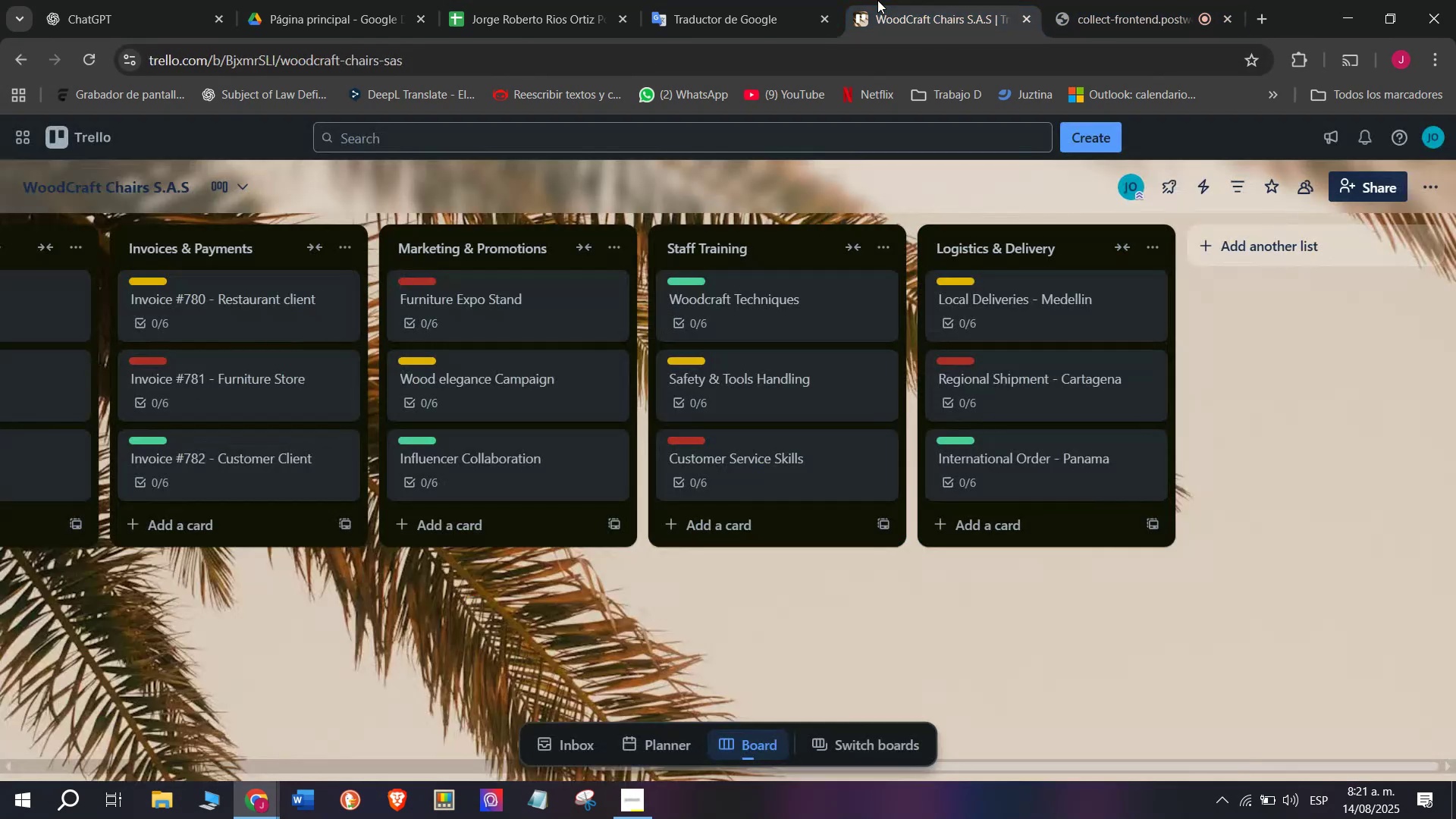 
left_click([1101, 2])
 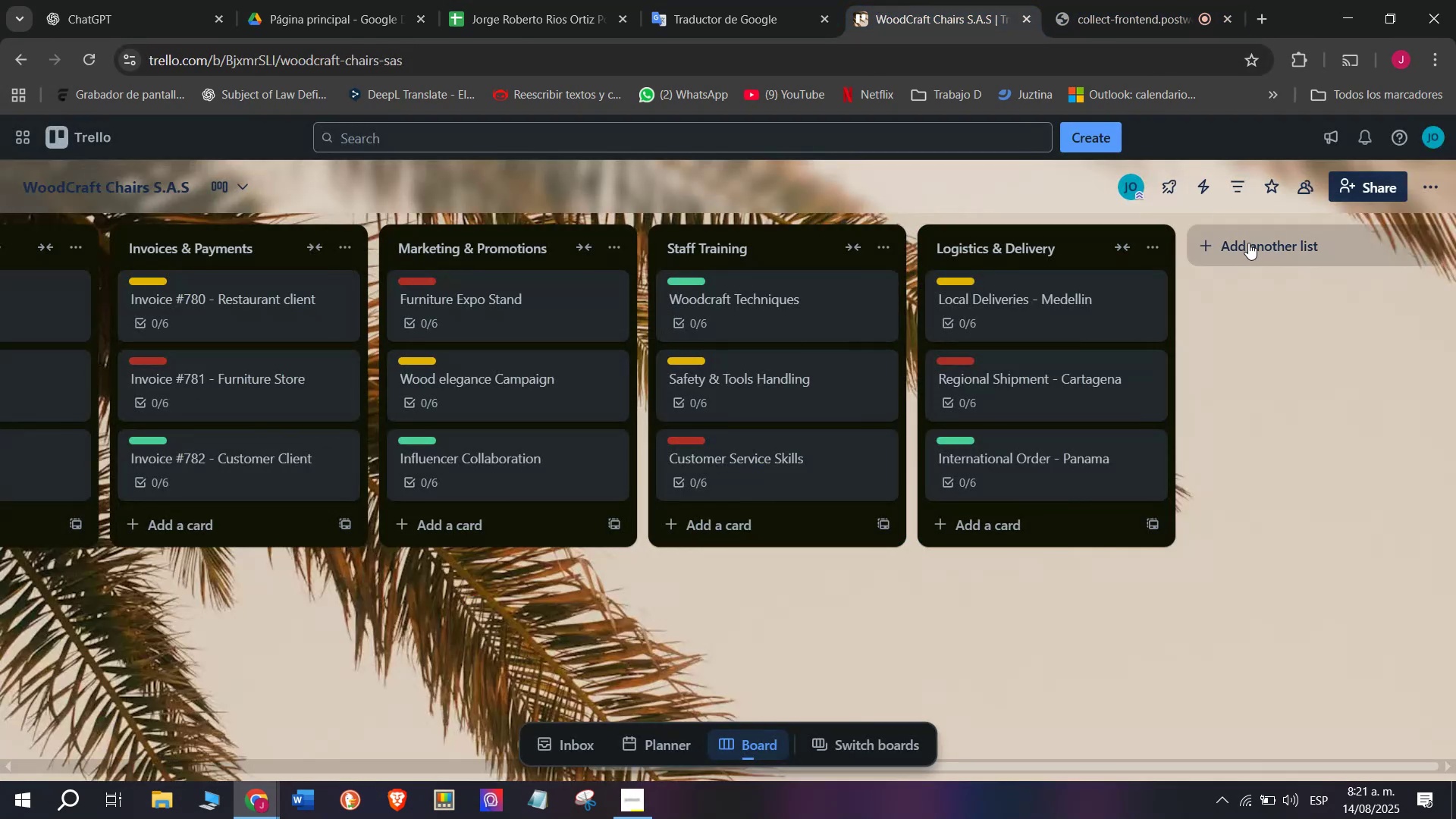 
left_click([877, 0])
 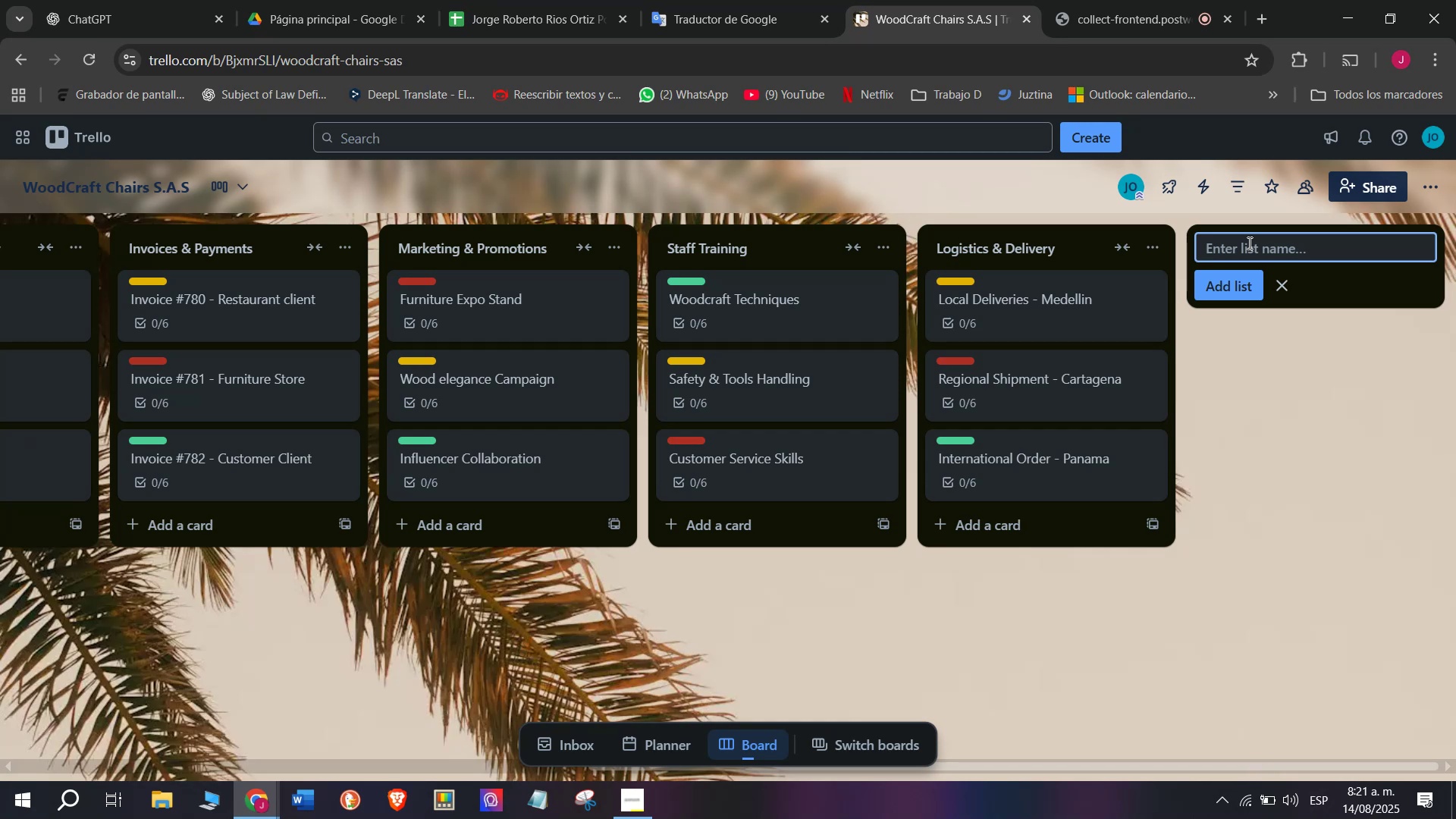 
left_click([1248, 243])
 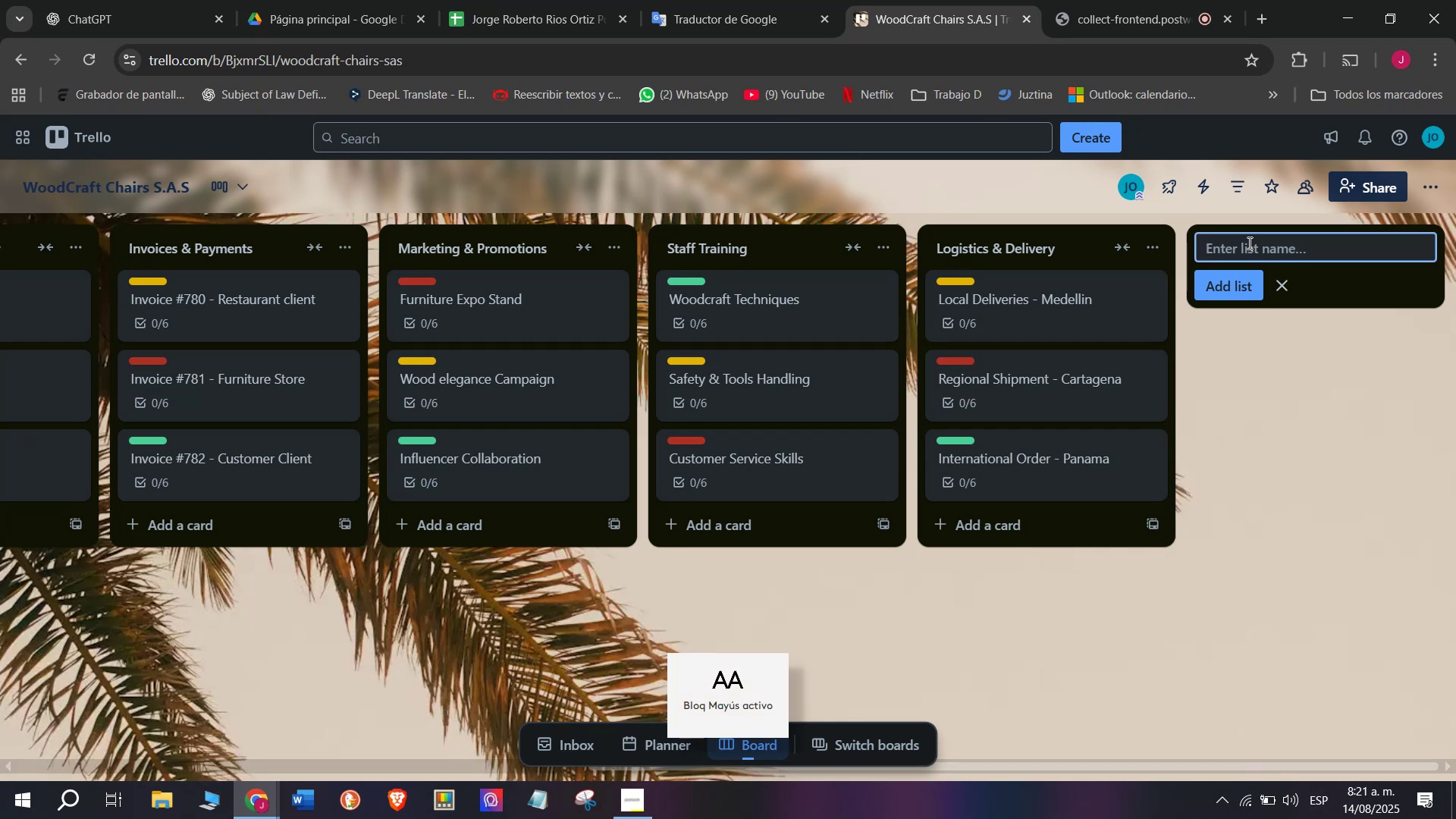 
type(Product Development $)
key(Backspace)
type(^ Innovation )
 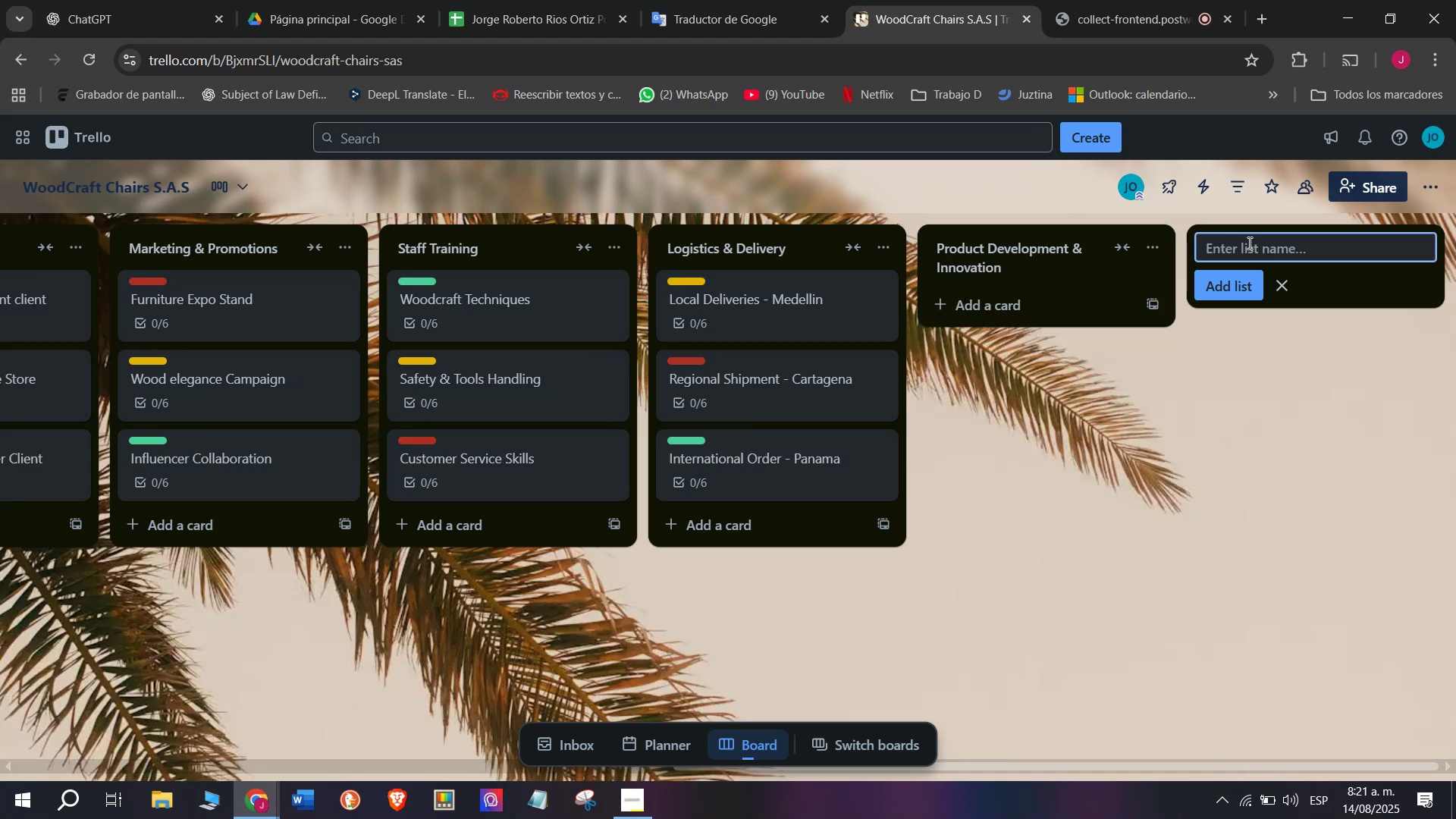 
key(Enter)
 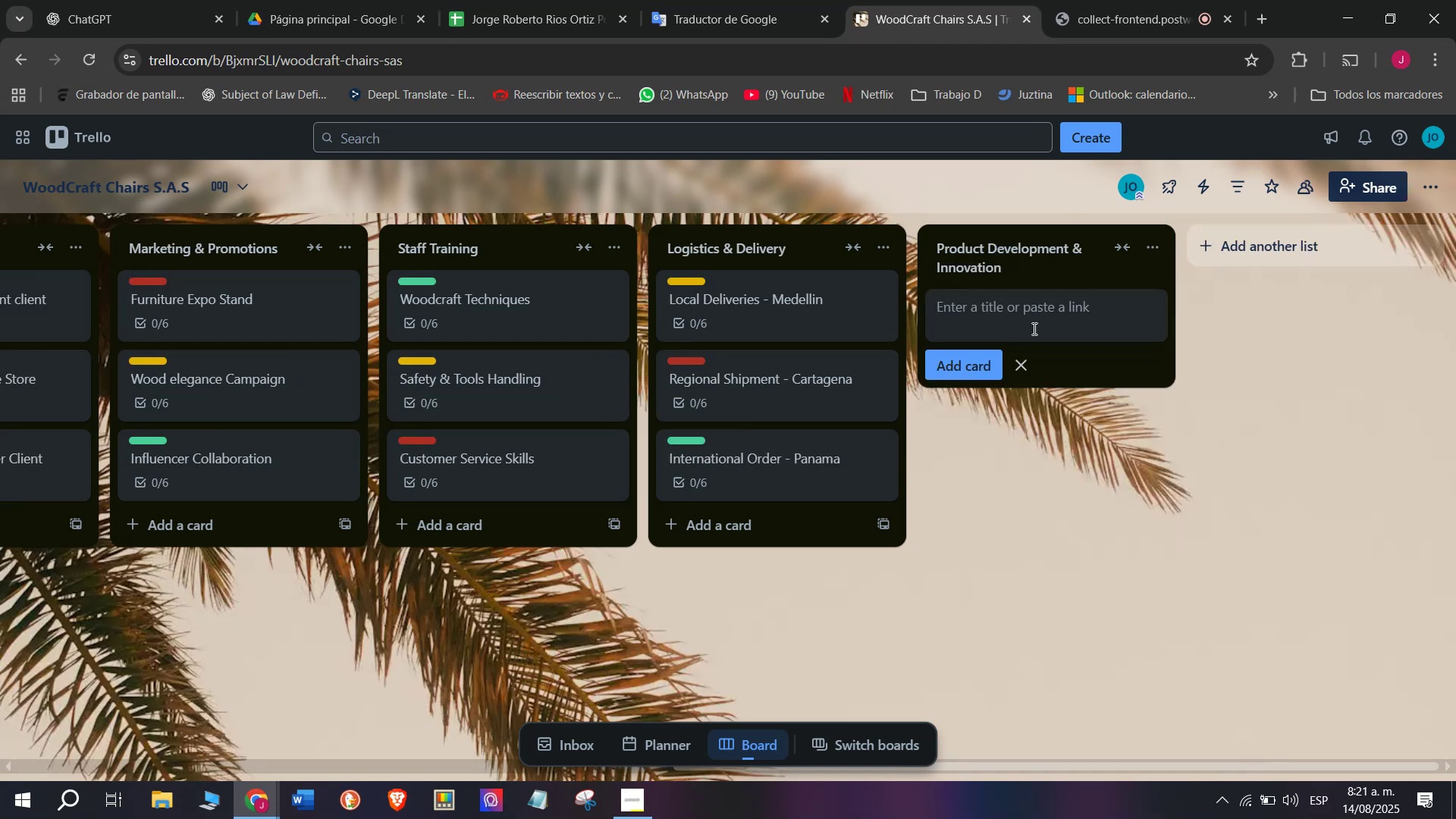 
left_click([1031, 309])
 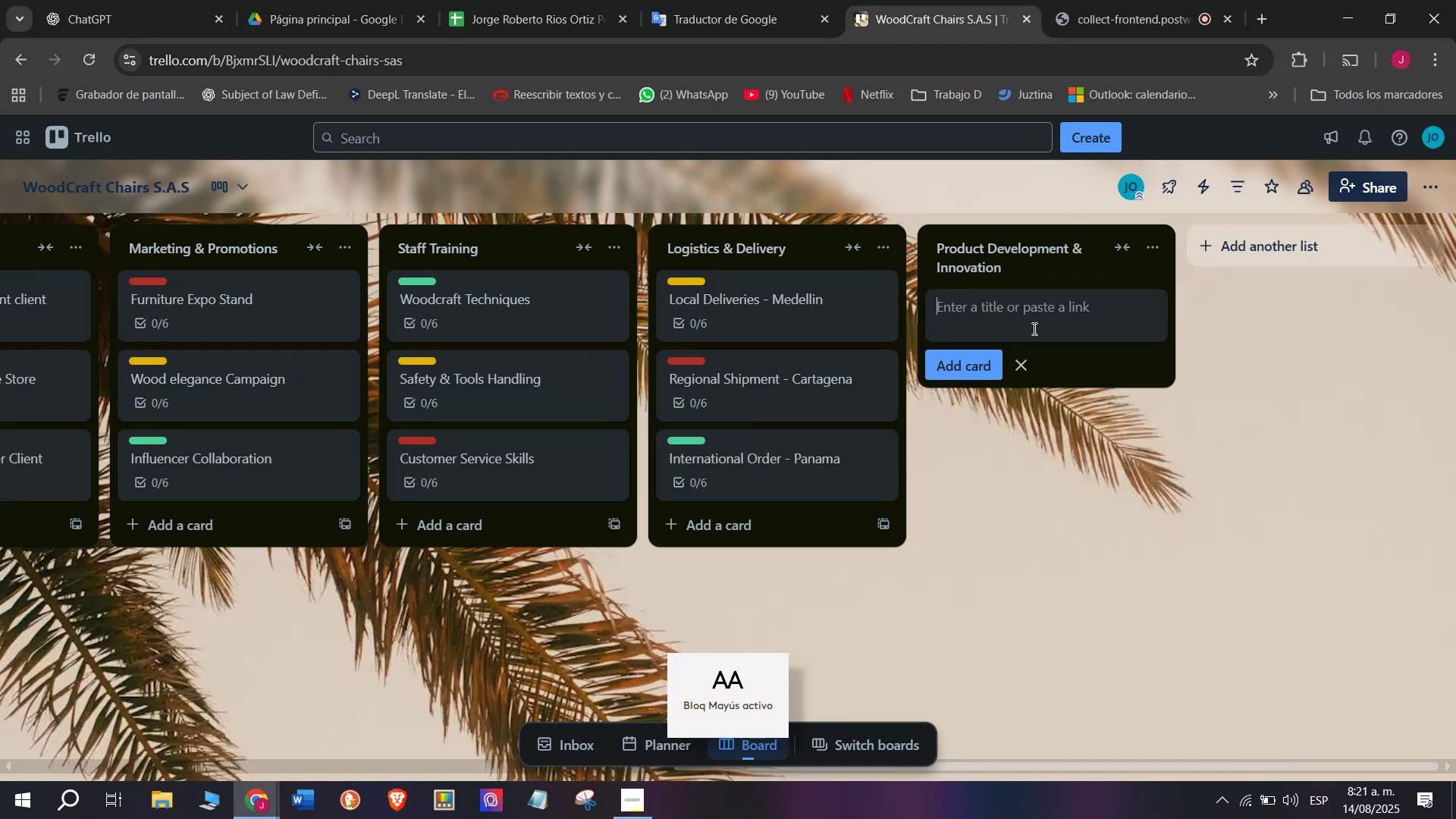 
type(Eci)
key(Backspace)
type(o.)
key(Backspace)
type(`)
key(Backspace)
type(-Friendly Materials)
 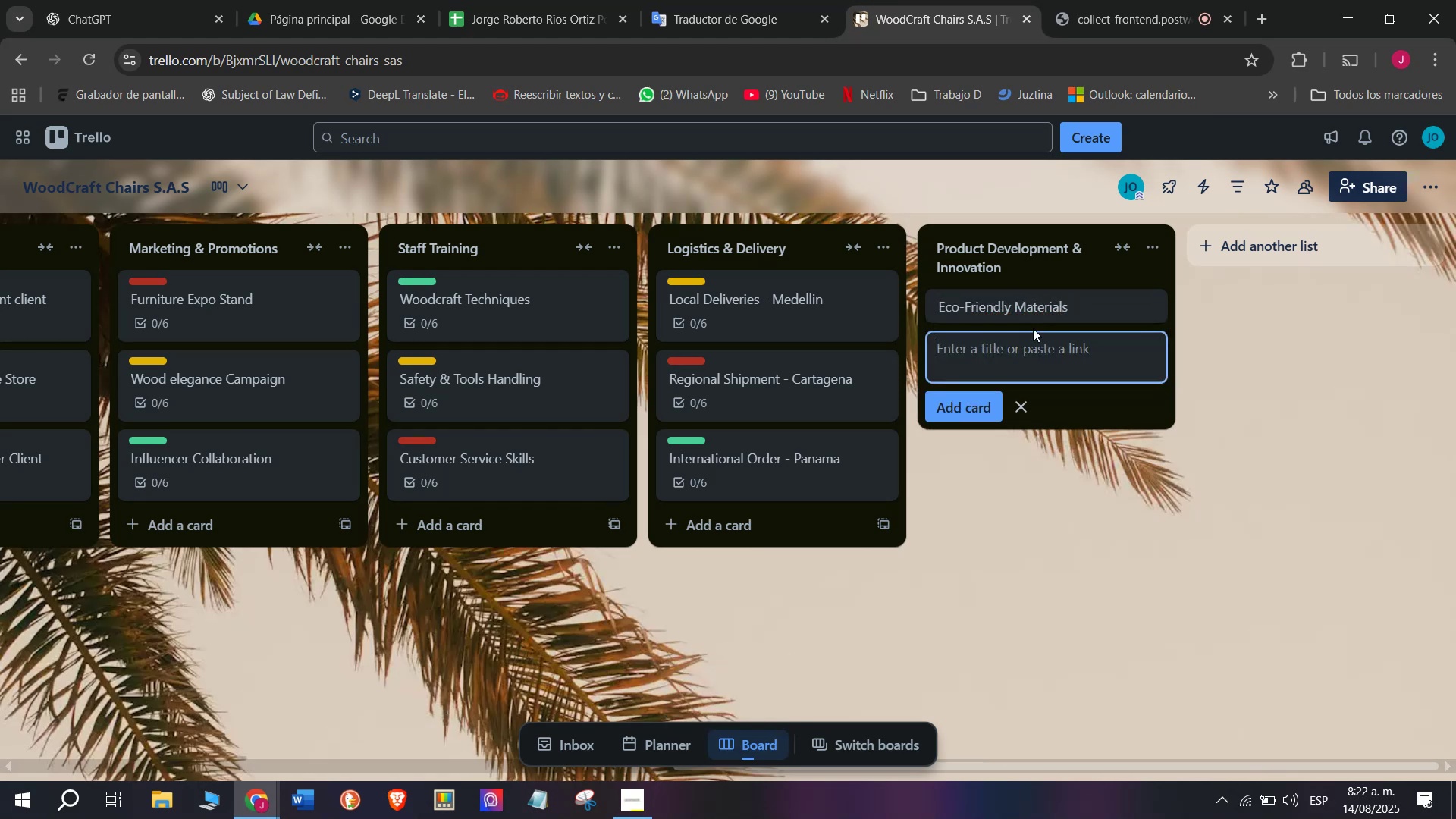 
key(Enter)
 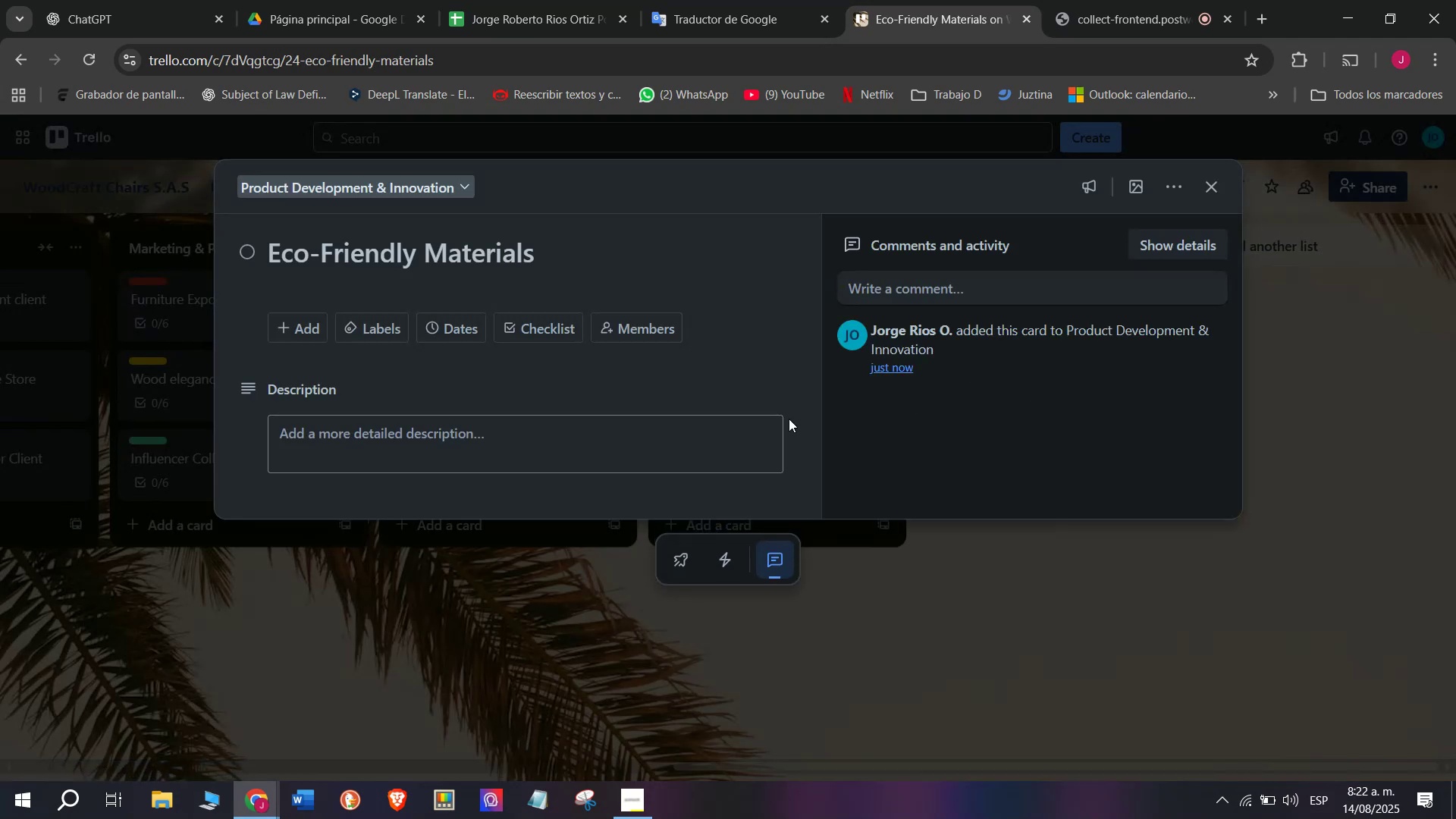 
left_click([1037, 300])
 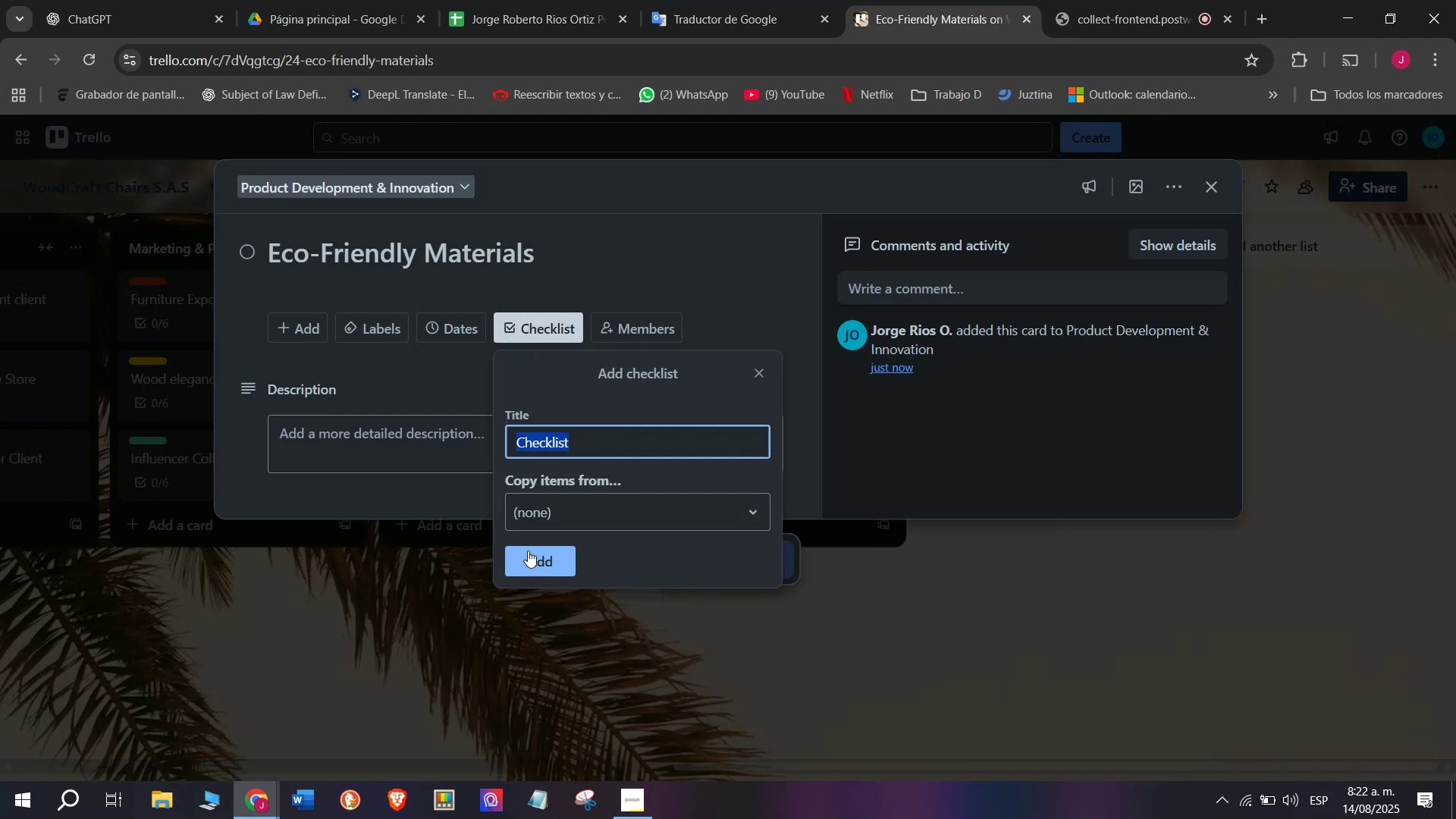 
left_click([519, 337])
 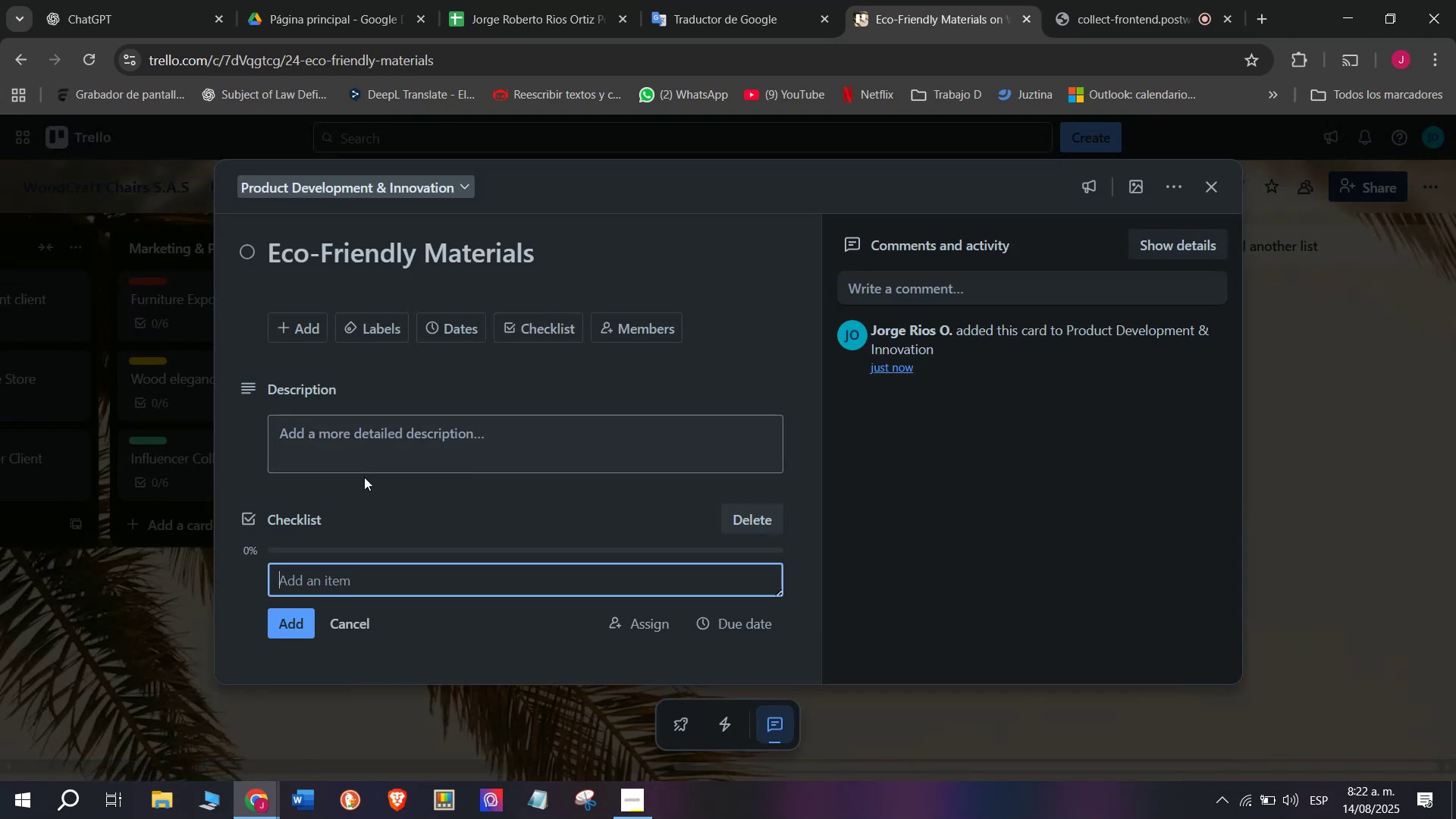 
left_click([536, 559])
 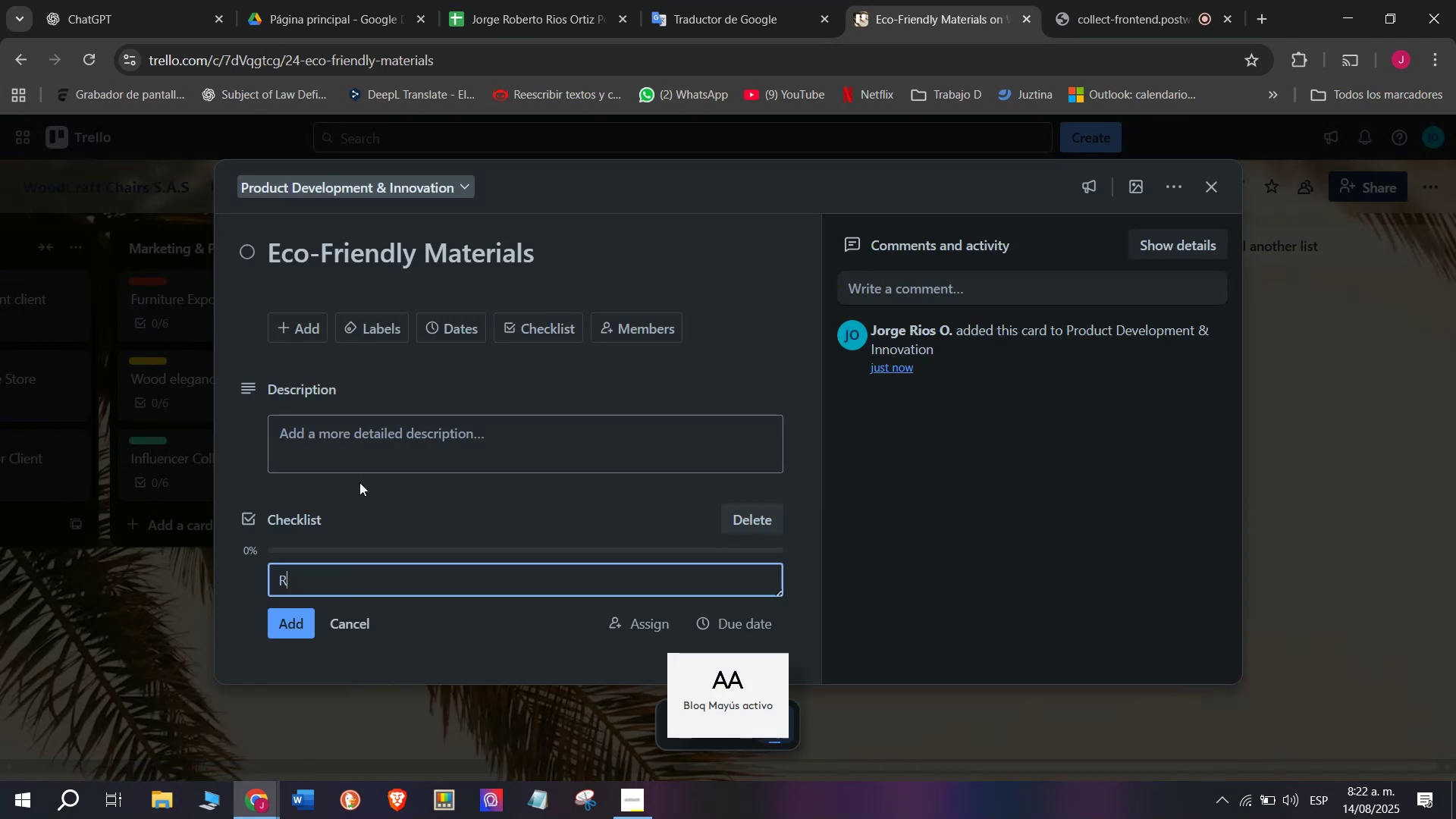 
type(Research)
 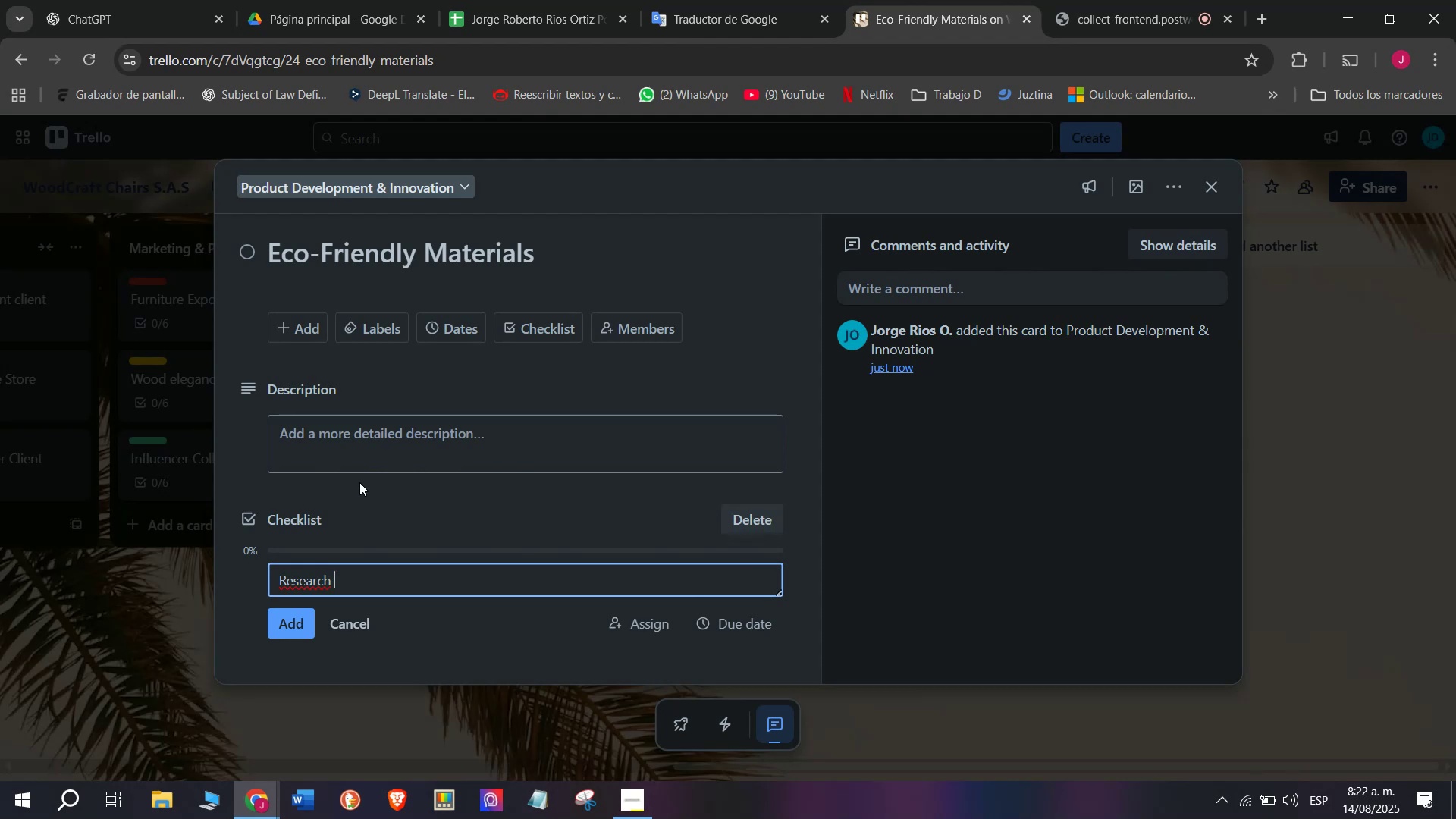 
type( sustan)
key(Backspace)
type(int)
key(Backspace)
type(able)
 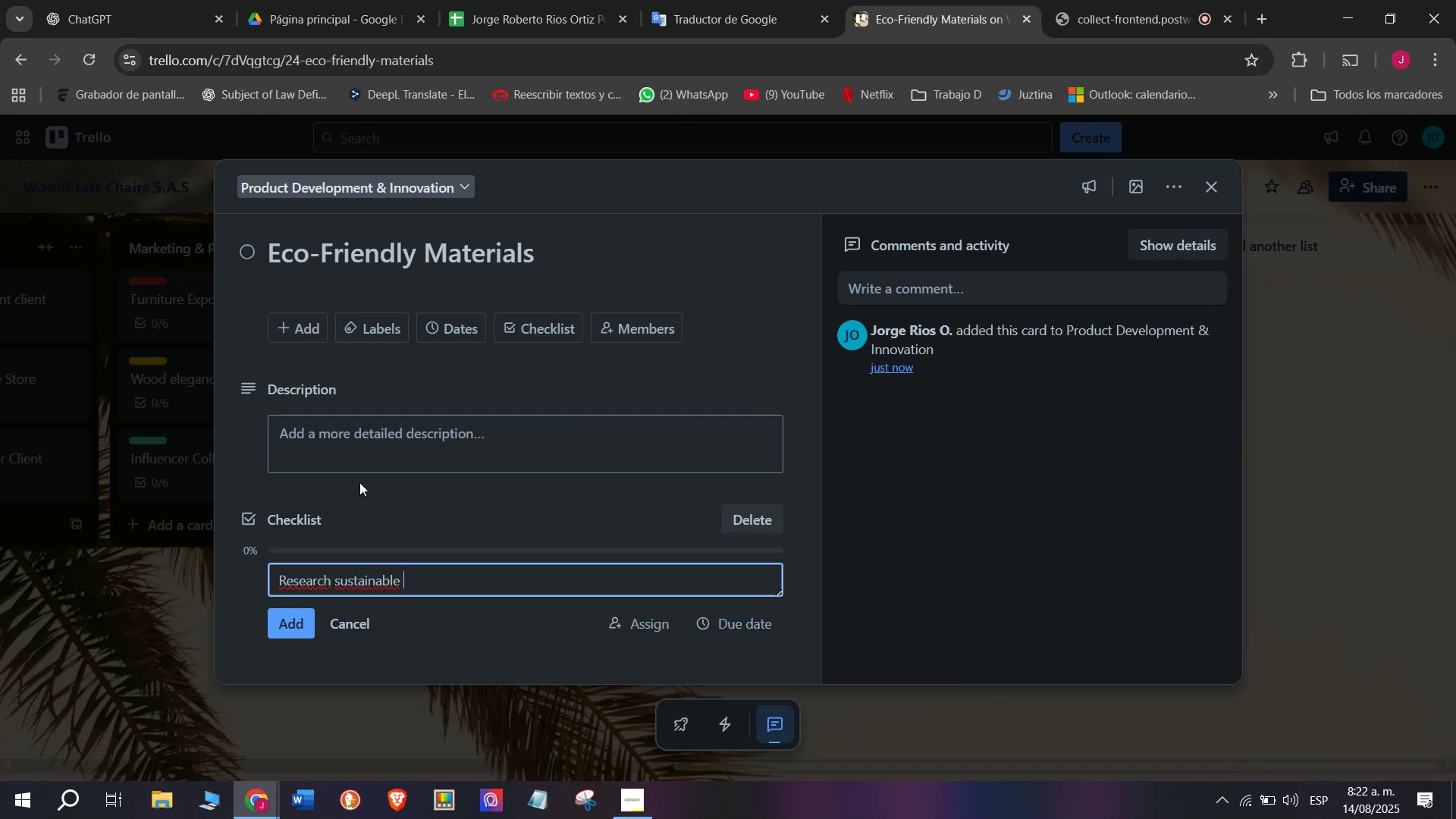 
type( woofd)
key(Backspace)
key(Backspace)
type(ds)
 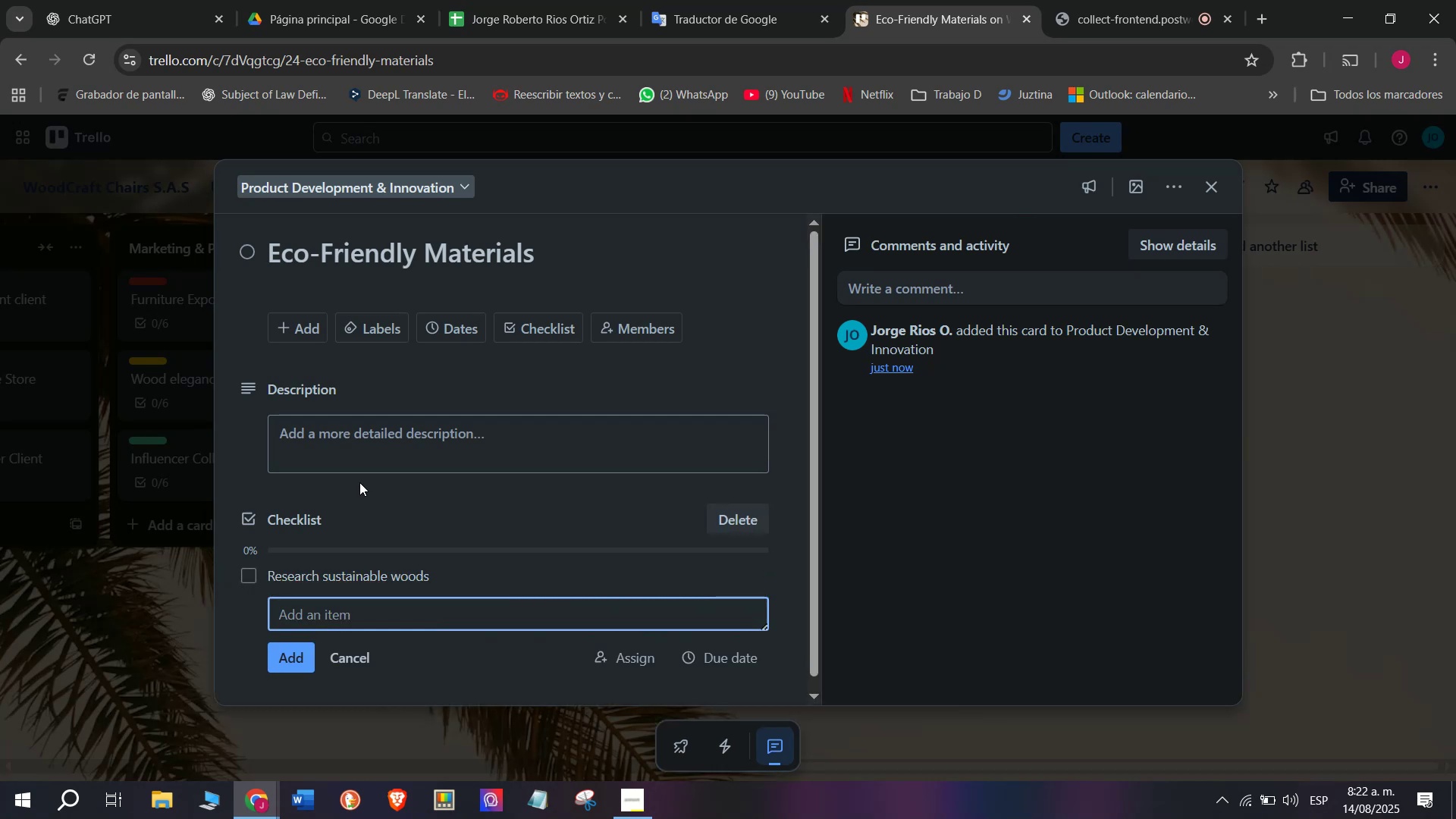 
key(Enter)
 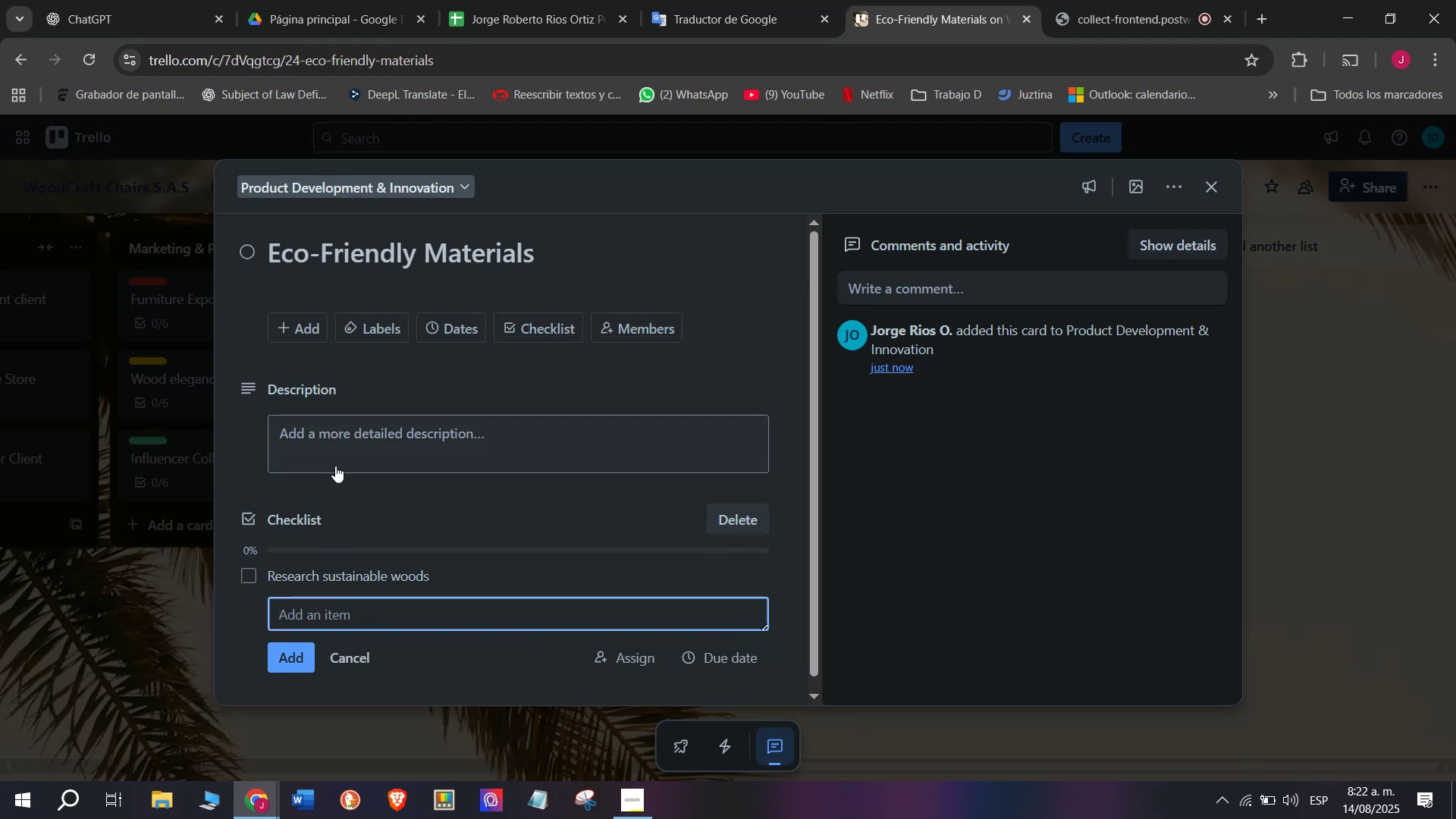 
wait(6.42)
 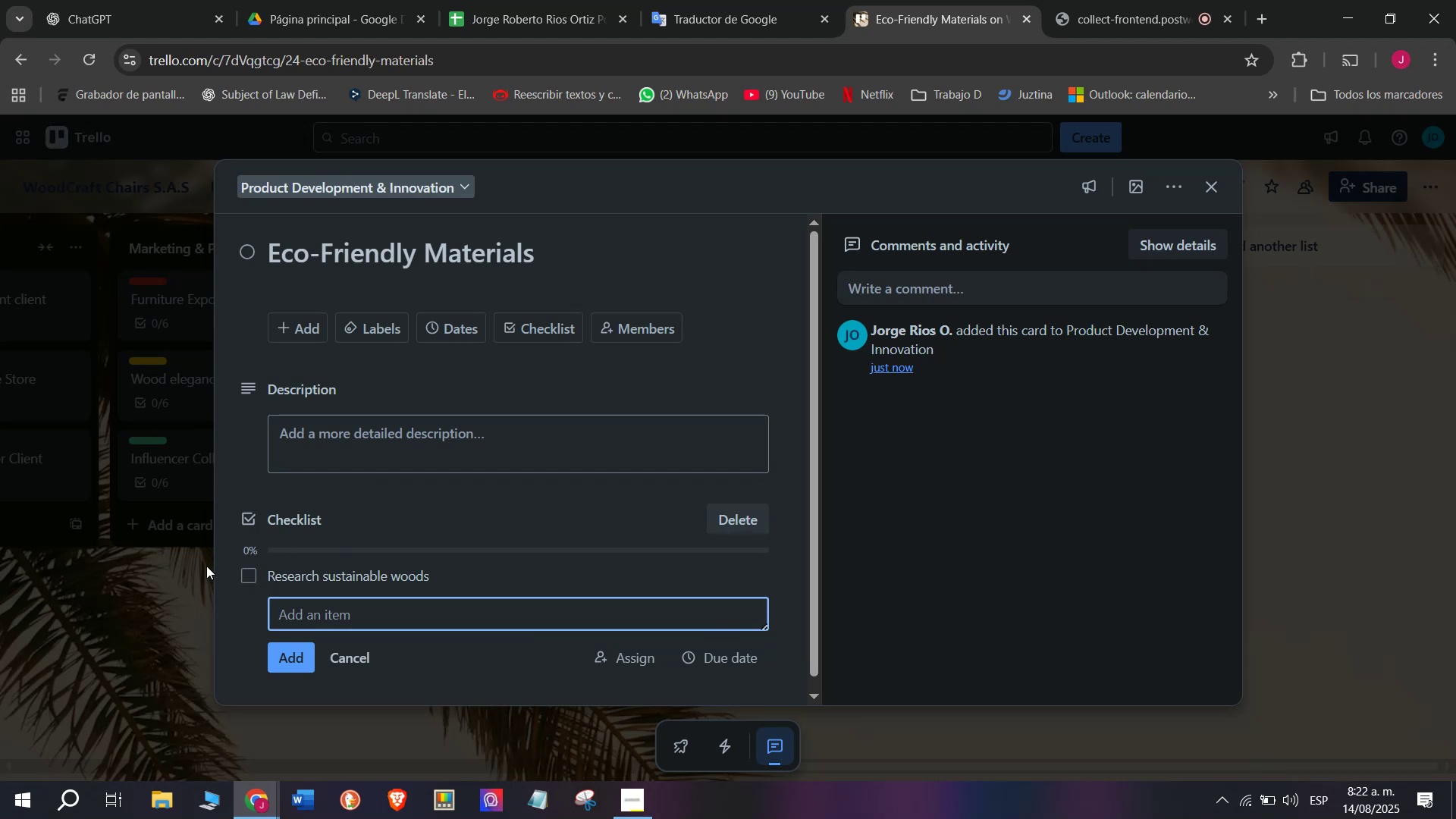 
type(Contacr)
key(Backspace)
type(t Supplier )
 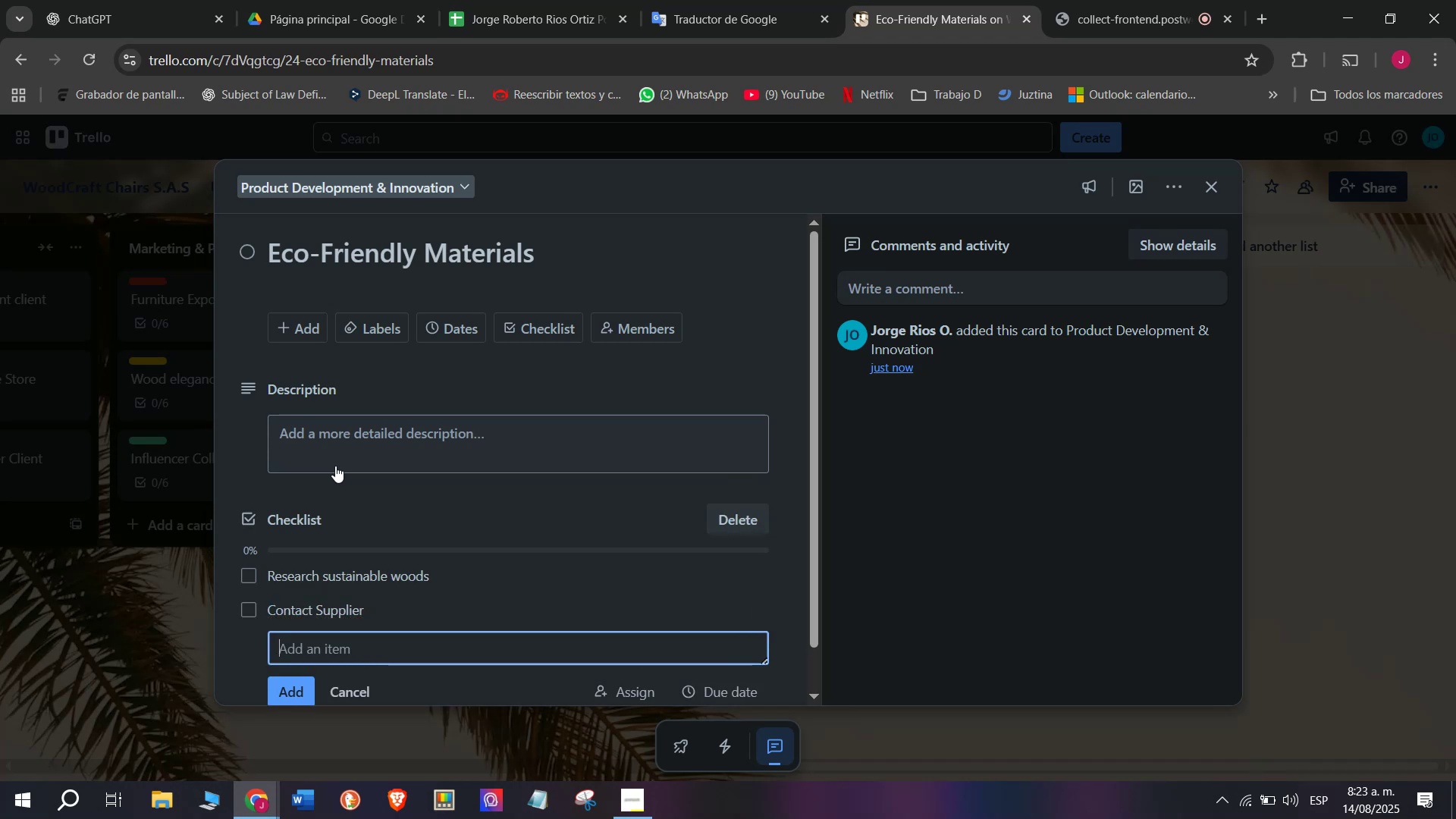 
key(Enter)
 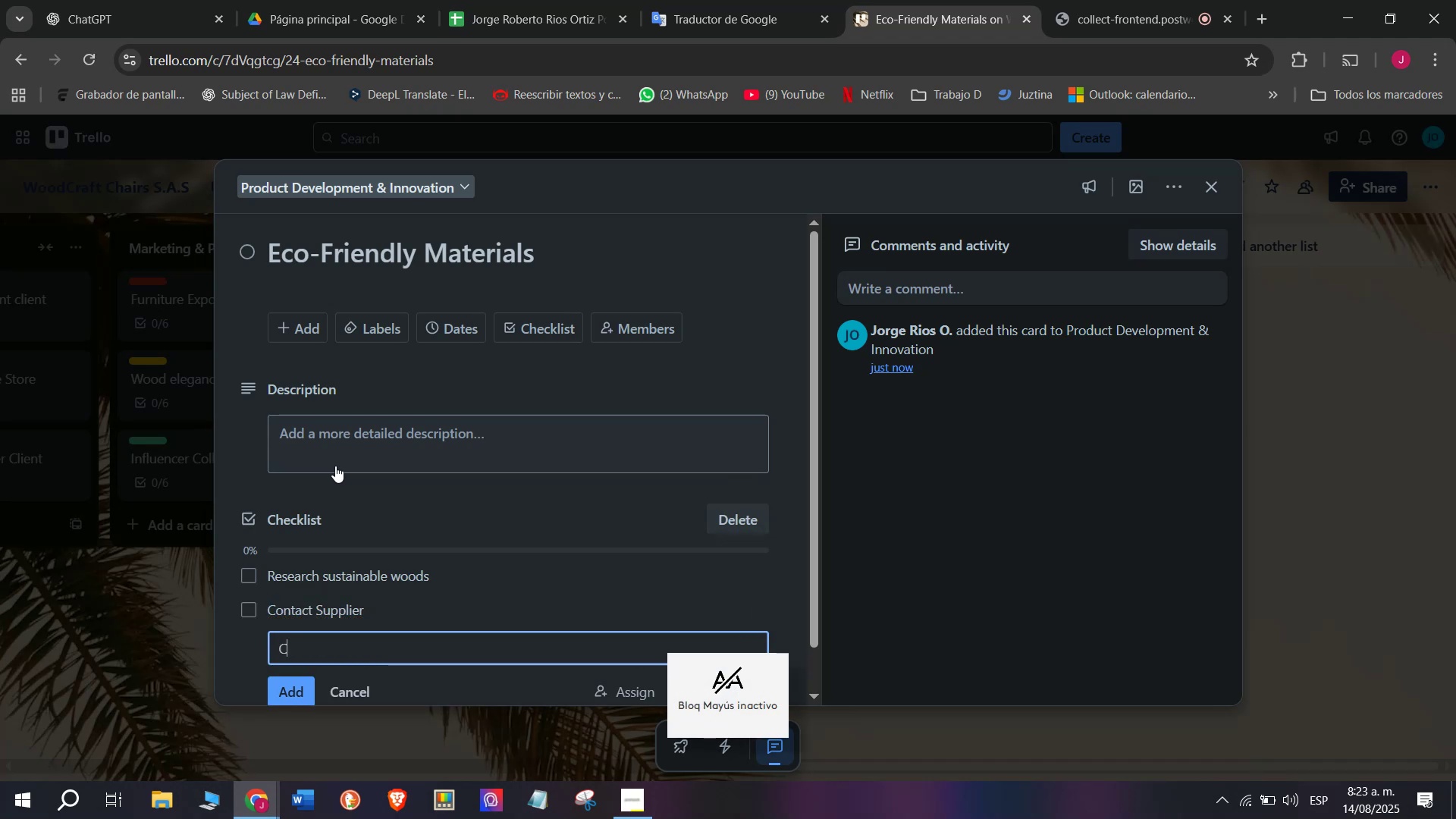 
type(Creatw)
key(Backspace)
type(e)
 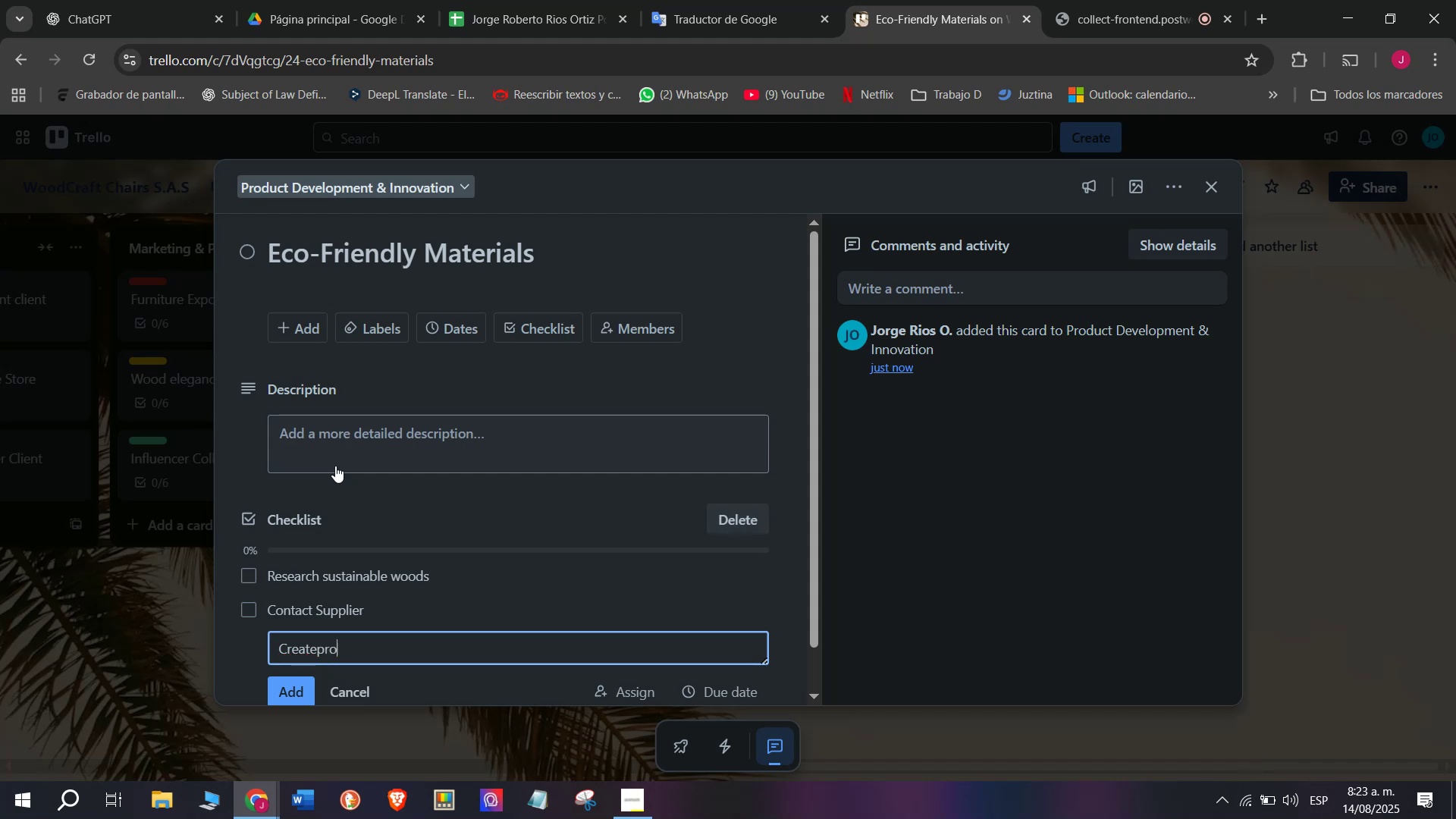 
type(protopt)
key(Backspace)
key(Backspace)
key(Backspace)
key(Backspace)
key(Backspace)
key(Backspace)
key(Backspace)
type( prop)
key(Backspace)
type(totype chair)
 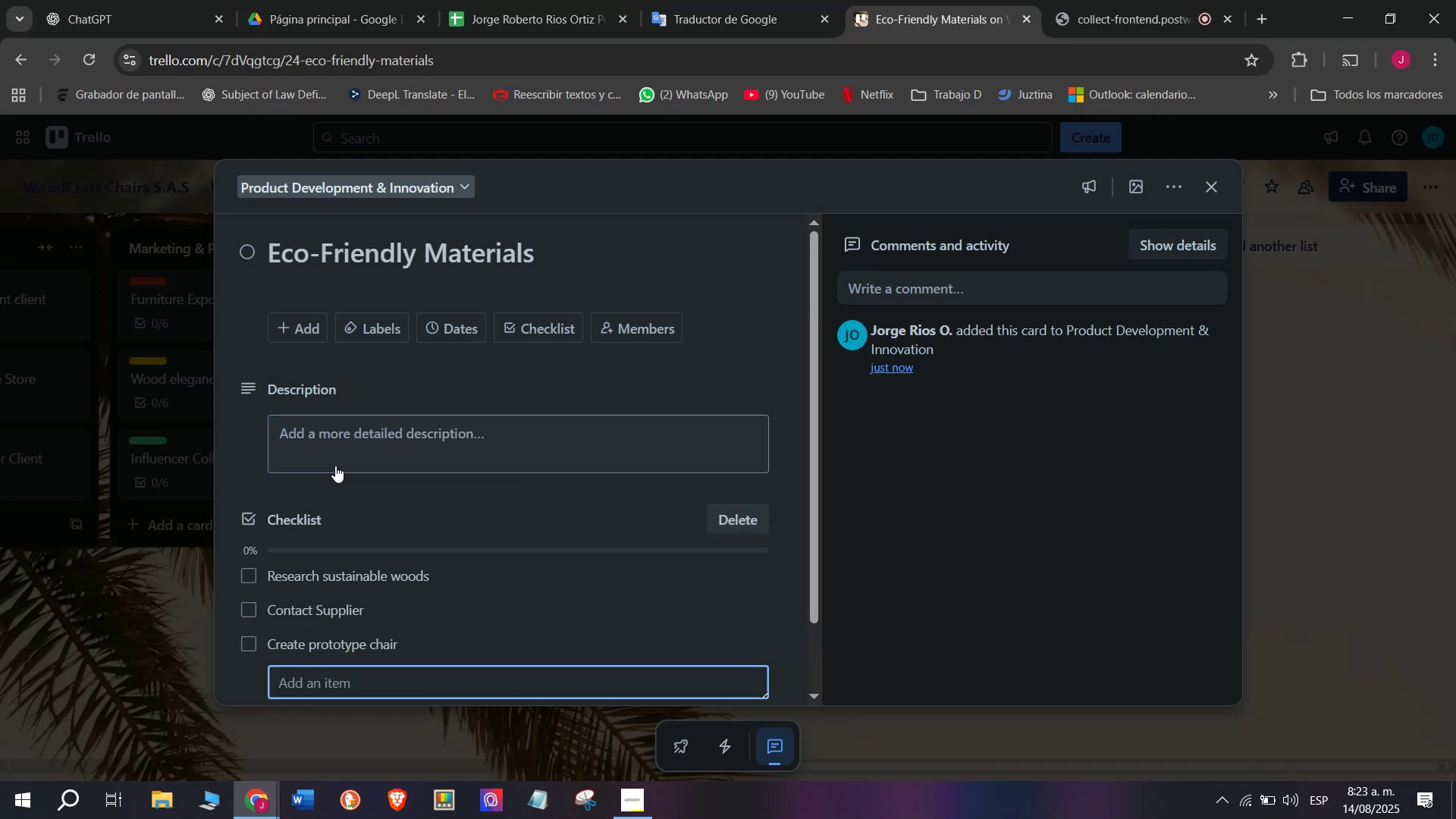 
key(Enter)
 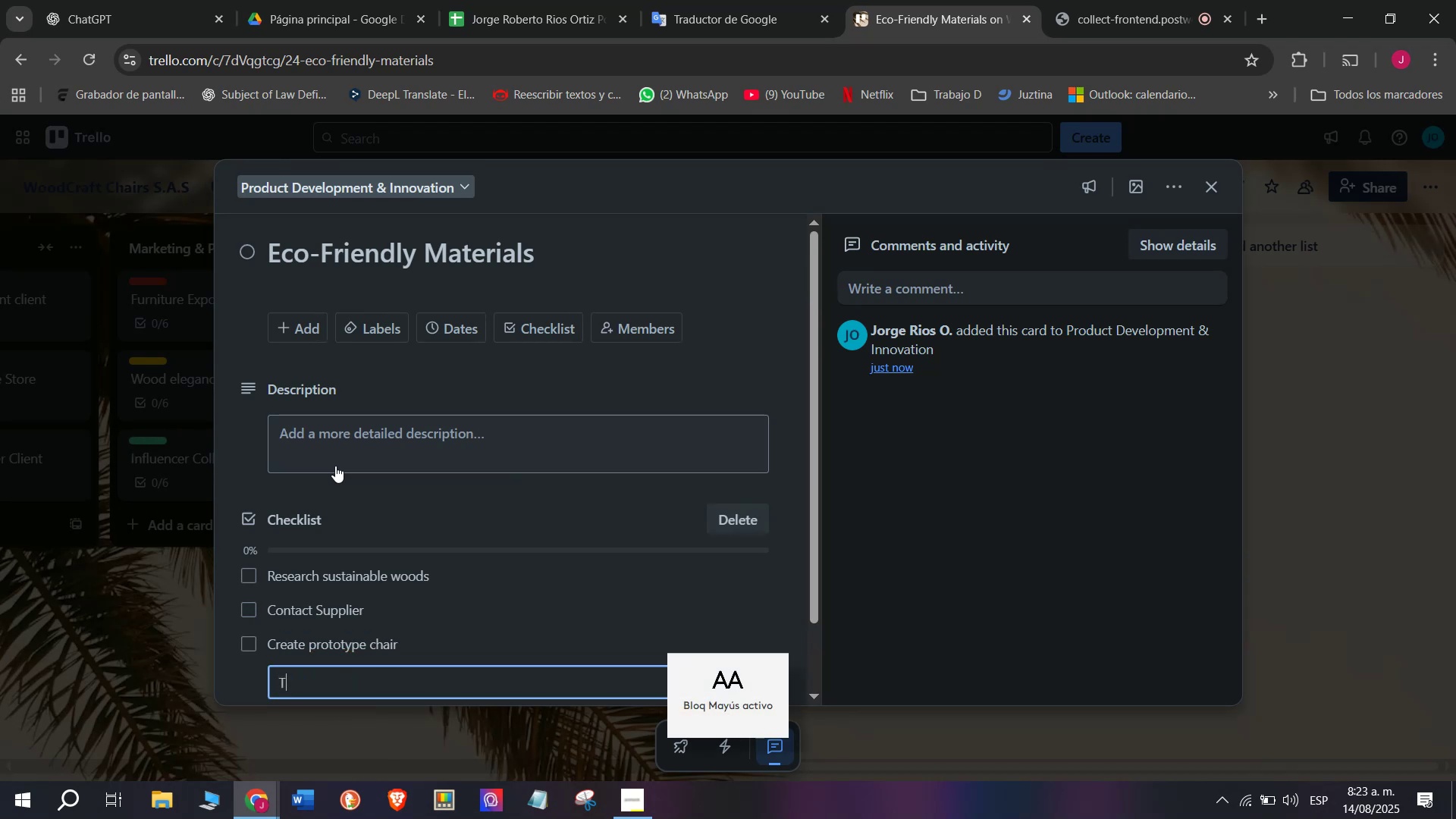 
type(Test di)
key(Backspace)
type(urability)
 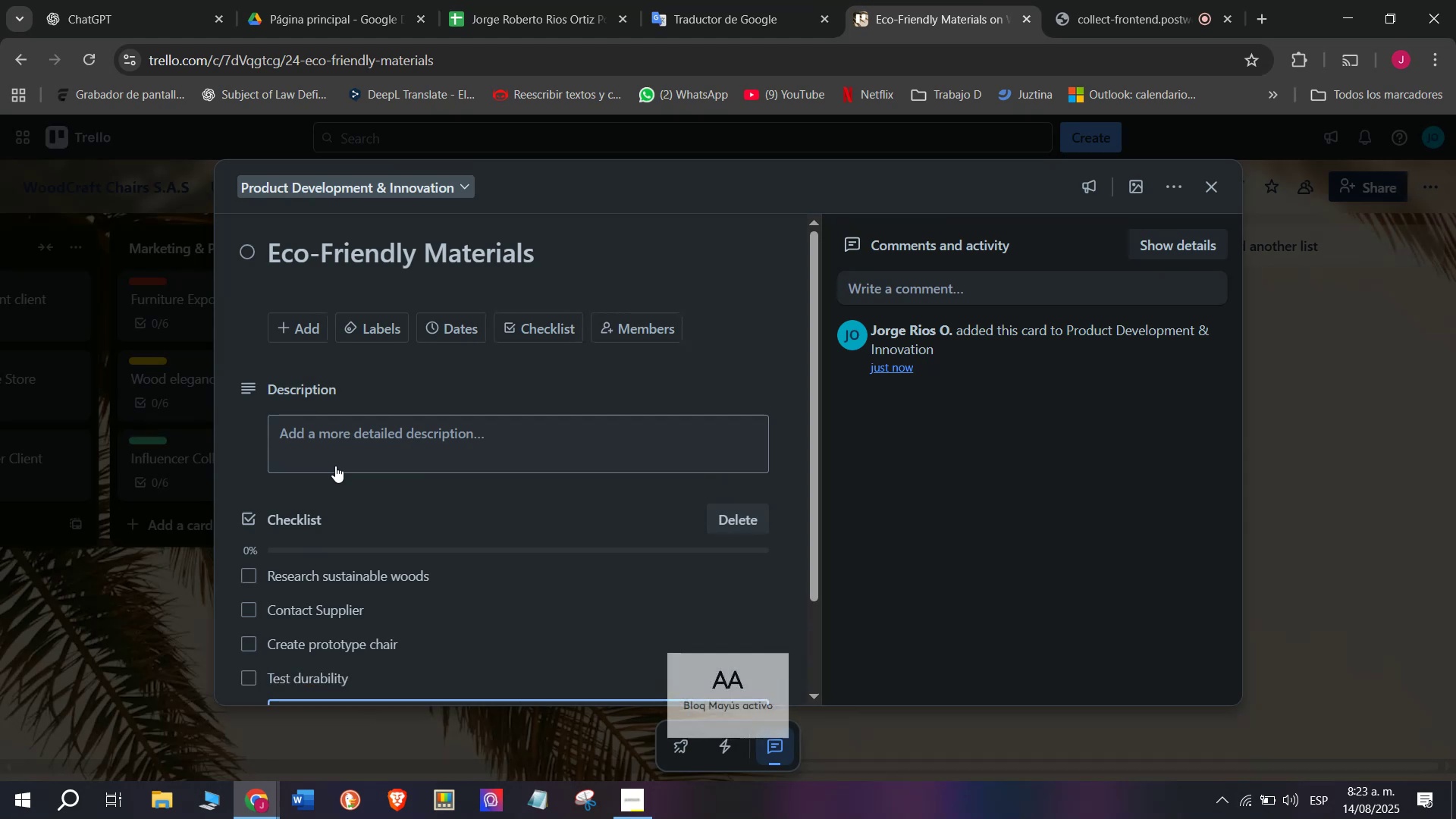 
key(Enter)
 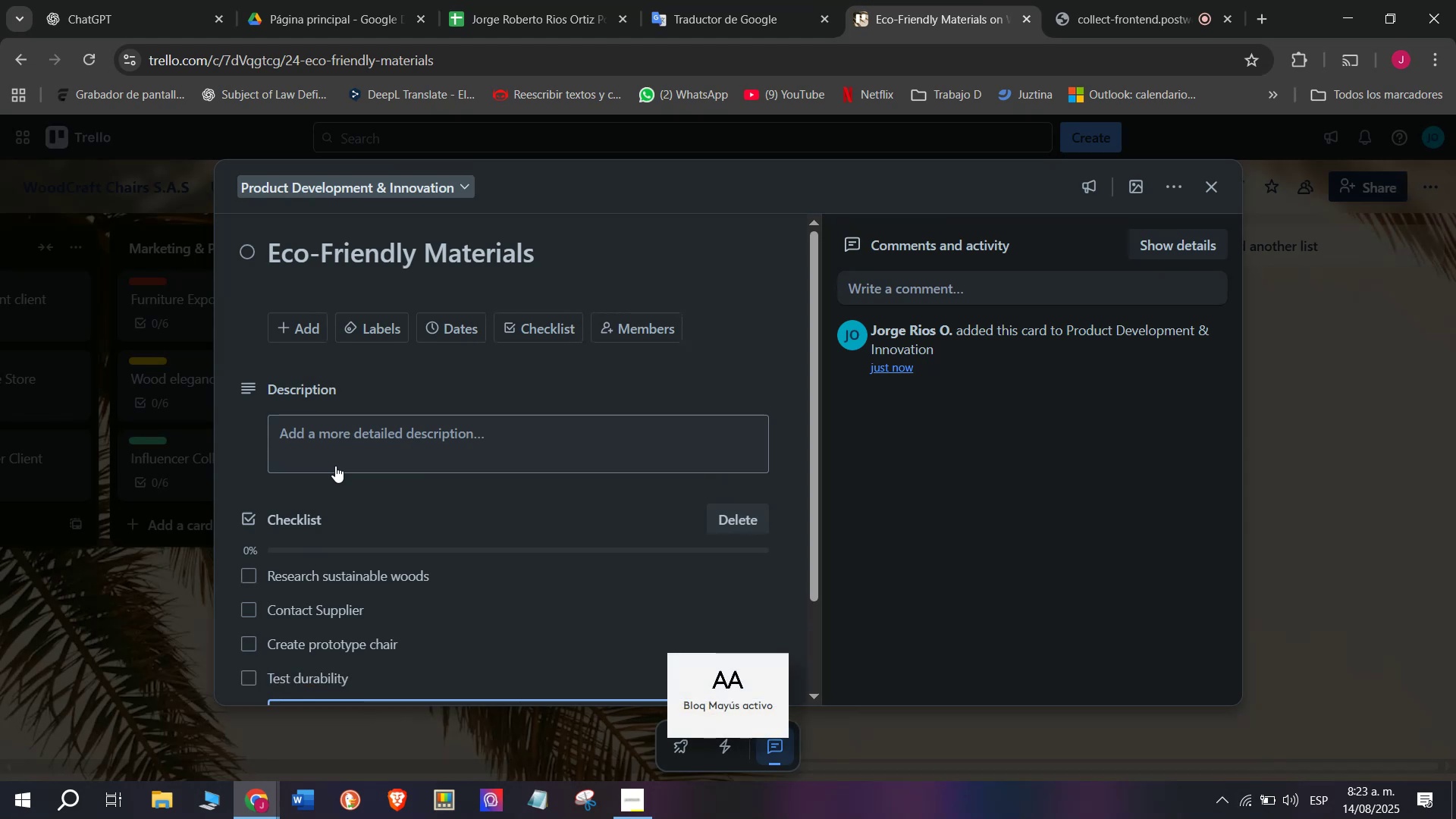 
type(Approbe)
key(Backspace)
key(Backspace)
type(ve for prosd)
key(Backspace)
key(Backspace)
type(duction)
 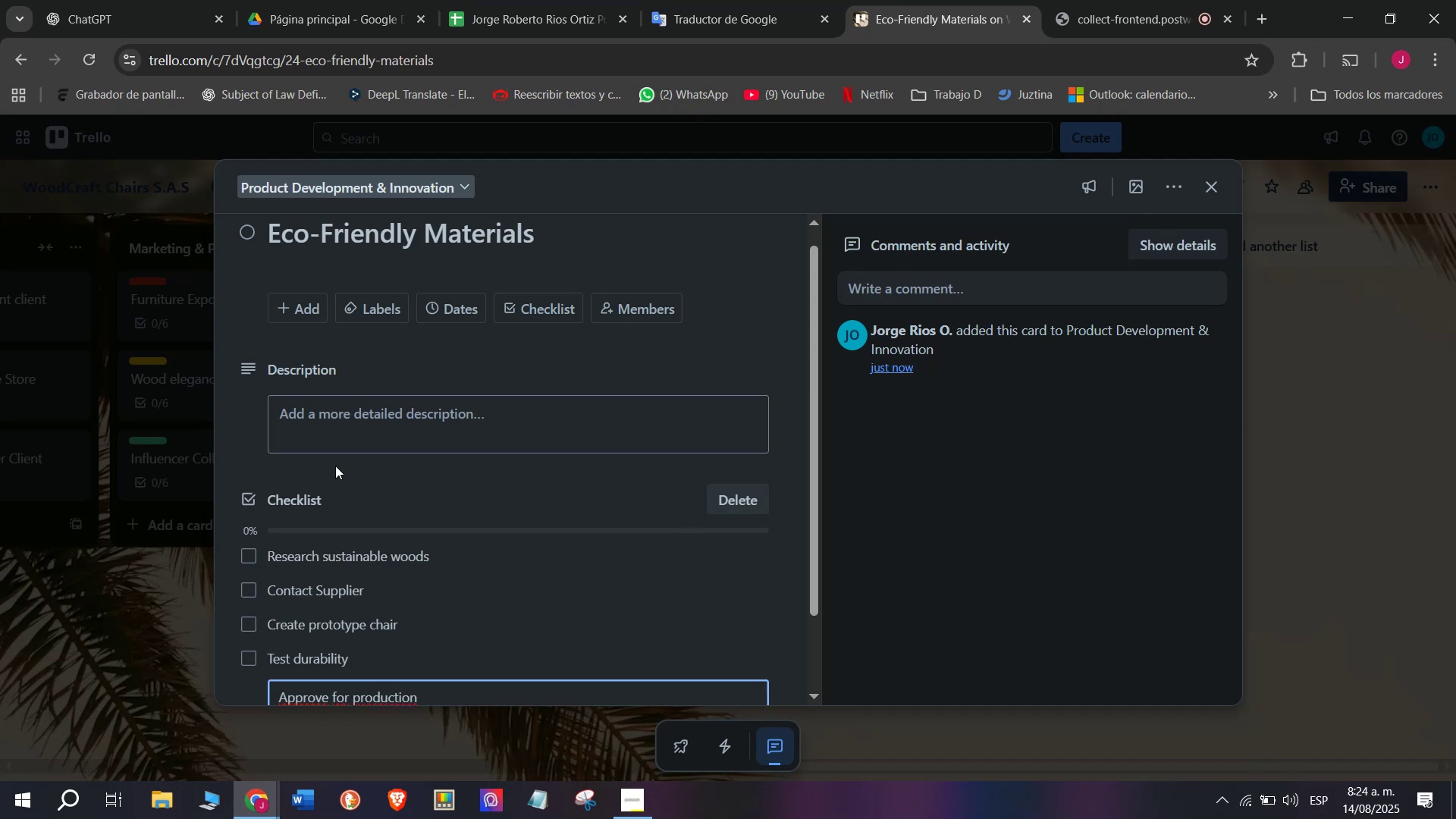 
wait(8.67)
 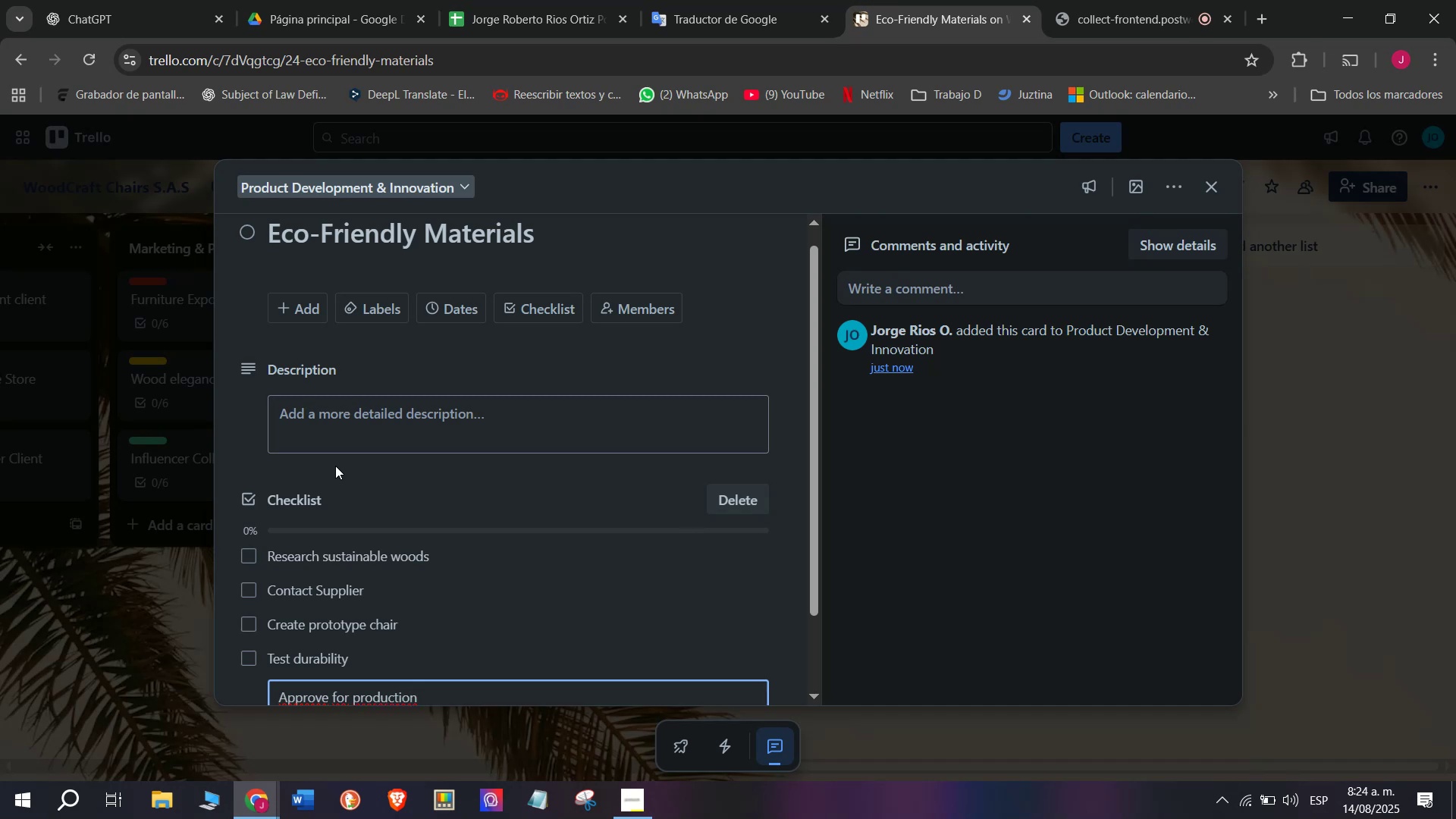 
key(Enter)
 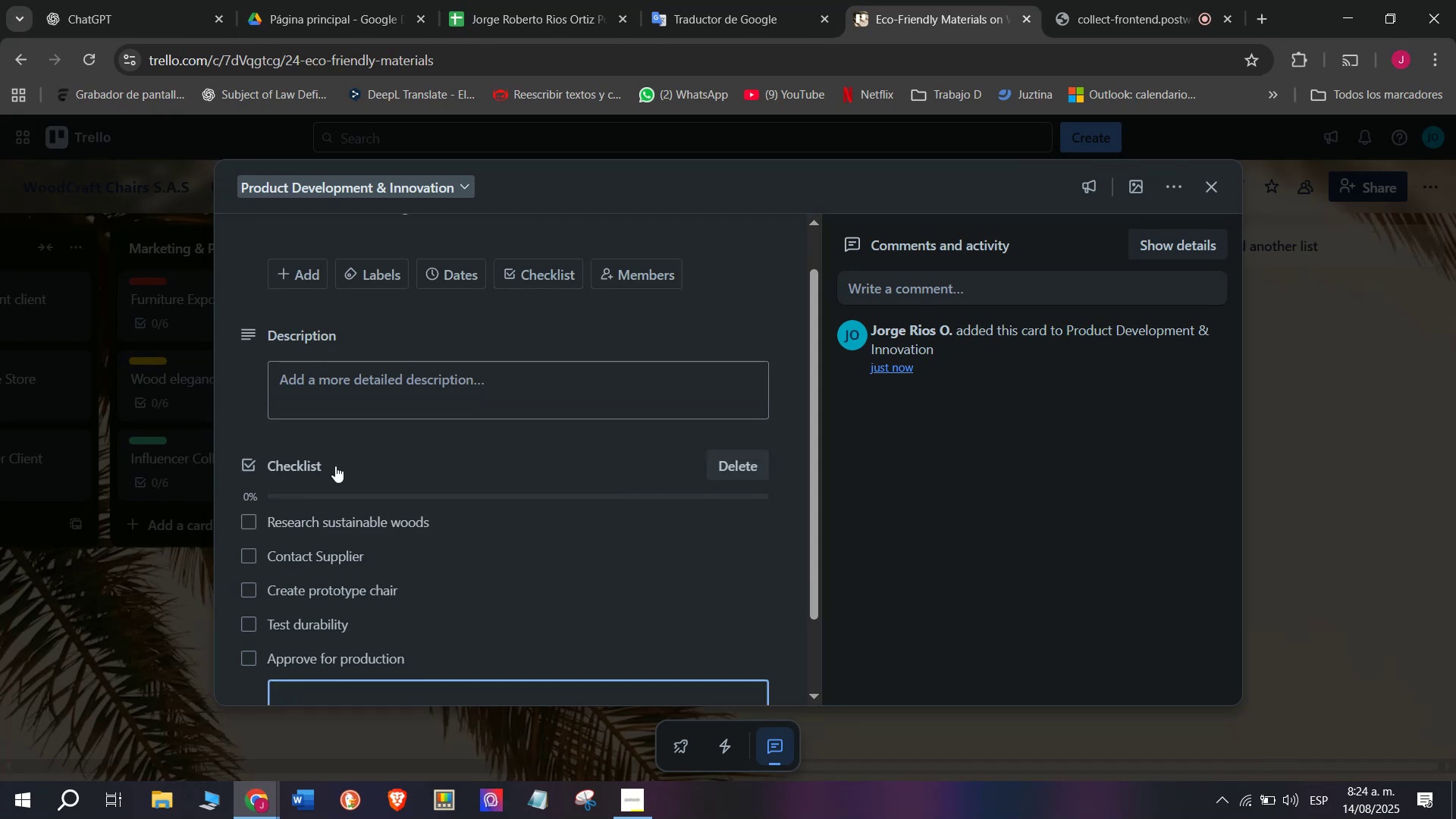 
type( )
key(Backspace)
type(Launch marketing campaign)
 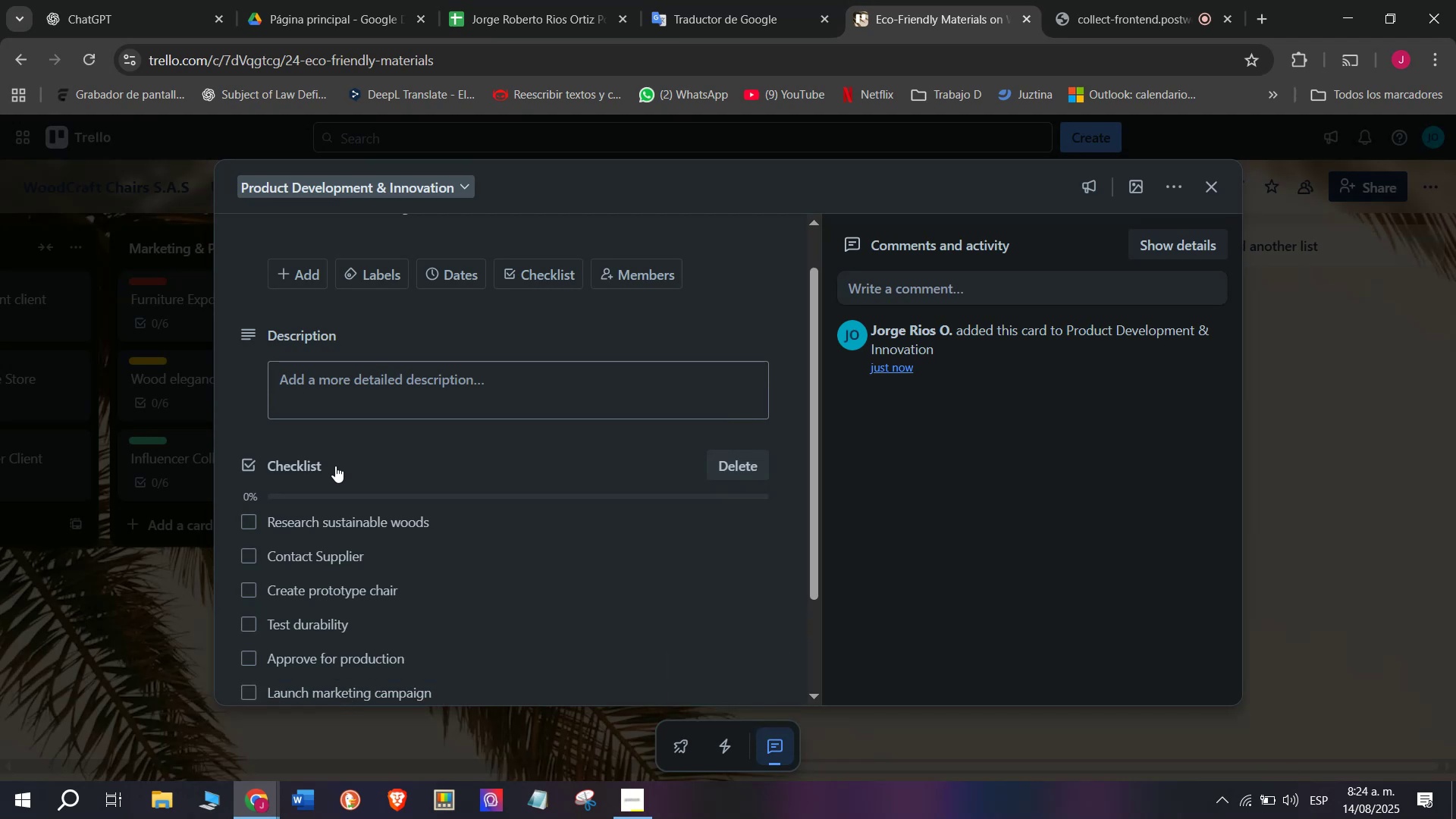 
key(Enter)
 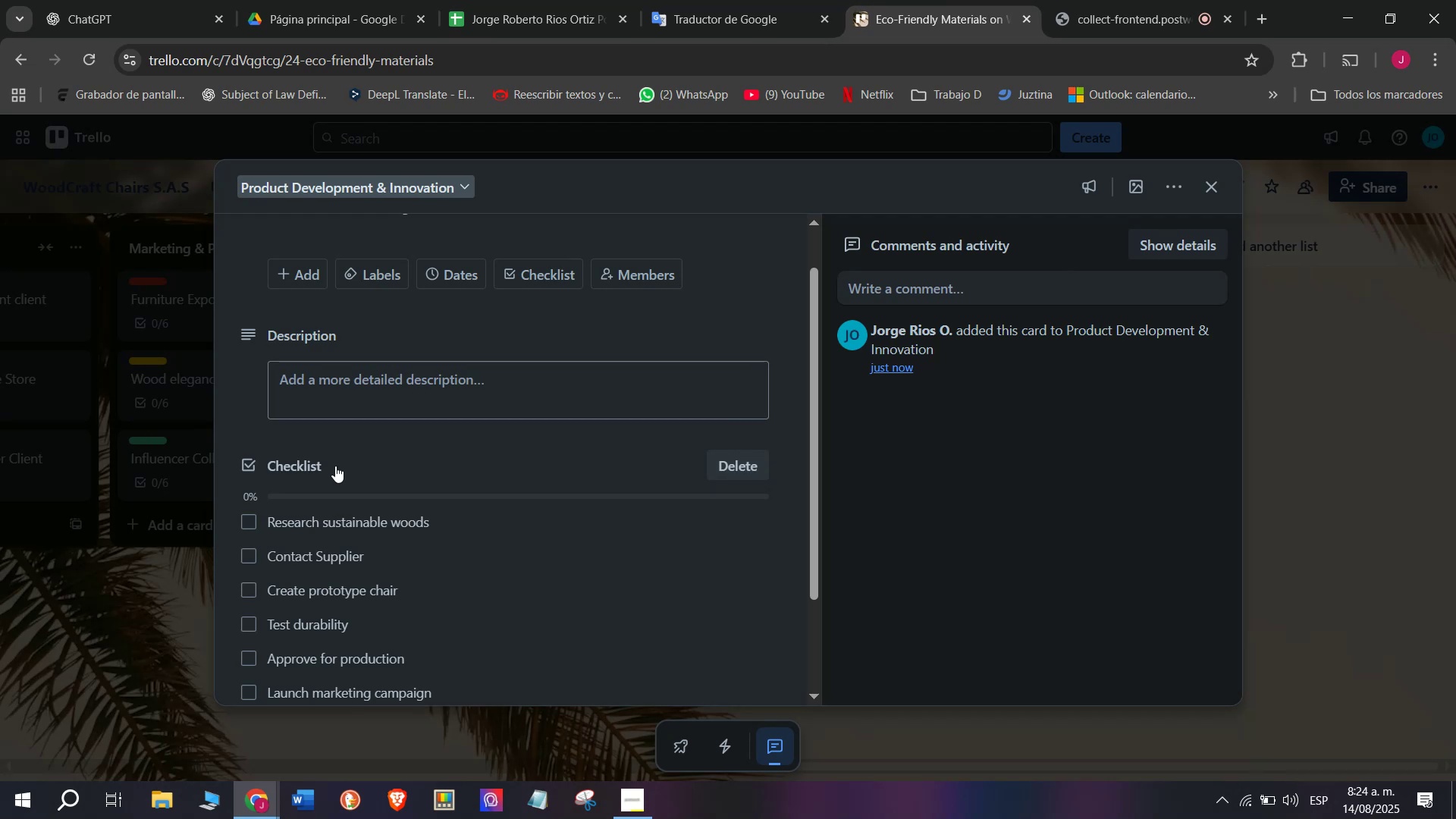 
wait(9.07)
 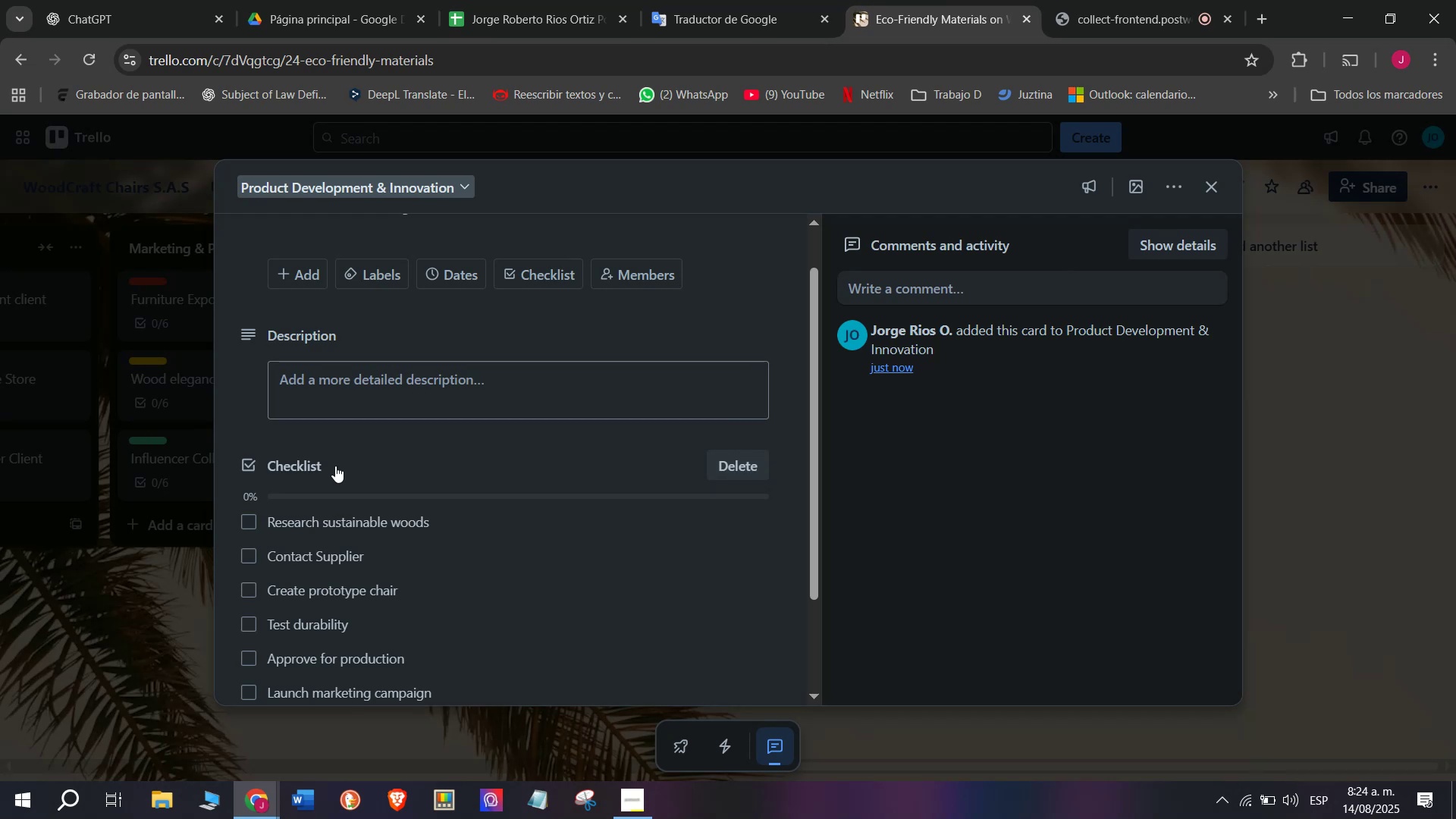 
scroll: coordinate [335, 465], scroll_direction: down, amount: 3.0
 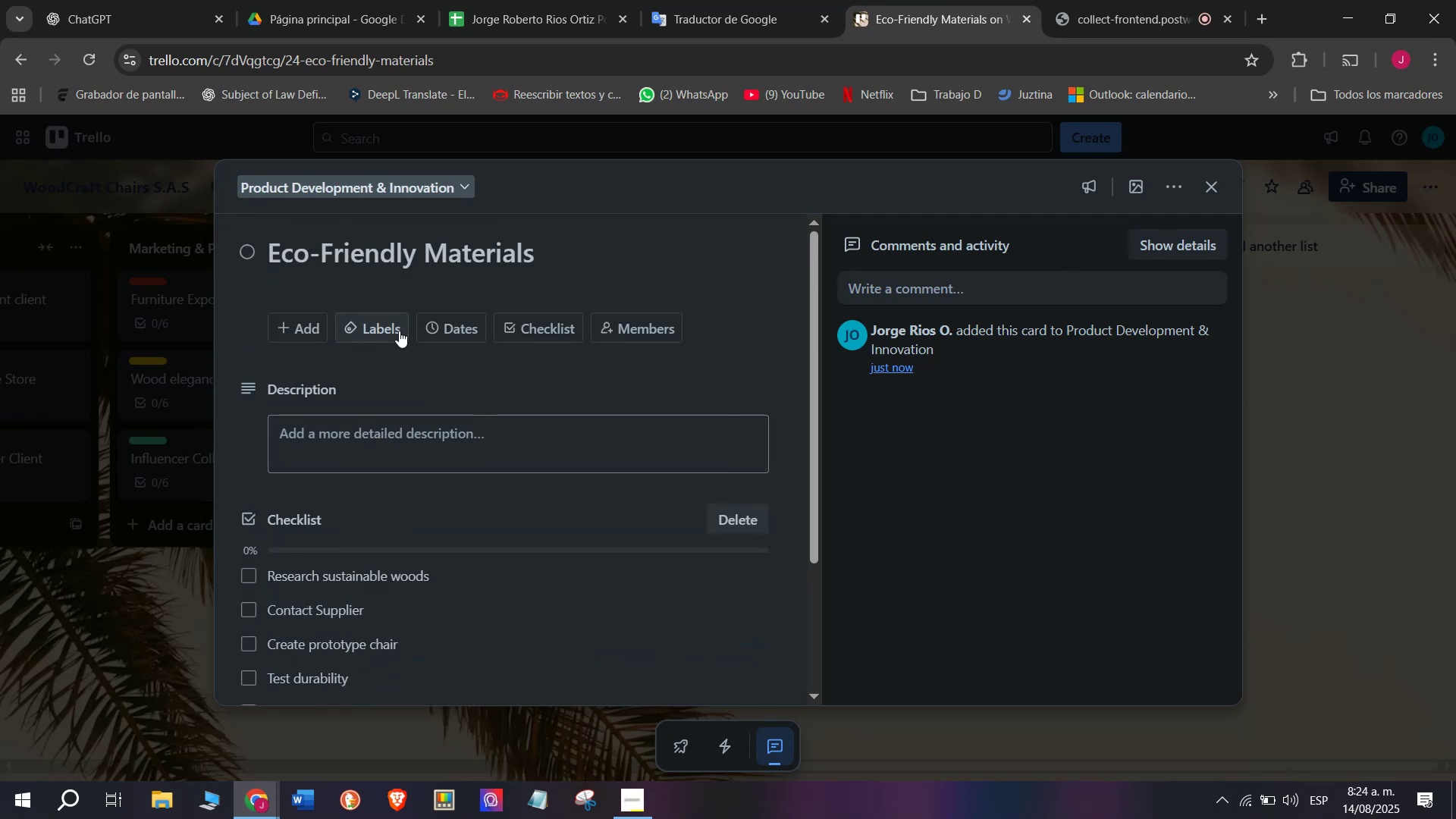 
scroll: coordinate [346, 556], scroll_direction: up, amount: 2.0
 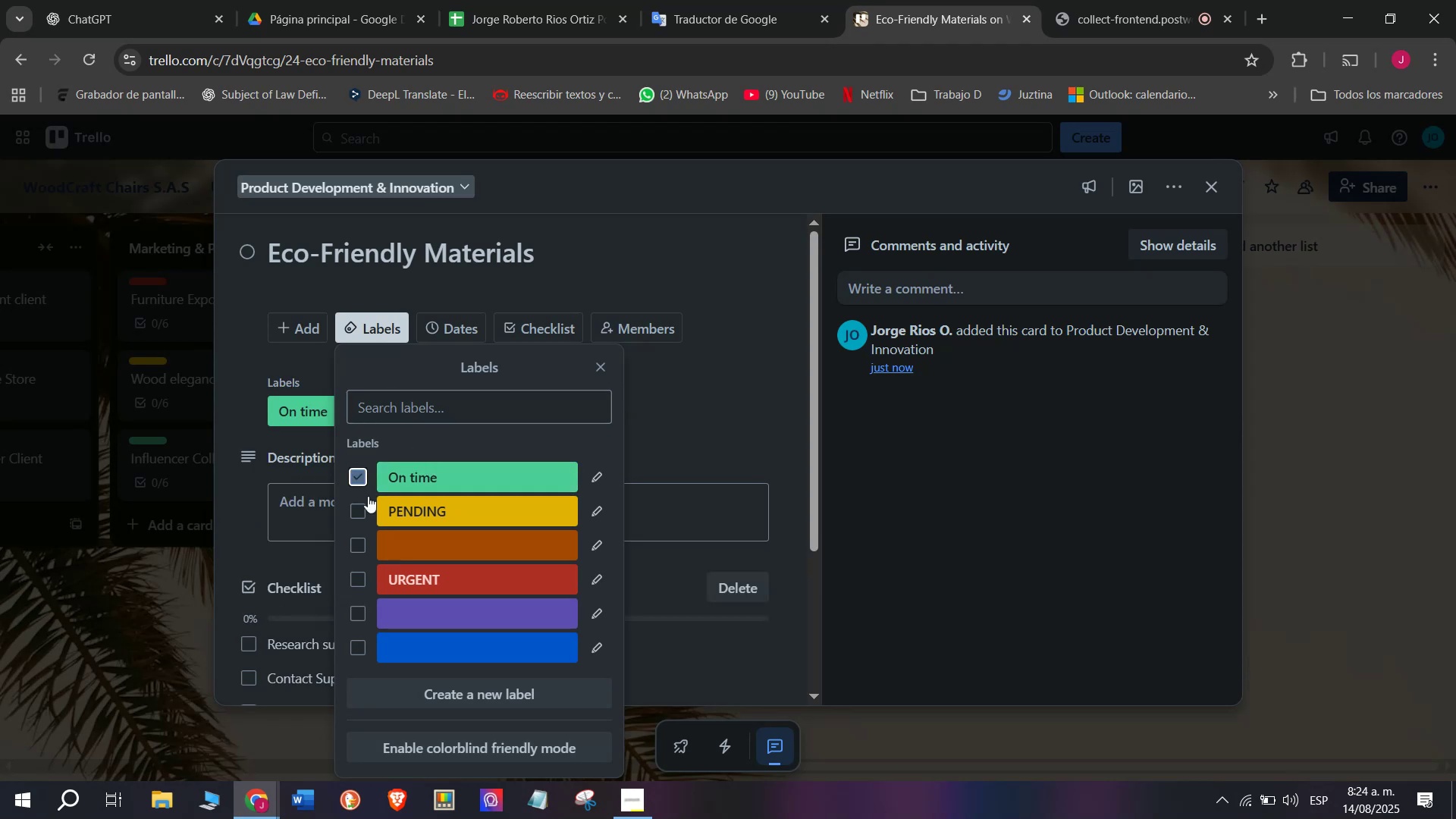 
left_click([395, 321])
 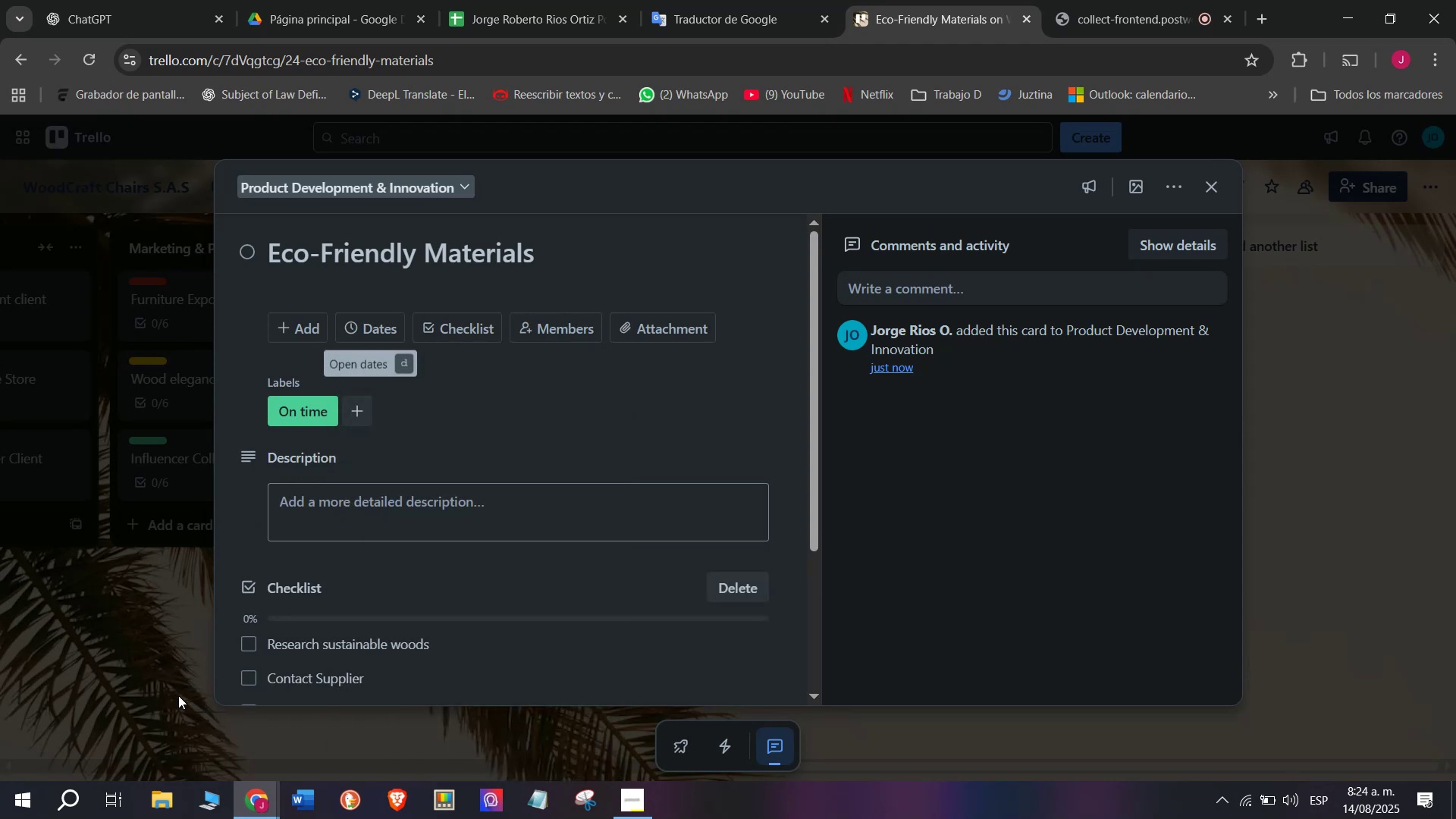 
left_click([430, 475])
 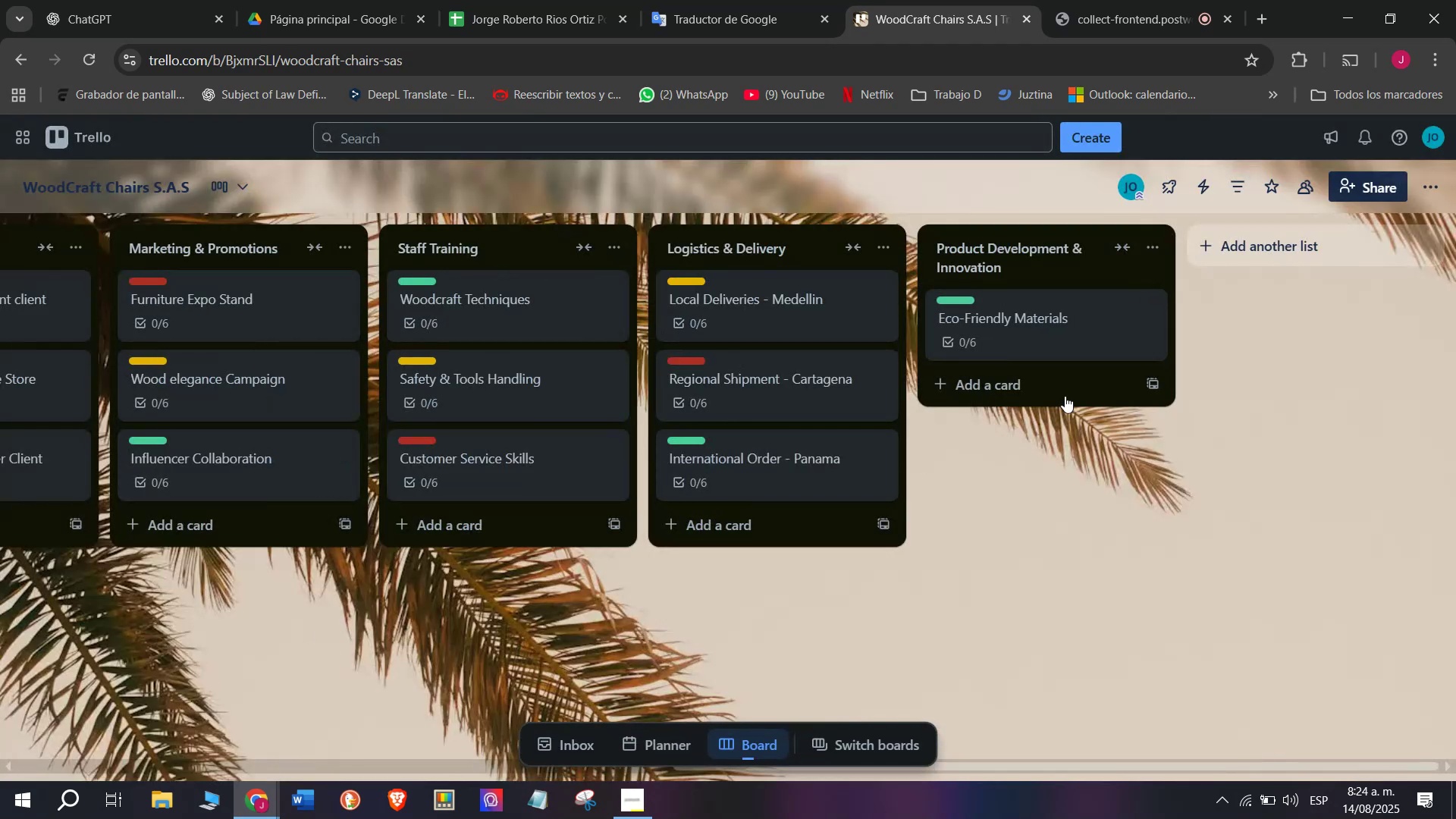 
left_click([256, 388])
 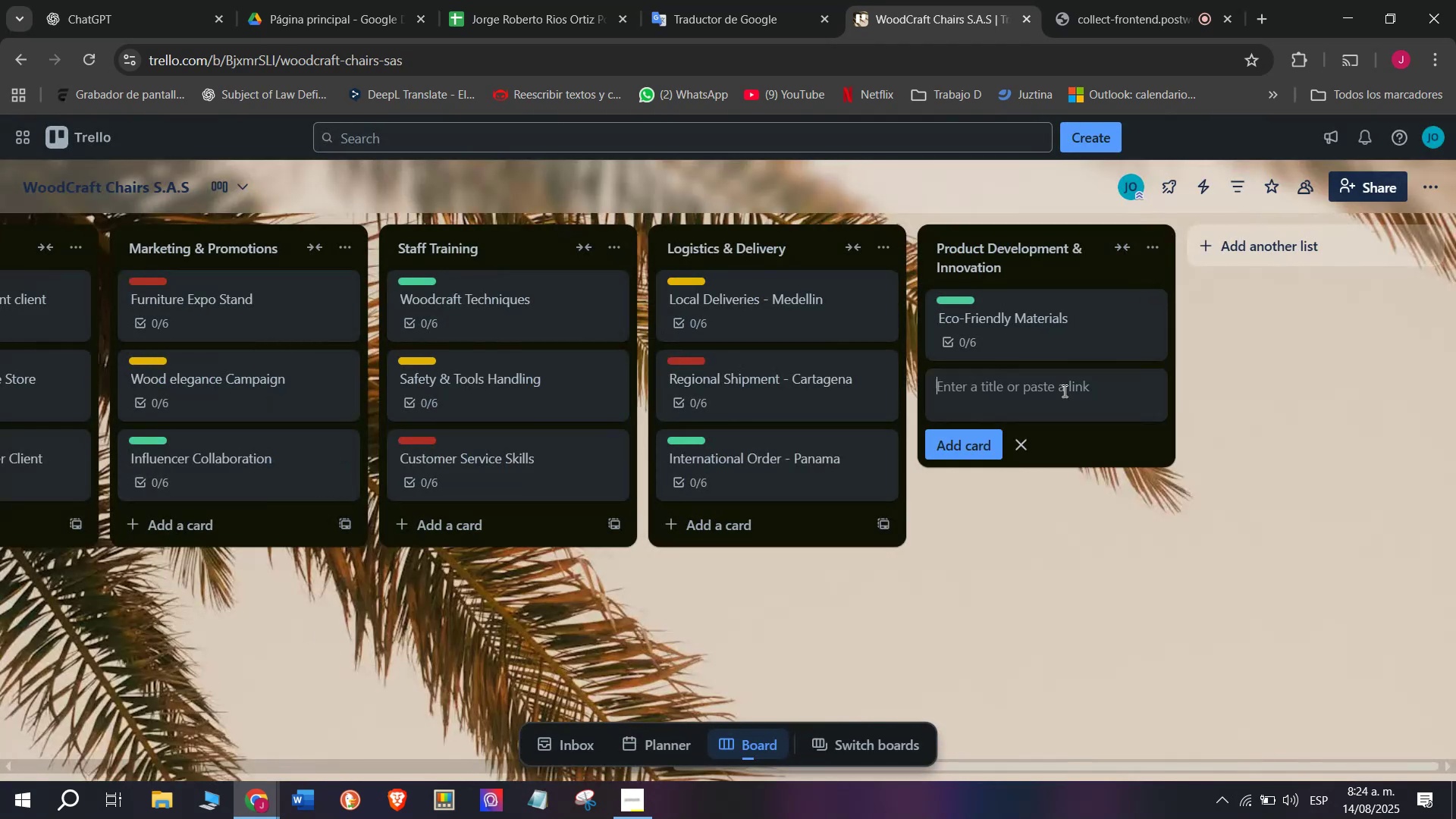 
left_click([178, 695])
 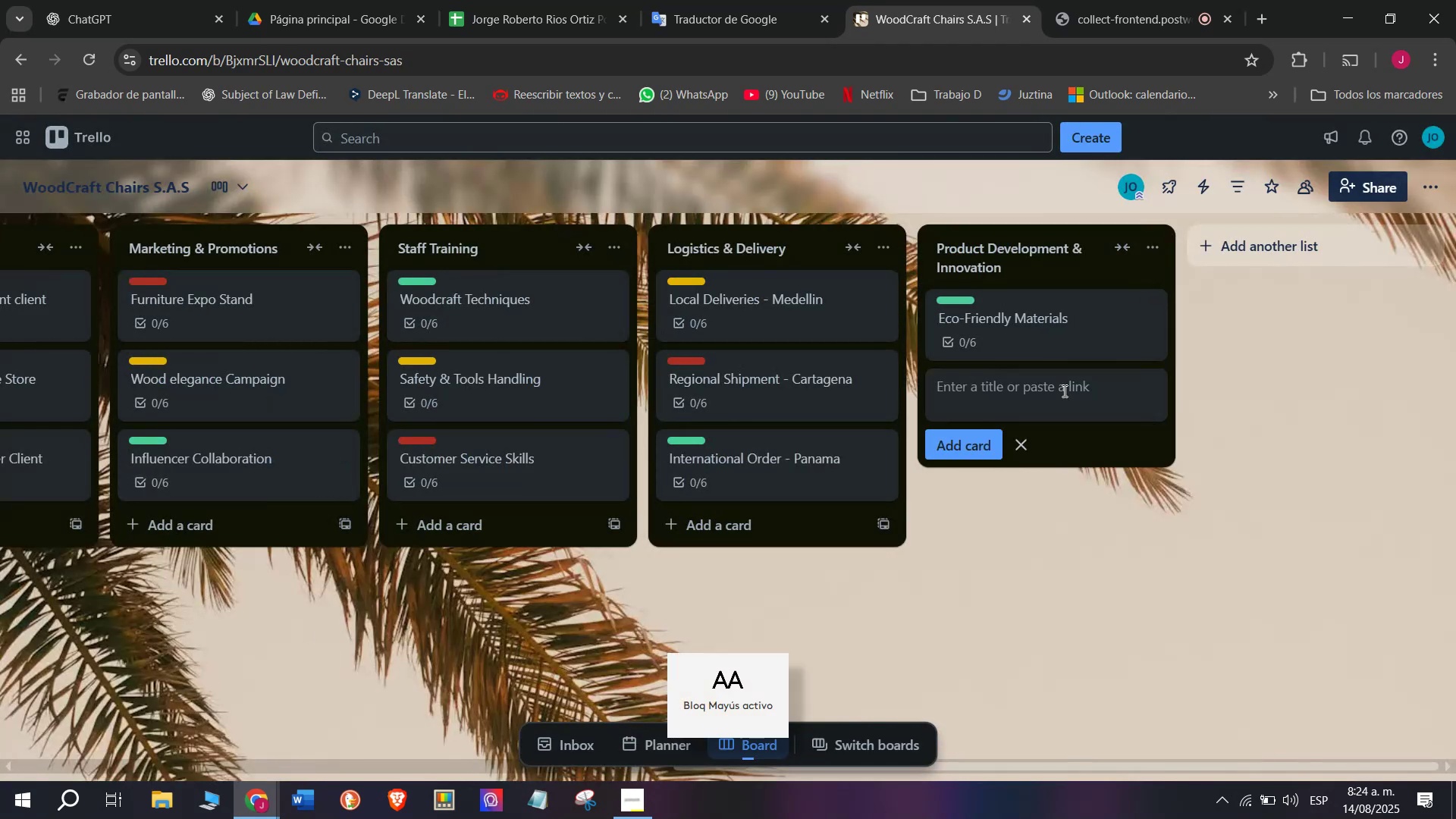 
left_click([1063, 391])
 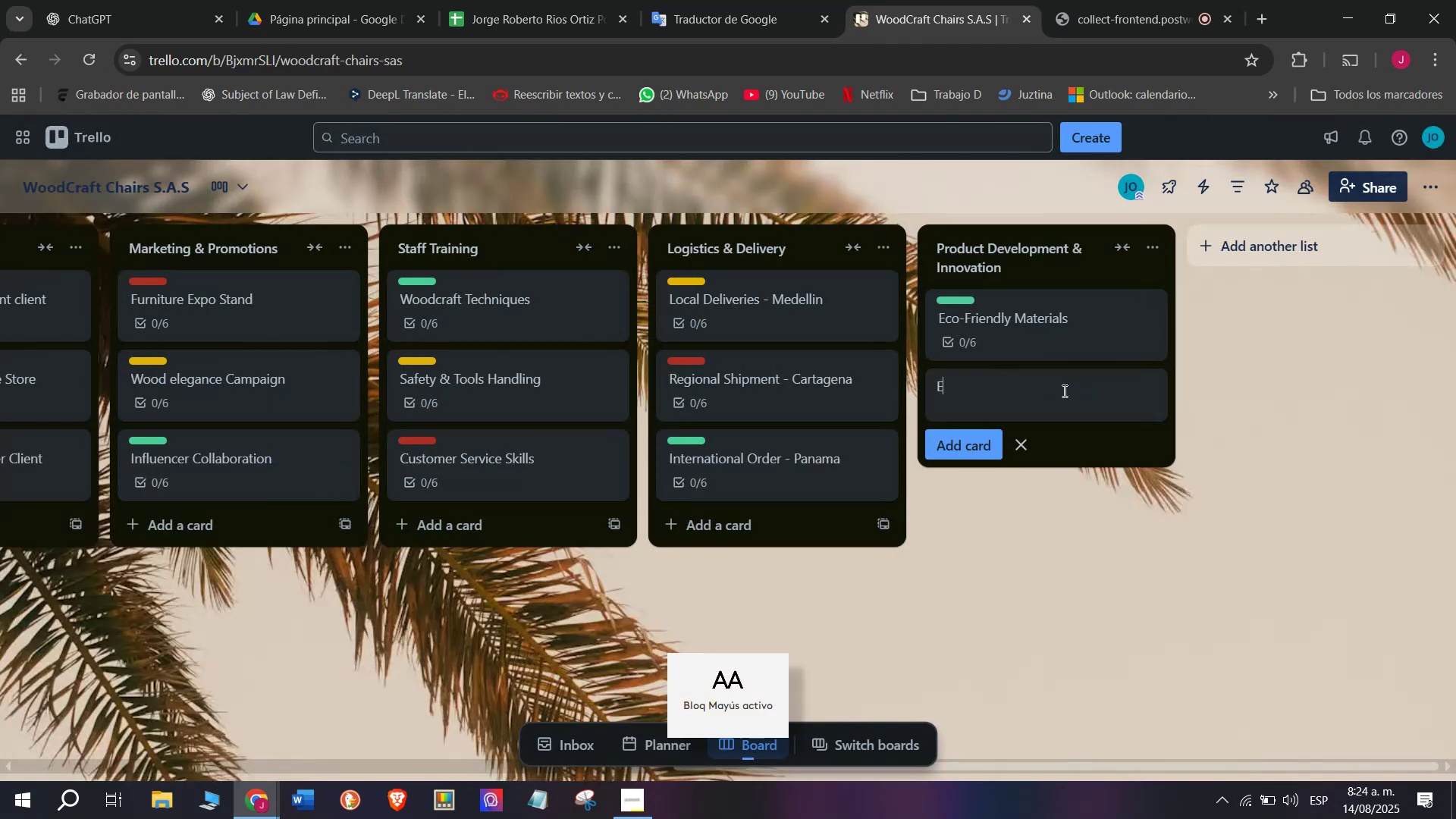 
type(ER)
key(Backspace)
type(rgonomic c)
key(Backspace)
type(Chair Design)
 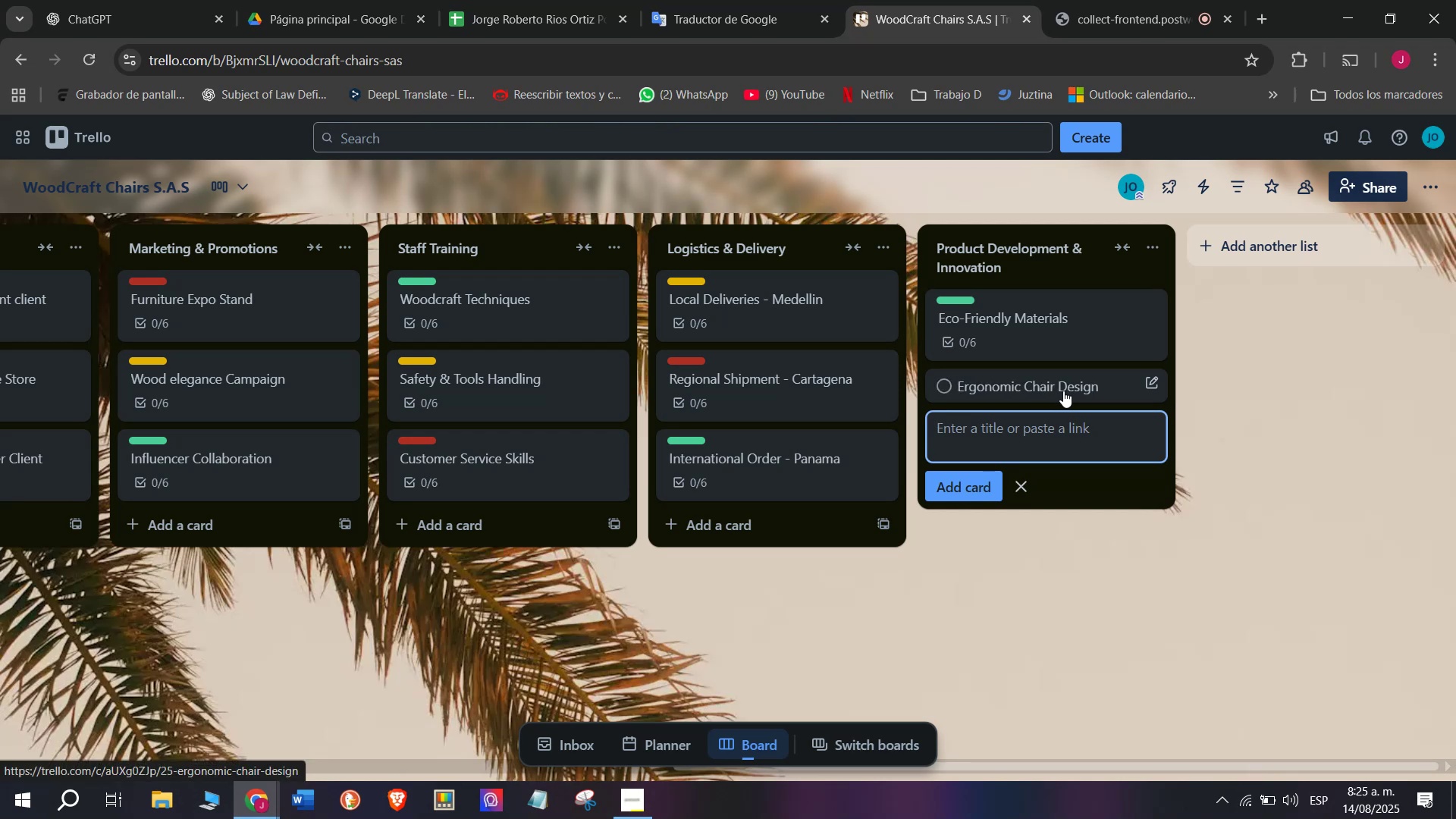 
key(Enter)
 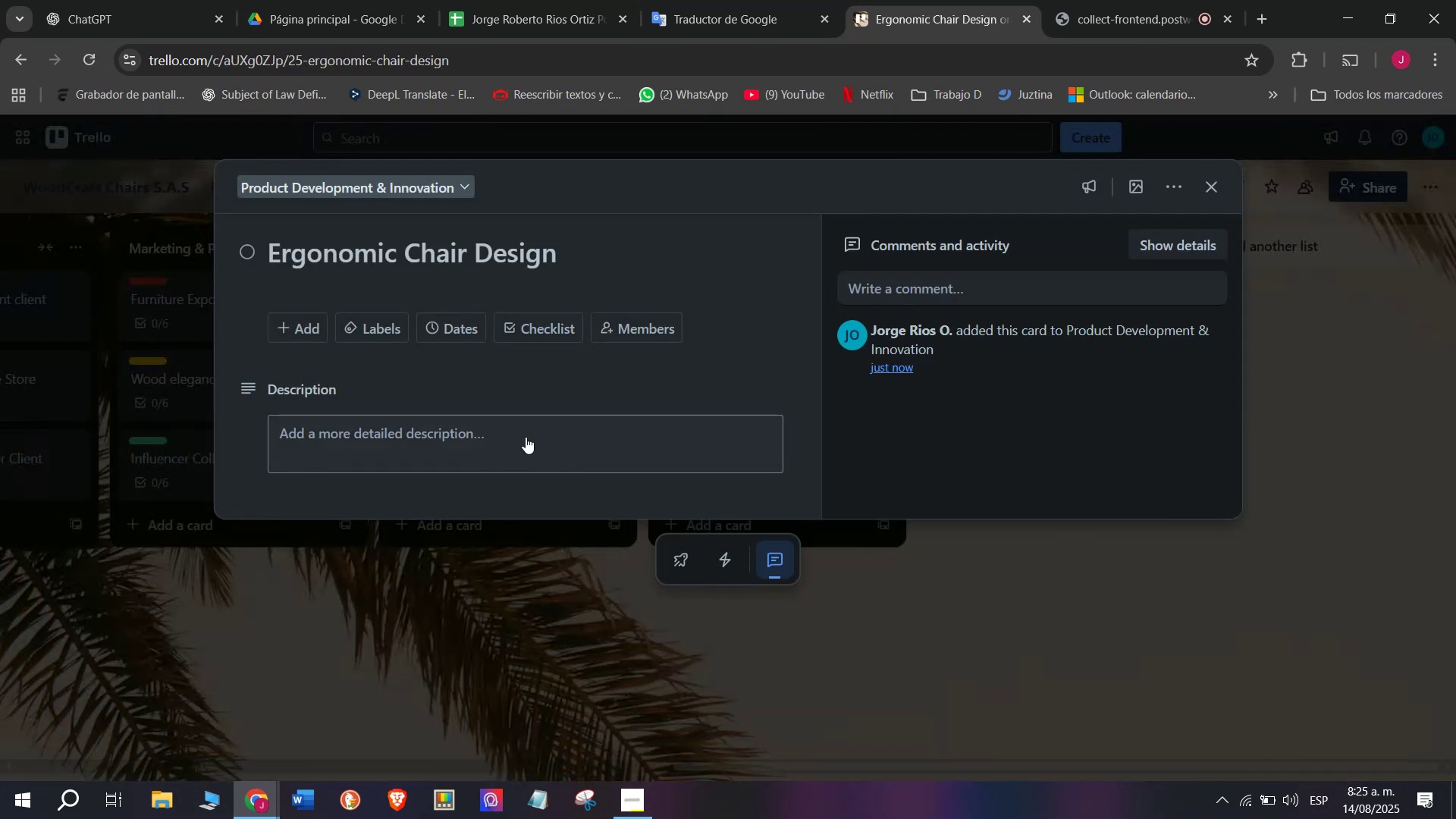 
left_click([1063, 391])
 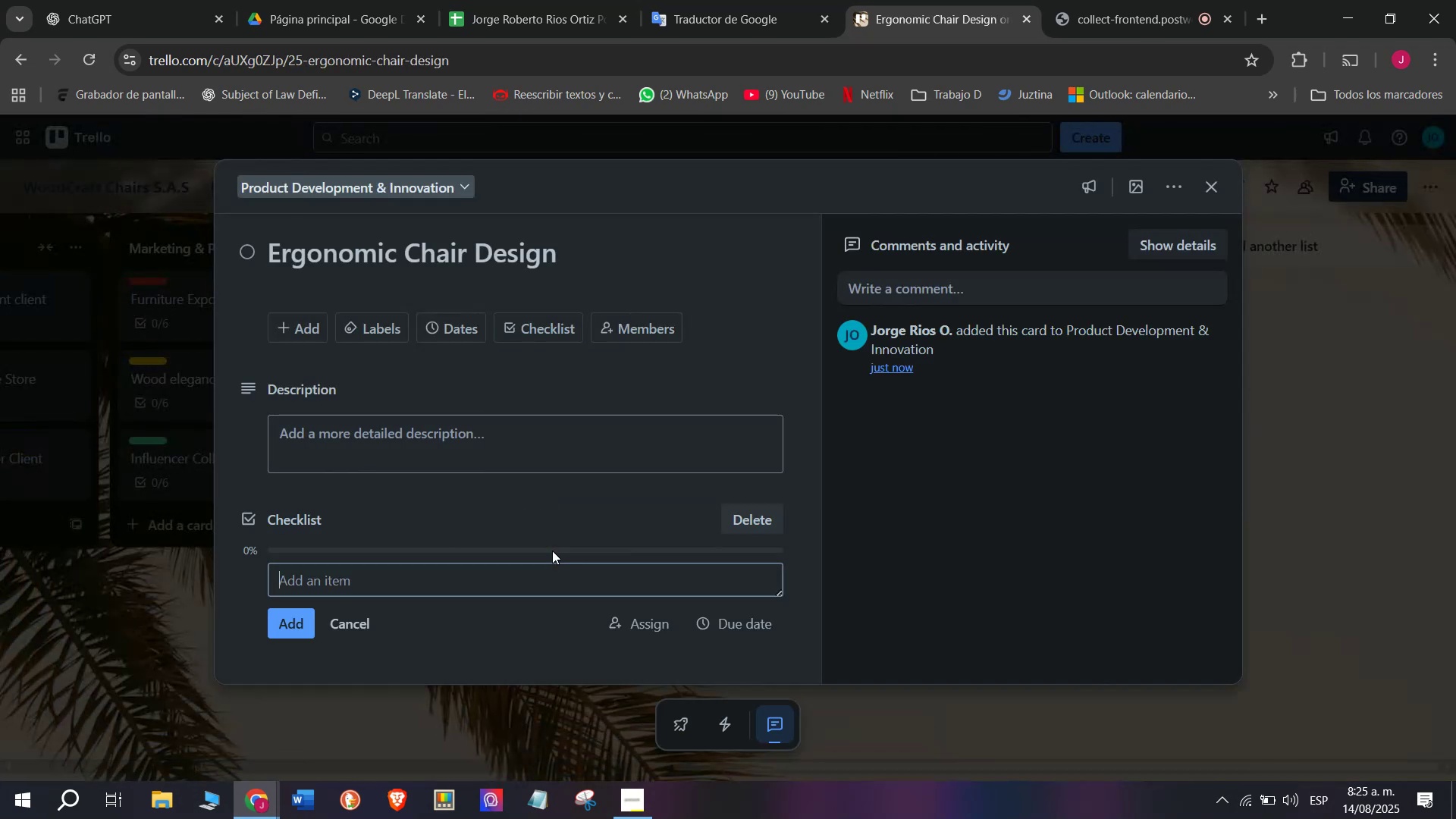 
left_click([552, 551])
 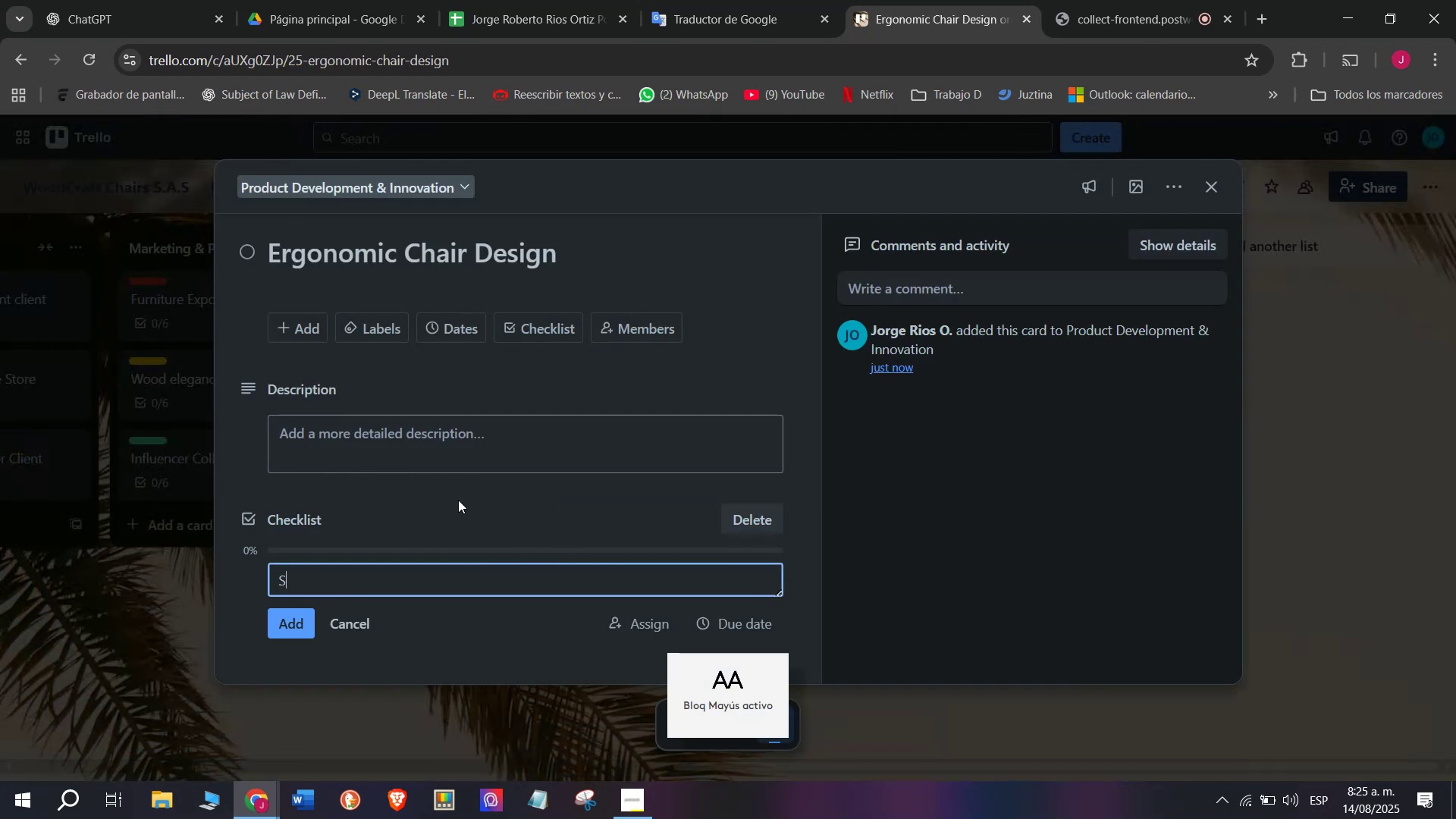 
type(Stu)
key(Backspace)
type(d)
key(Backspace)
type(udy ergonomic)
 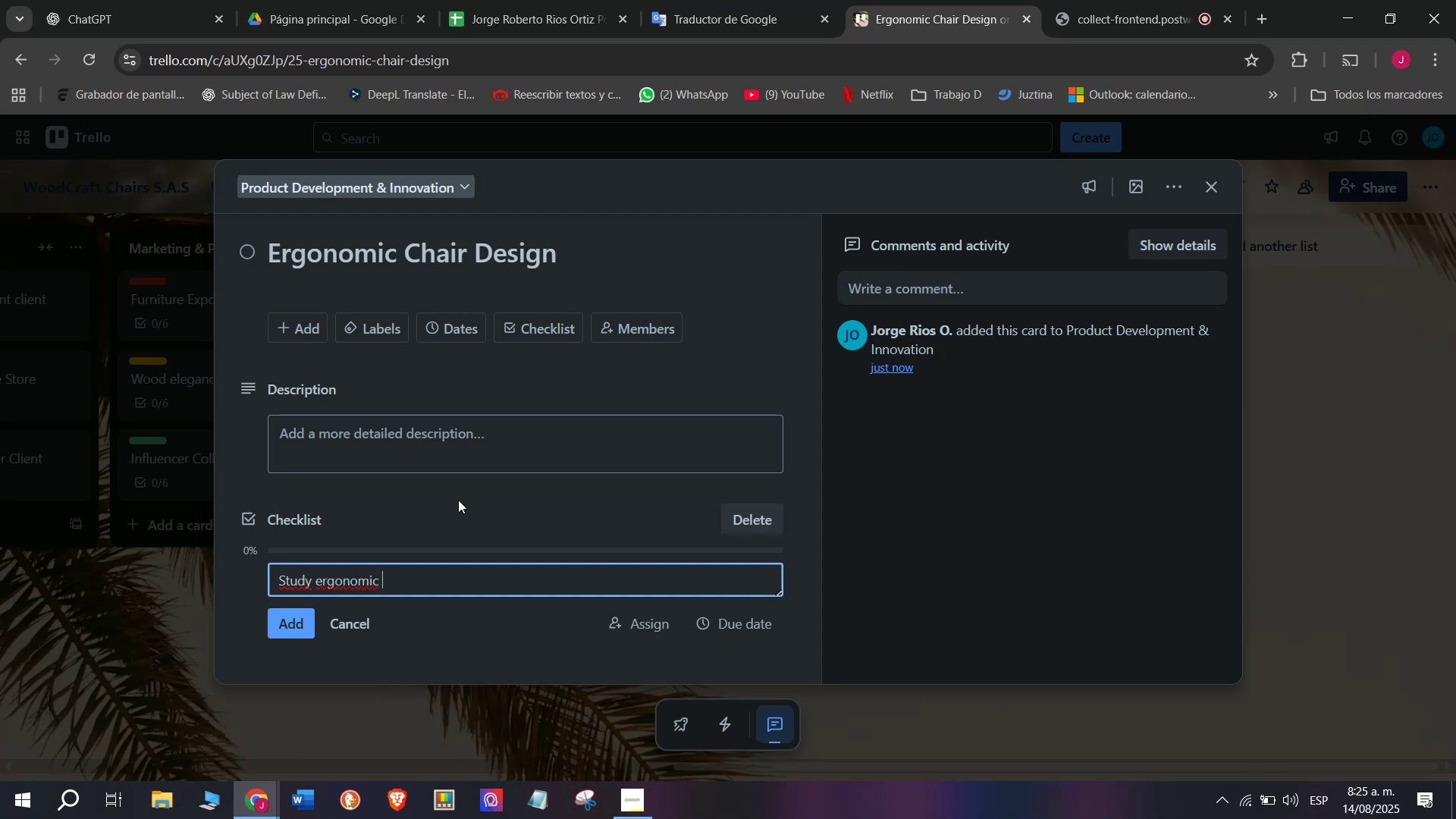 
type( models)
 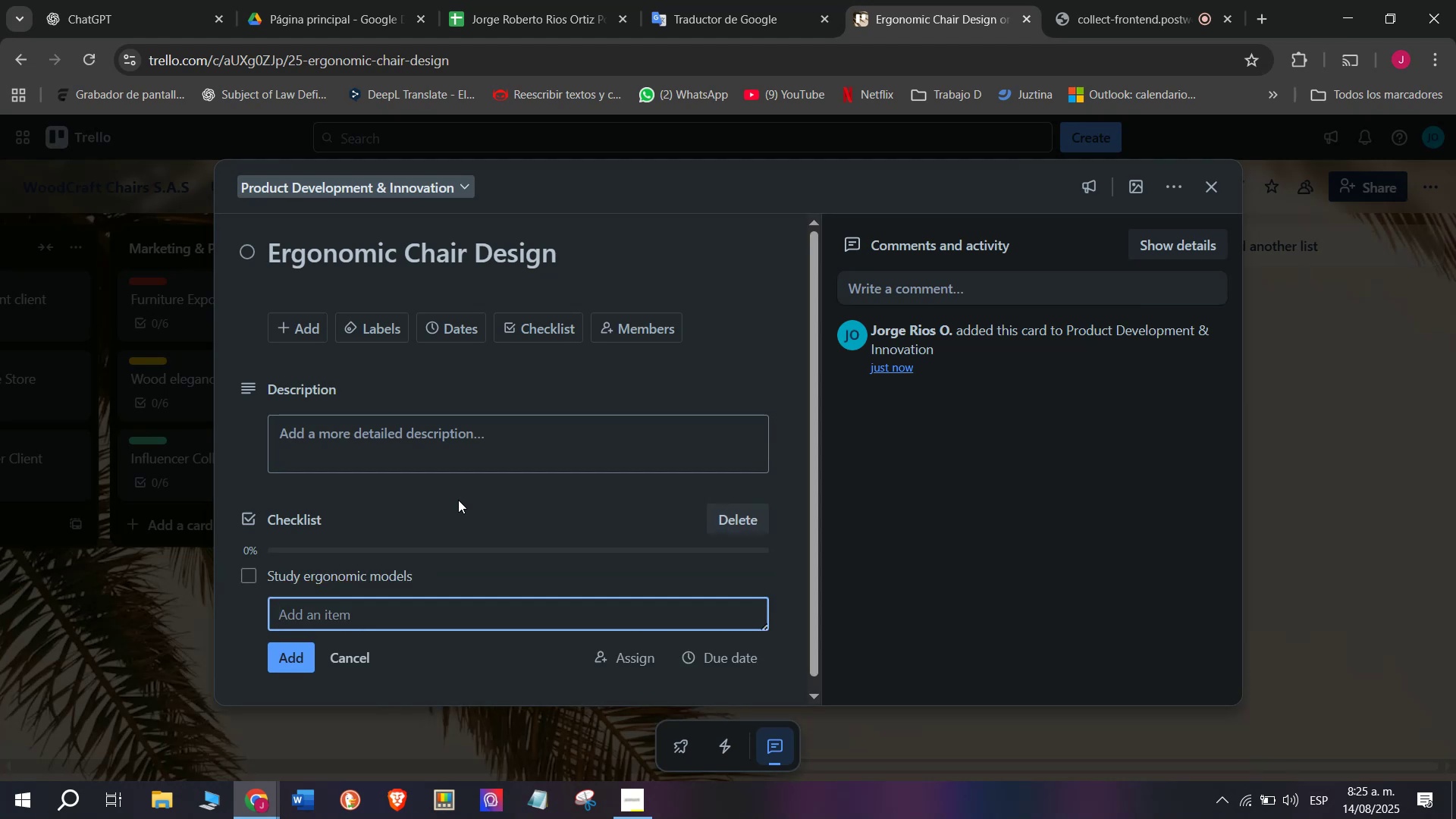 
key(Enter)
 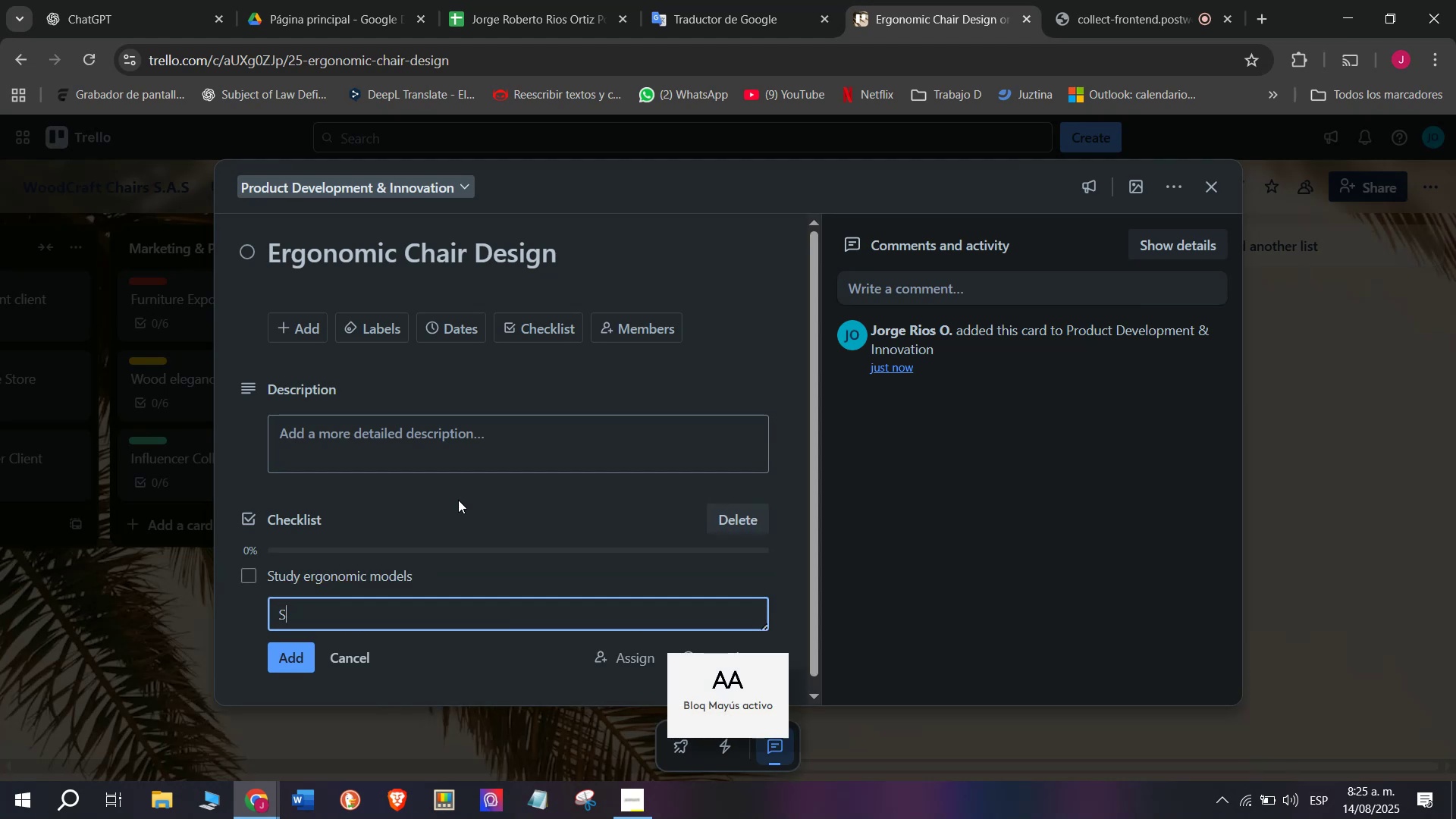 
type(Sketch design cone)
key(Backspace)
type(cepts)
 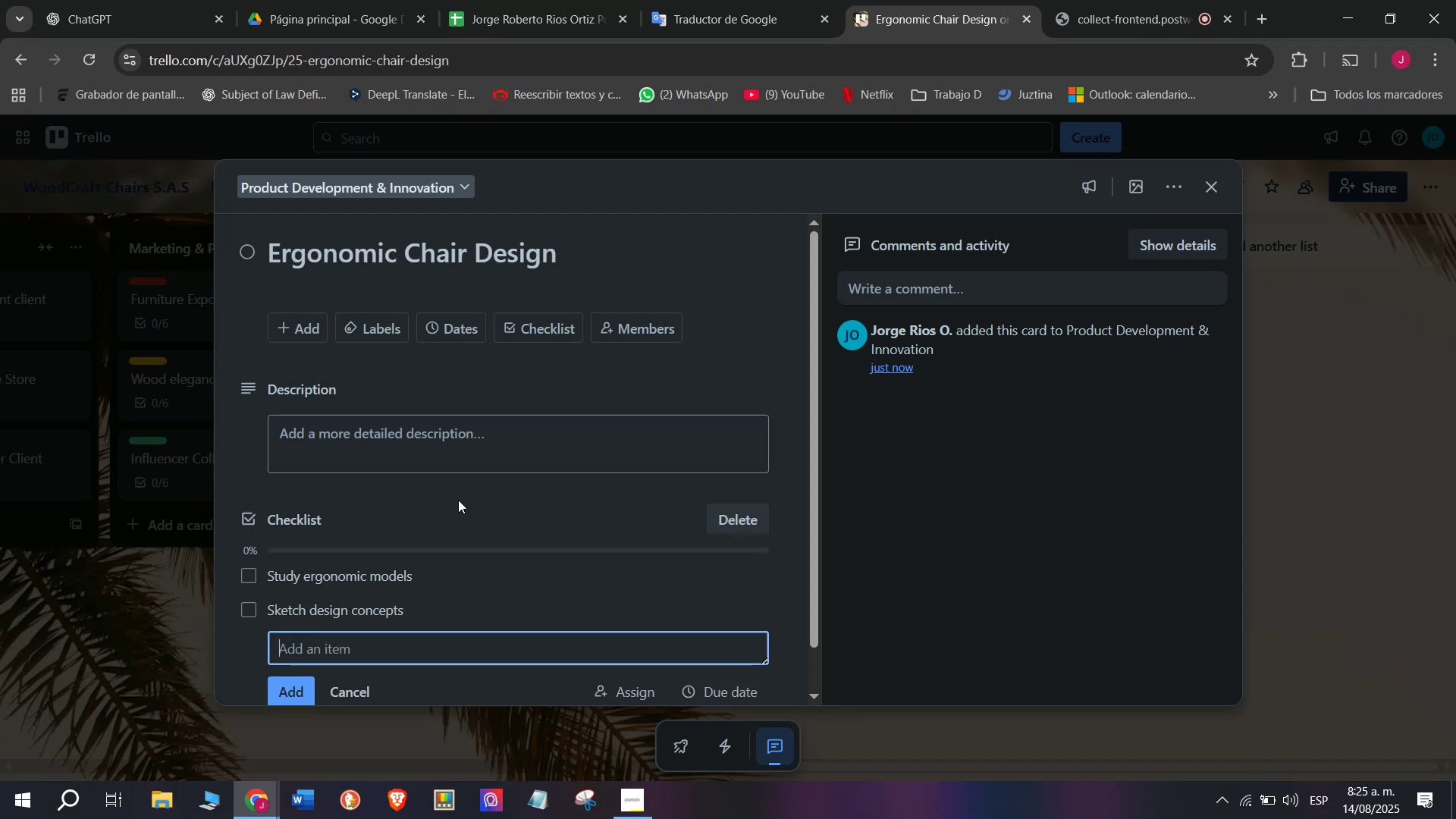 
key(Enter)
 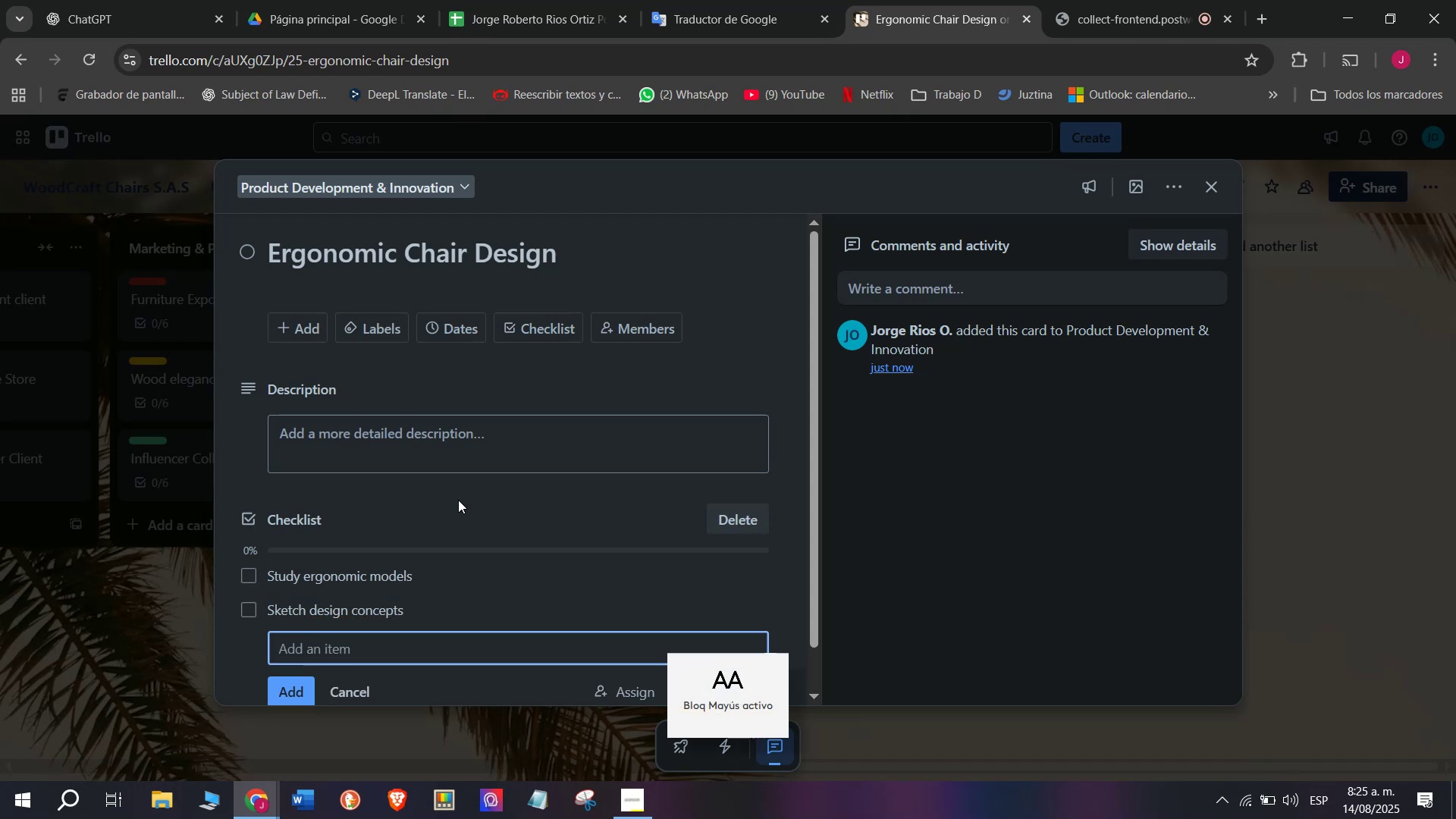 
type(Create prototy)
 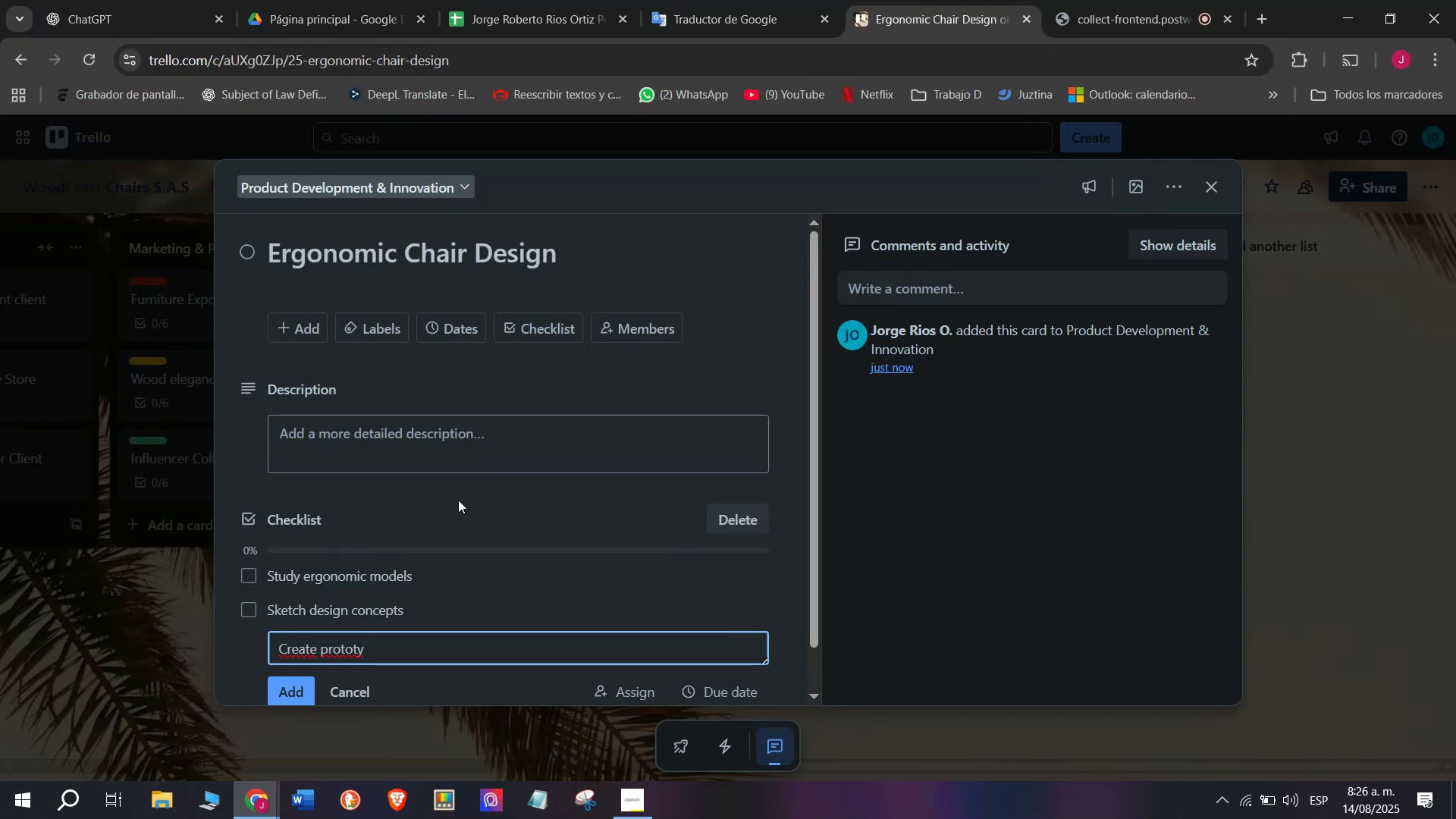 
wait(6.41)
 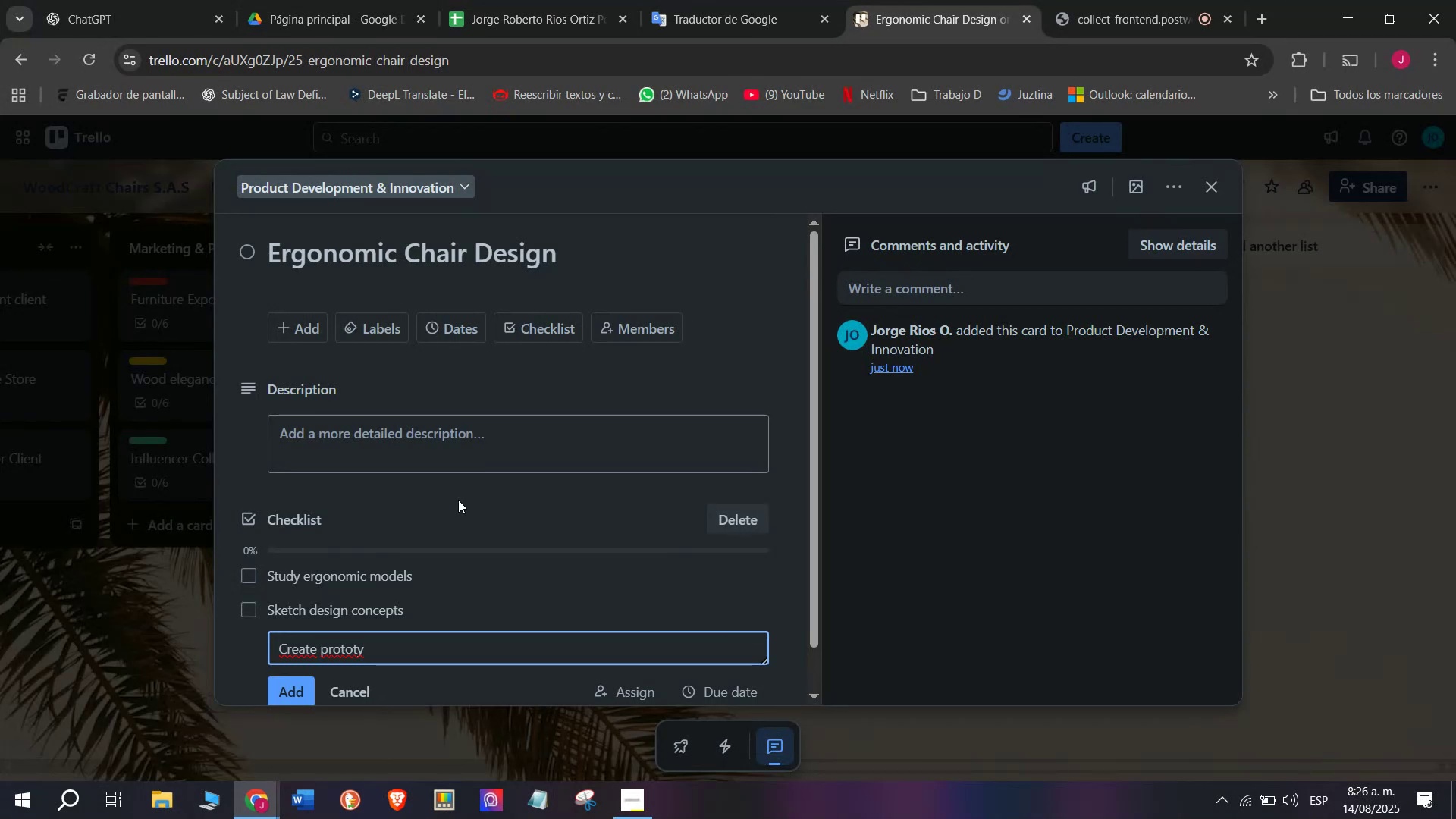 
type(pe)
 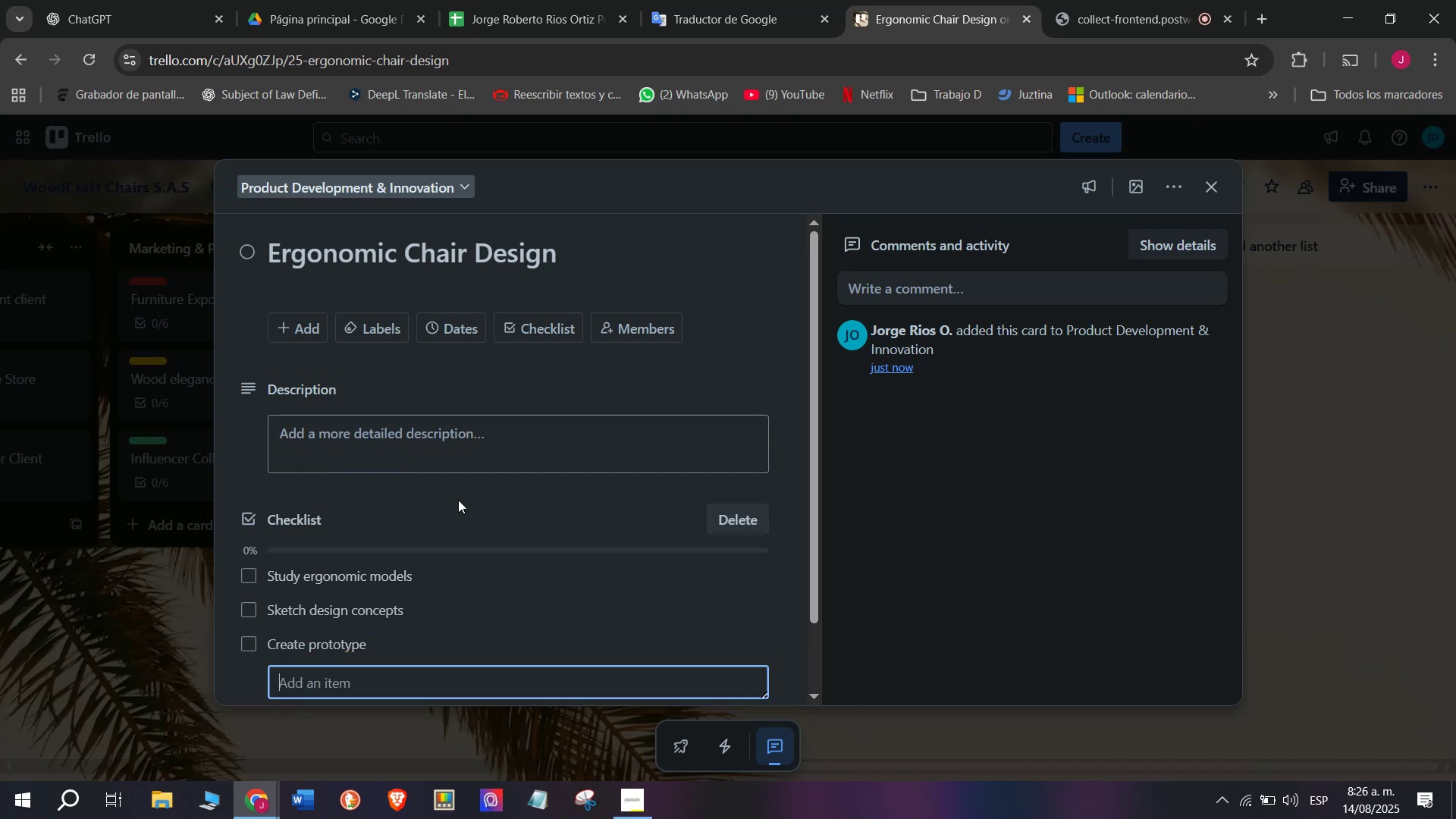 
key(Enter)
 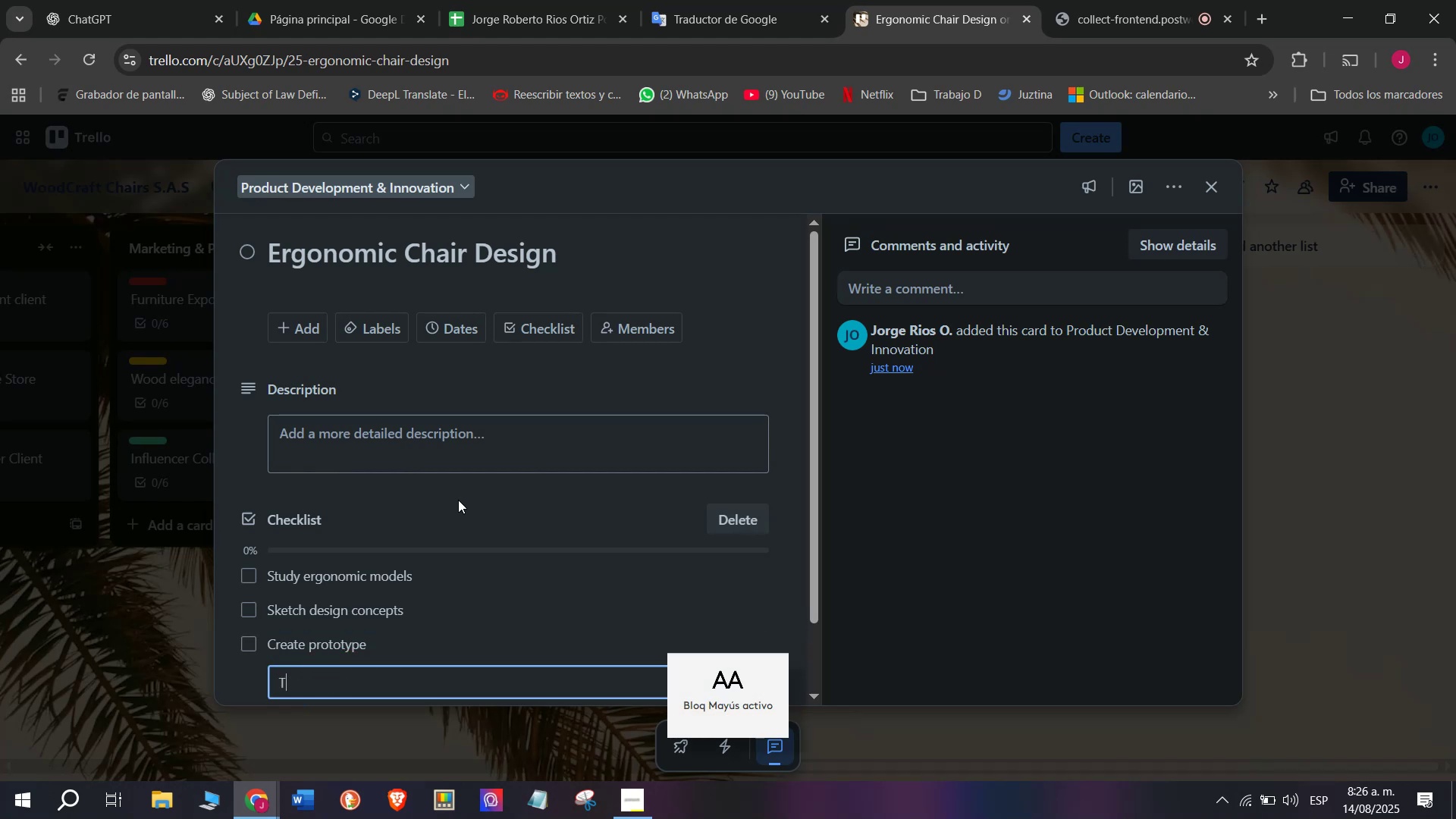 
type(Test comfort levels)
 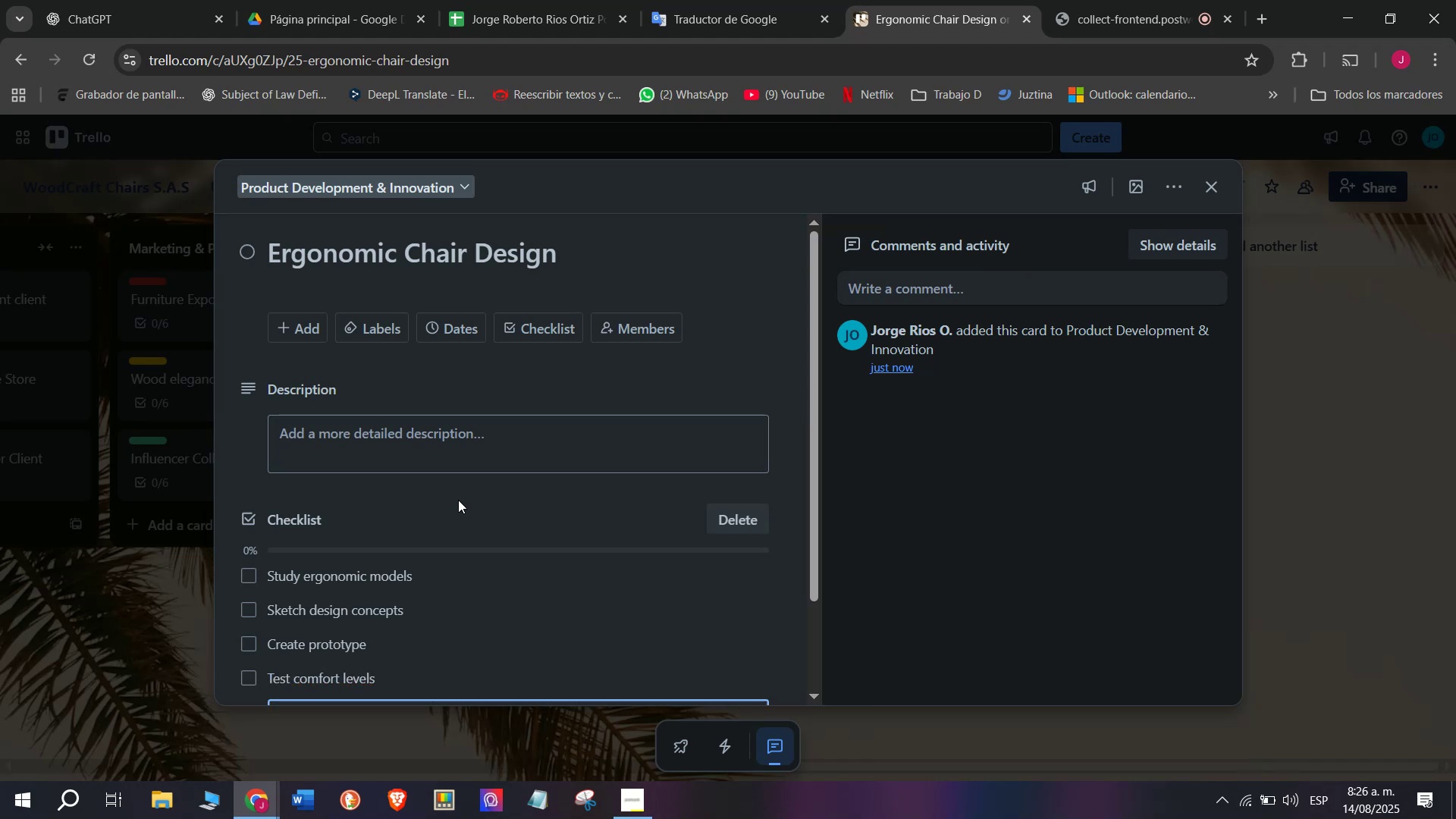 
key(Enter)
 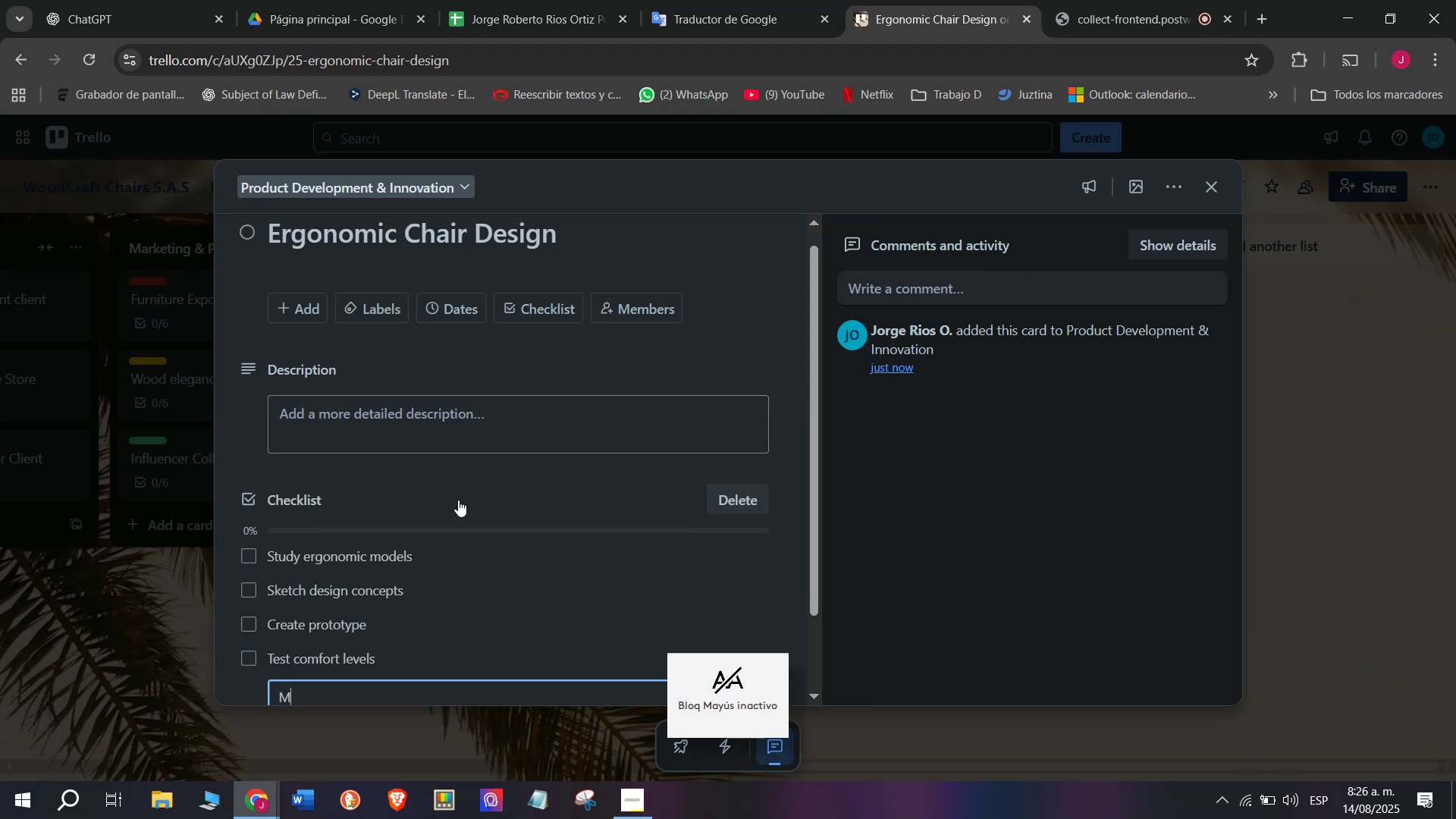 
type(Make adjust)
 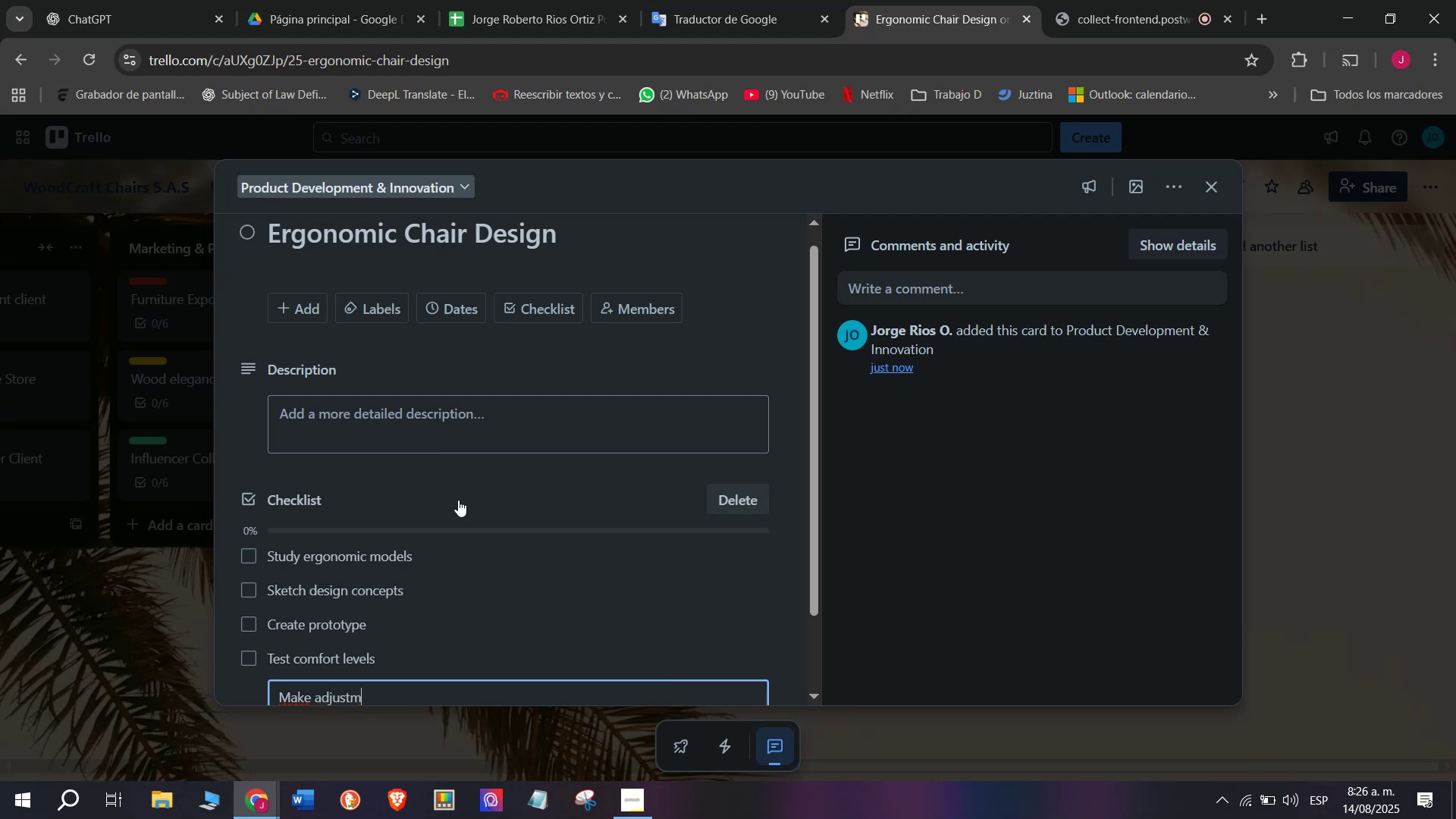 
type(ments)
 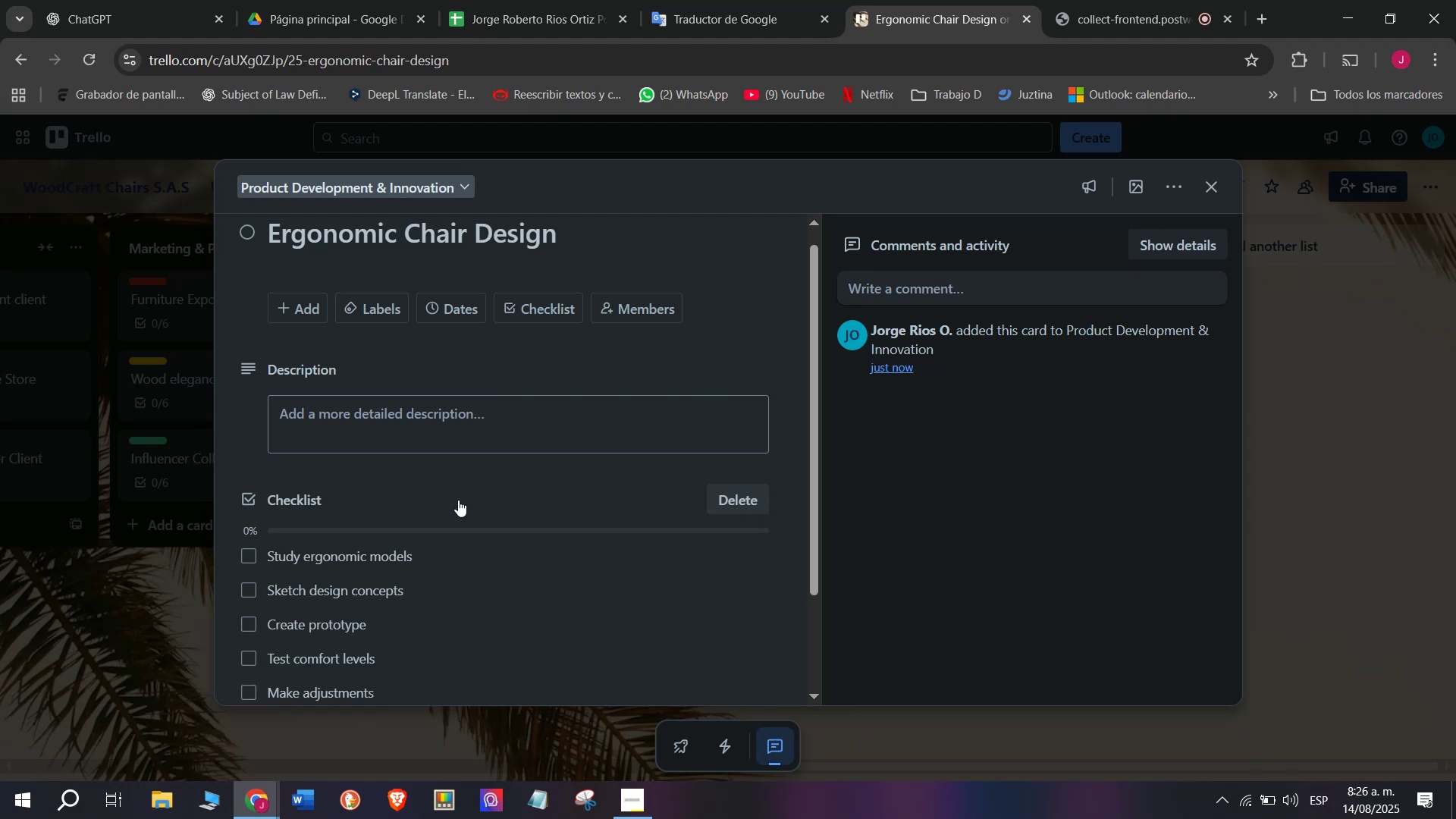 
key(Enter)
 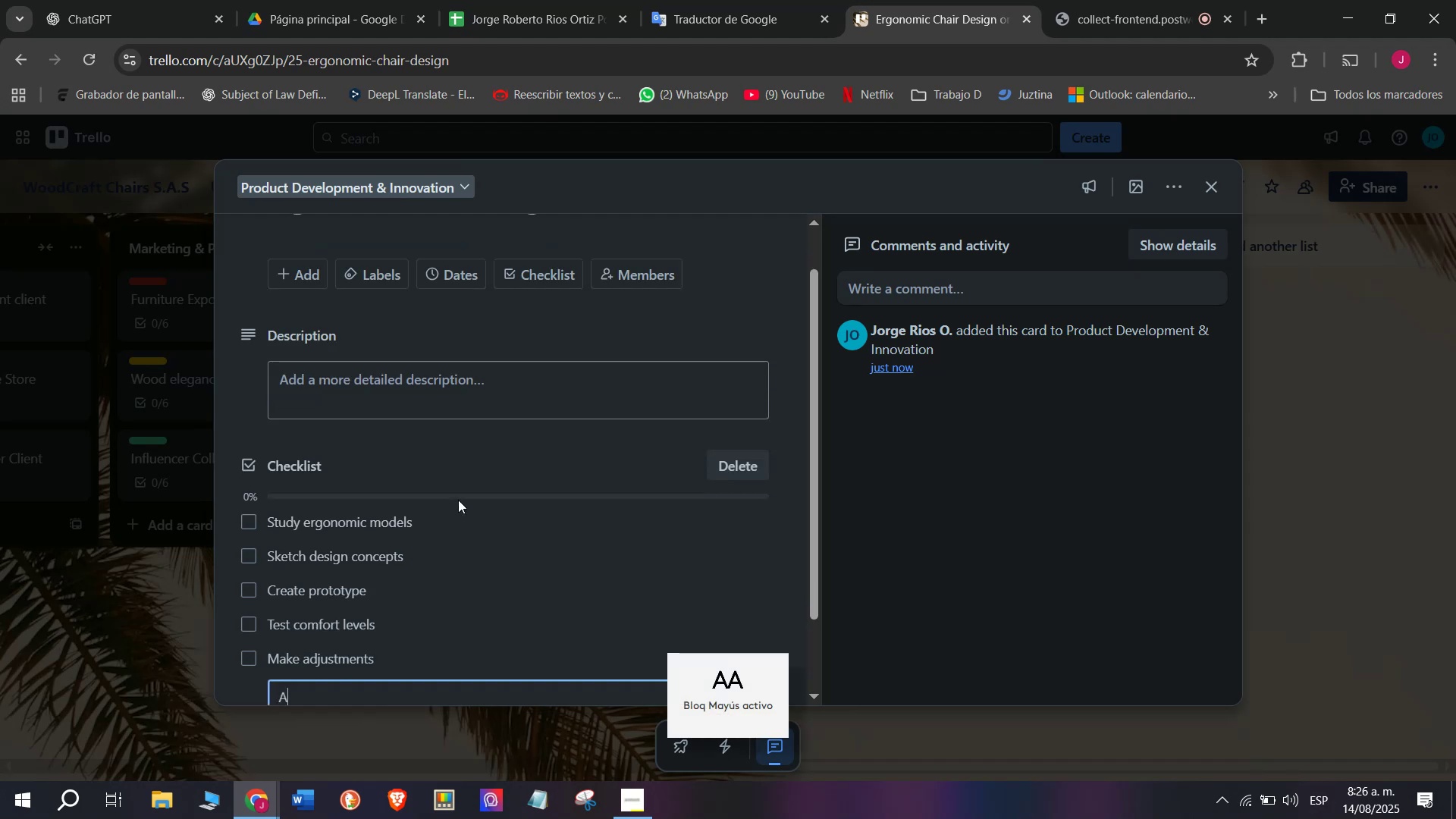 
type(Approve final design)
 